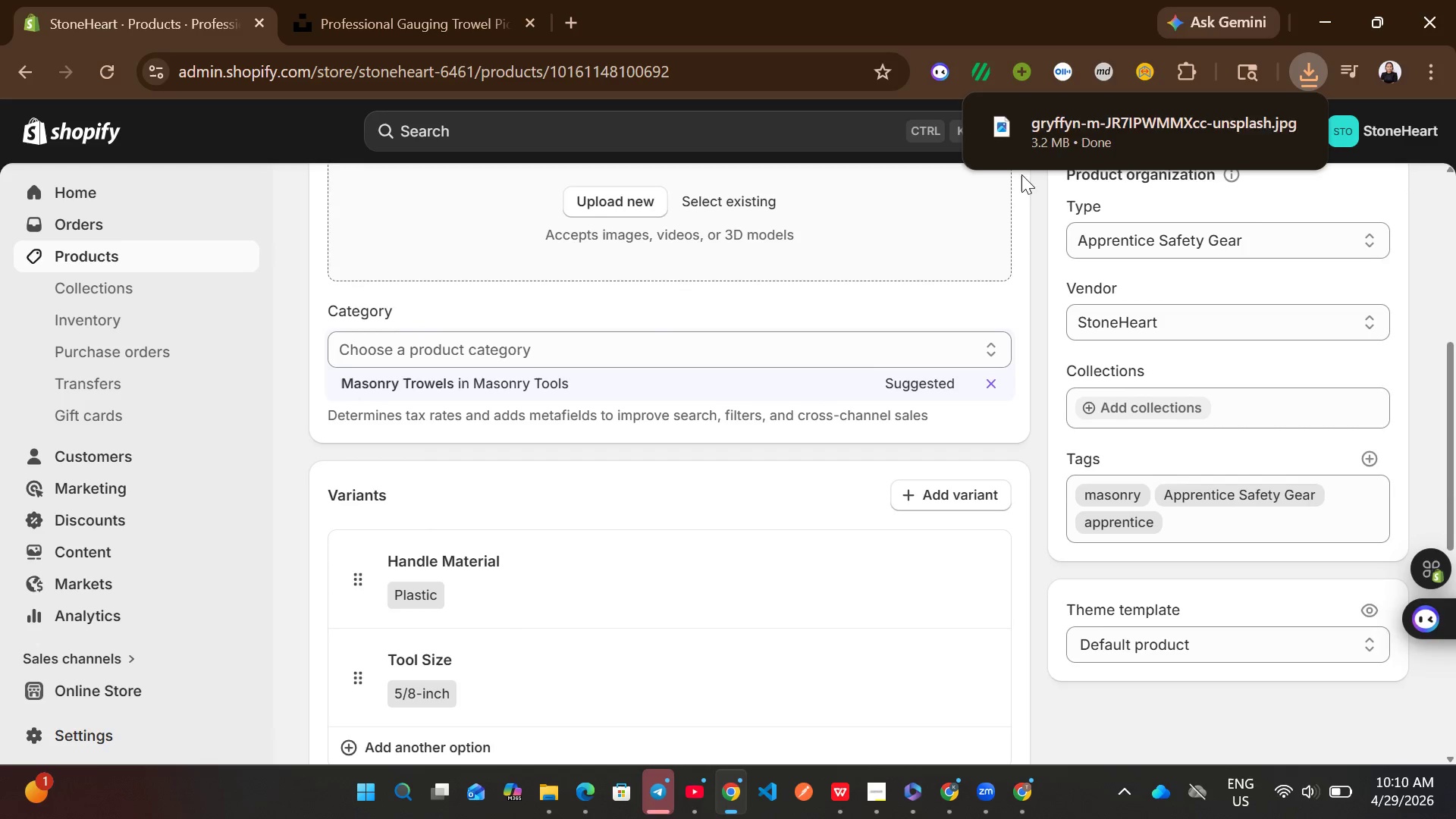 
left_click_drag(start_coordinate=[1081, 135], to_coordinate=[734, 209])
 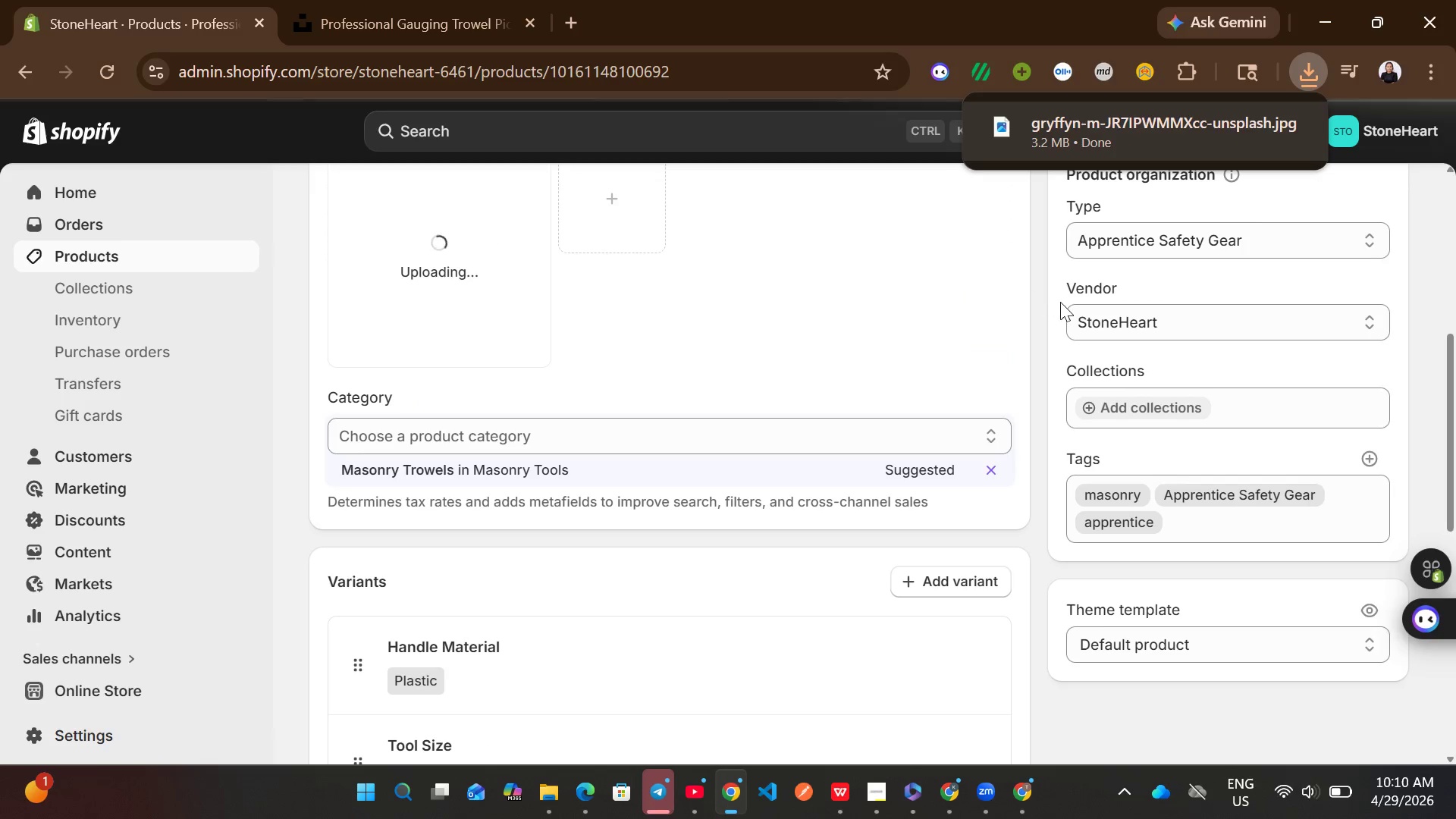 
left_click([1039, 310])
 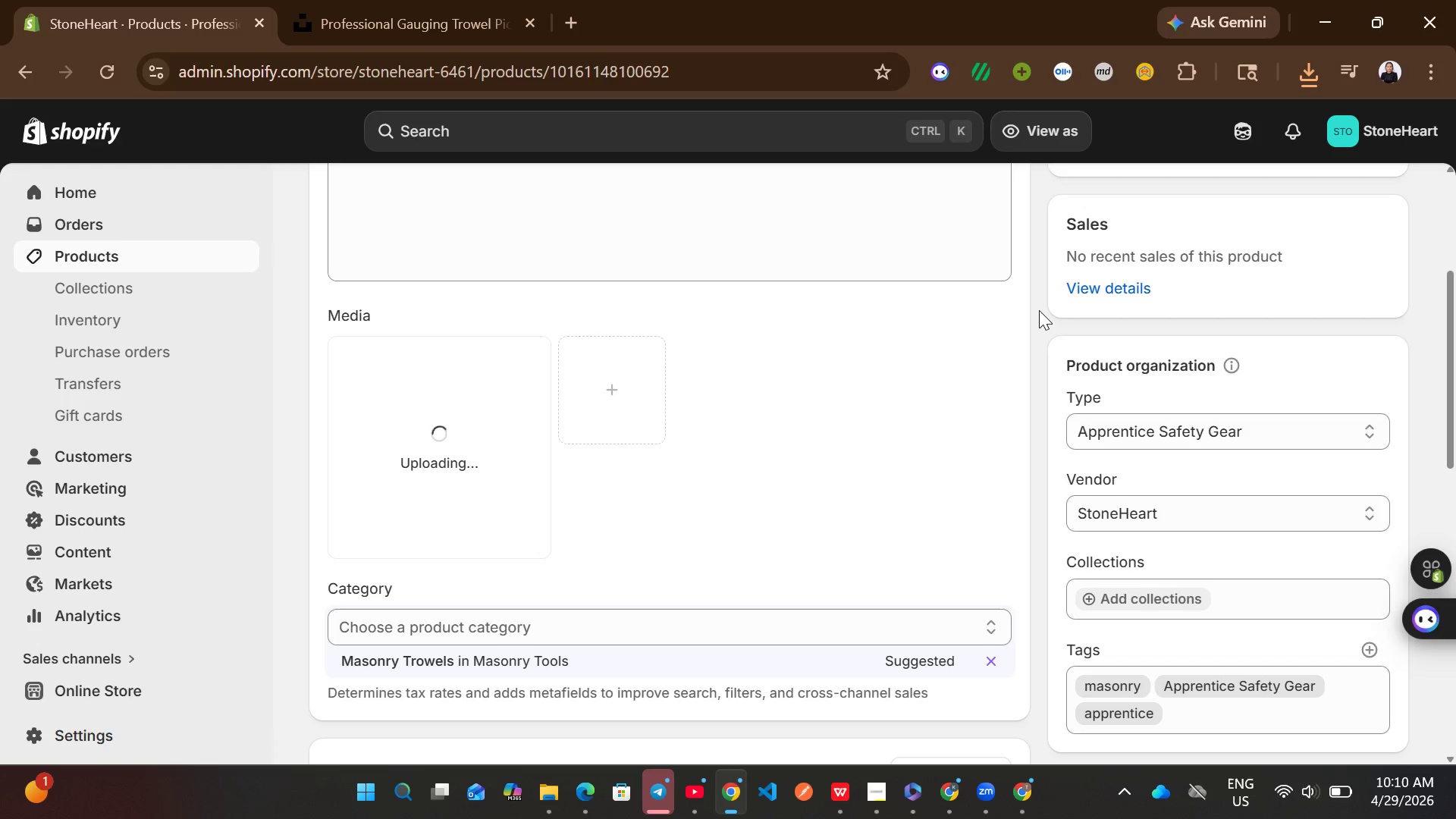 
left_click([450, 0])
 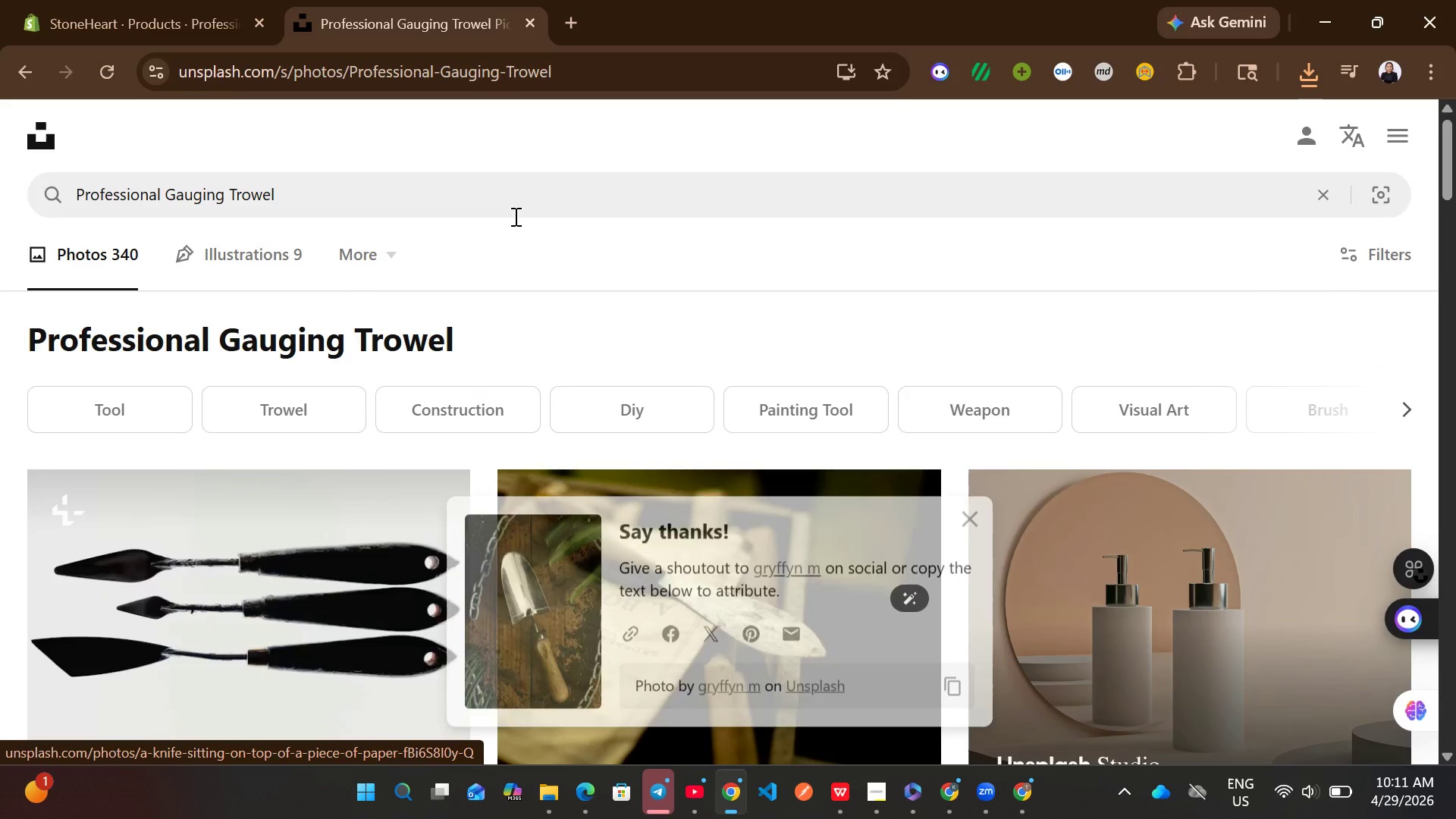 
left_click([478, 202])
 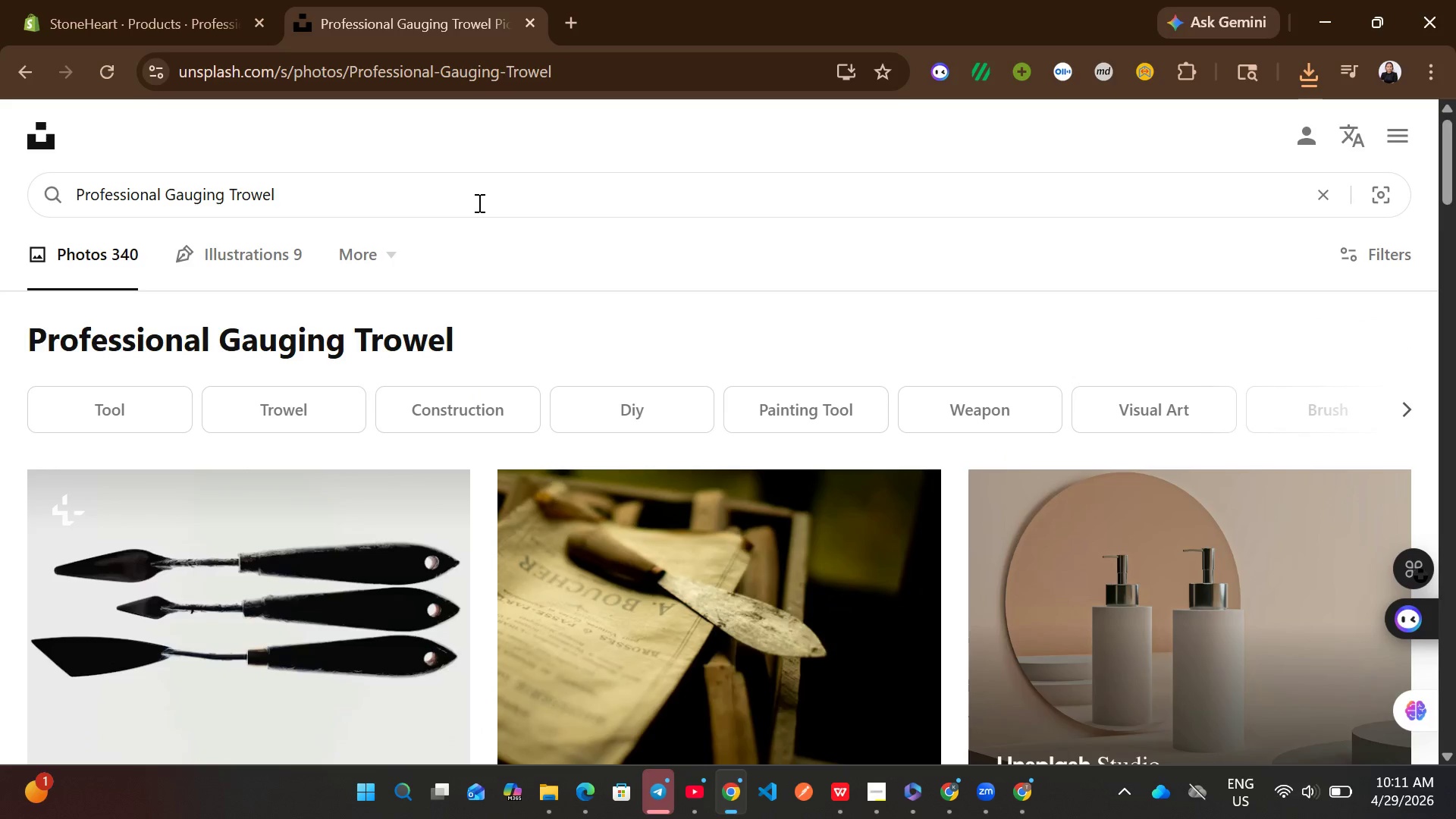 
key(Enter)
 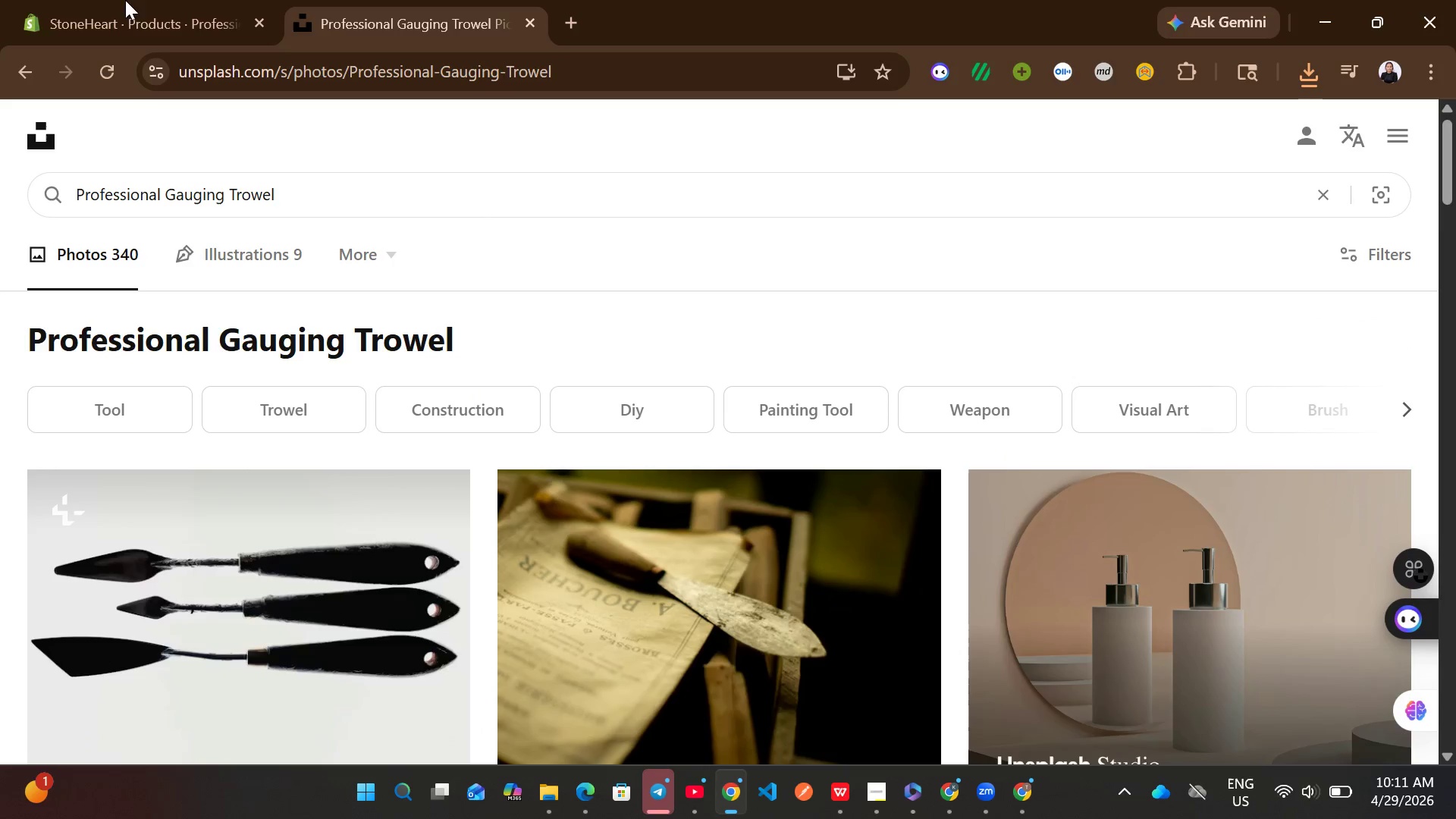 
left_click([67, 0])
 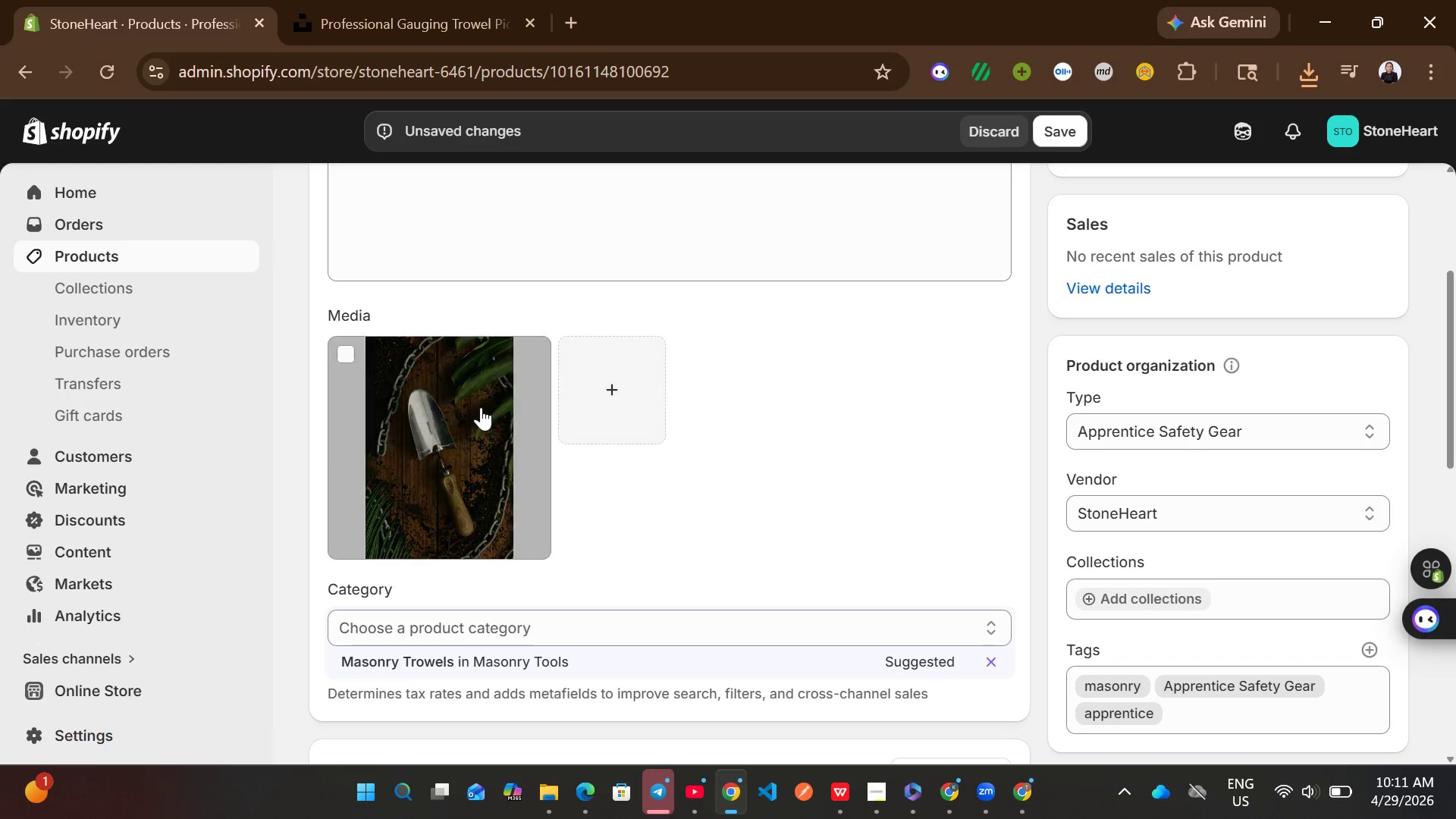 
left_click([450, 403])
 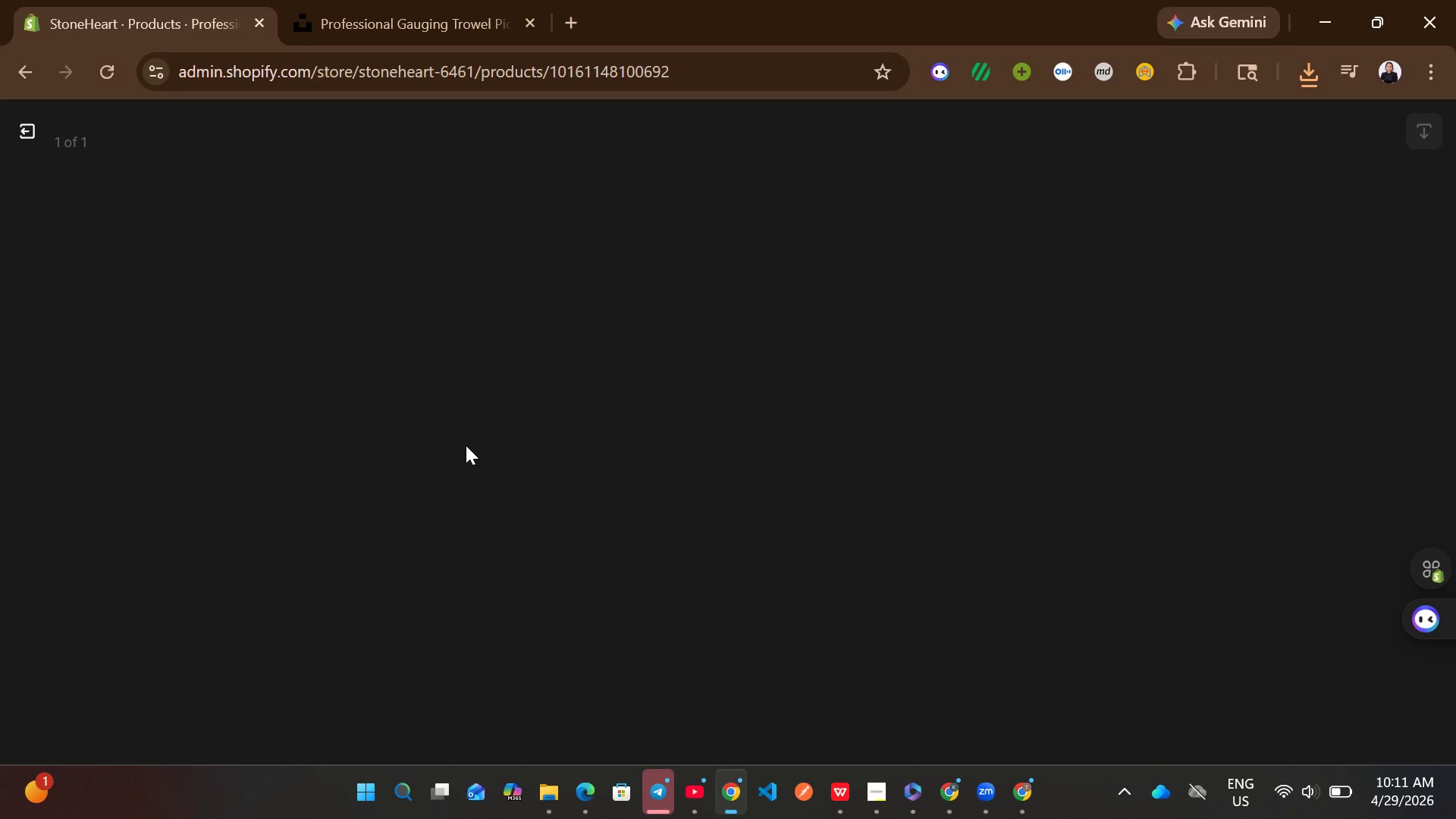 
wait(18.88)
 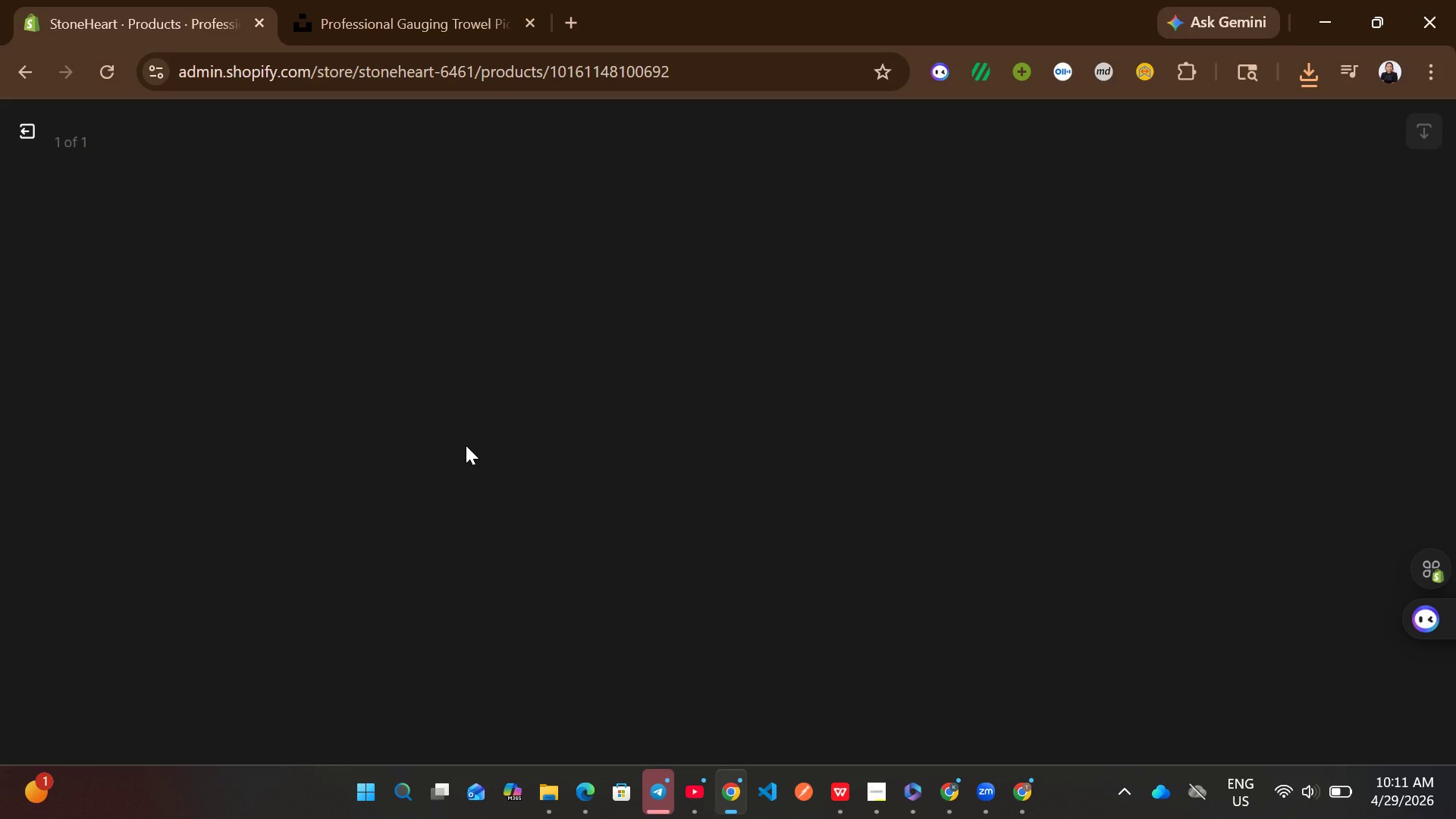 
left_click([1130, 388])
 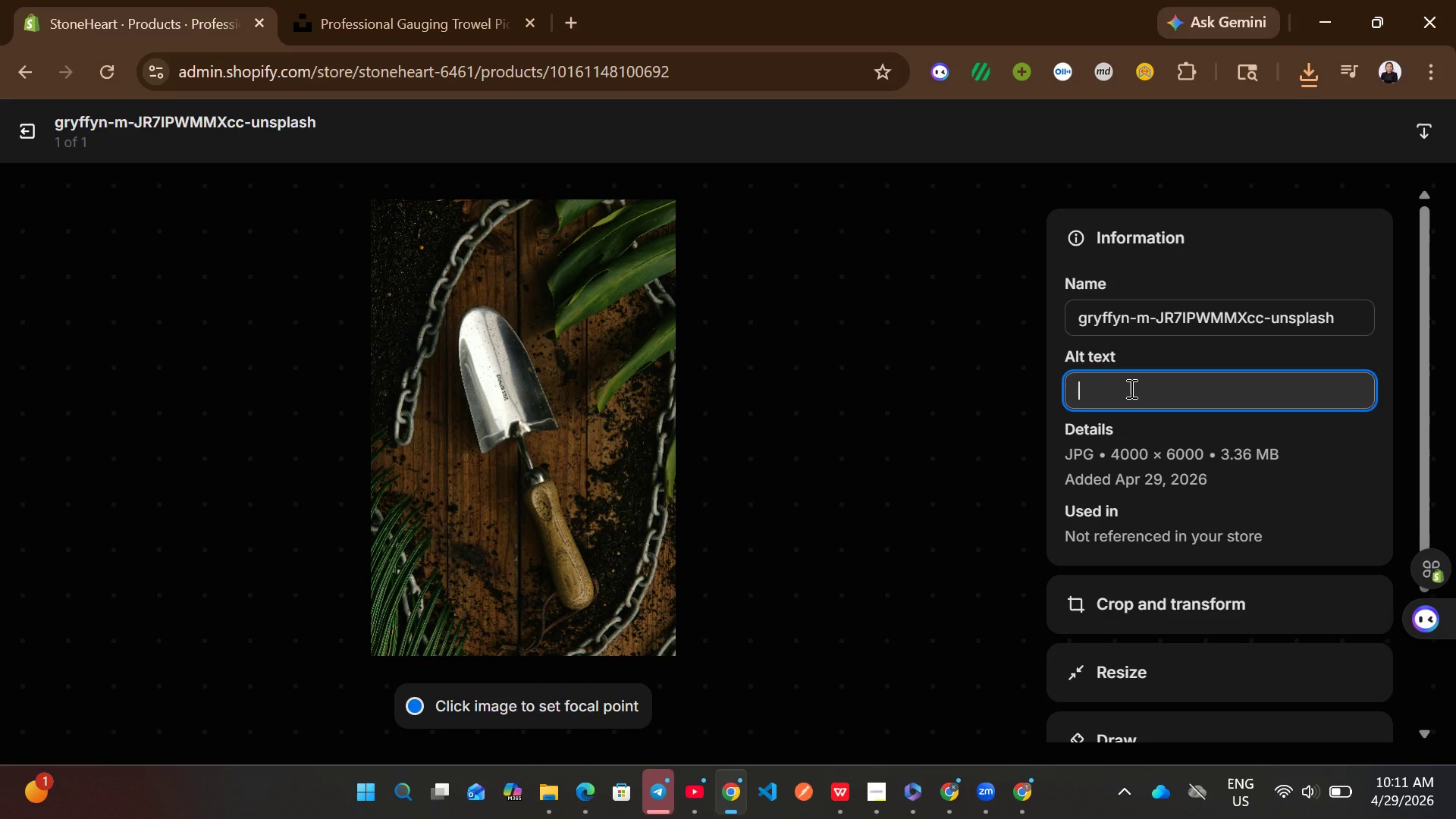 
type(ergonomic )
 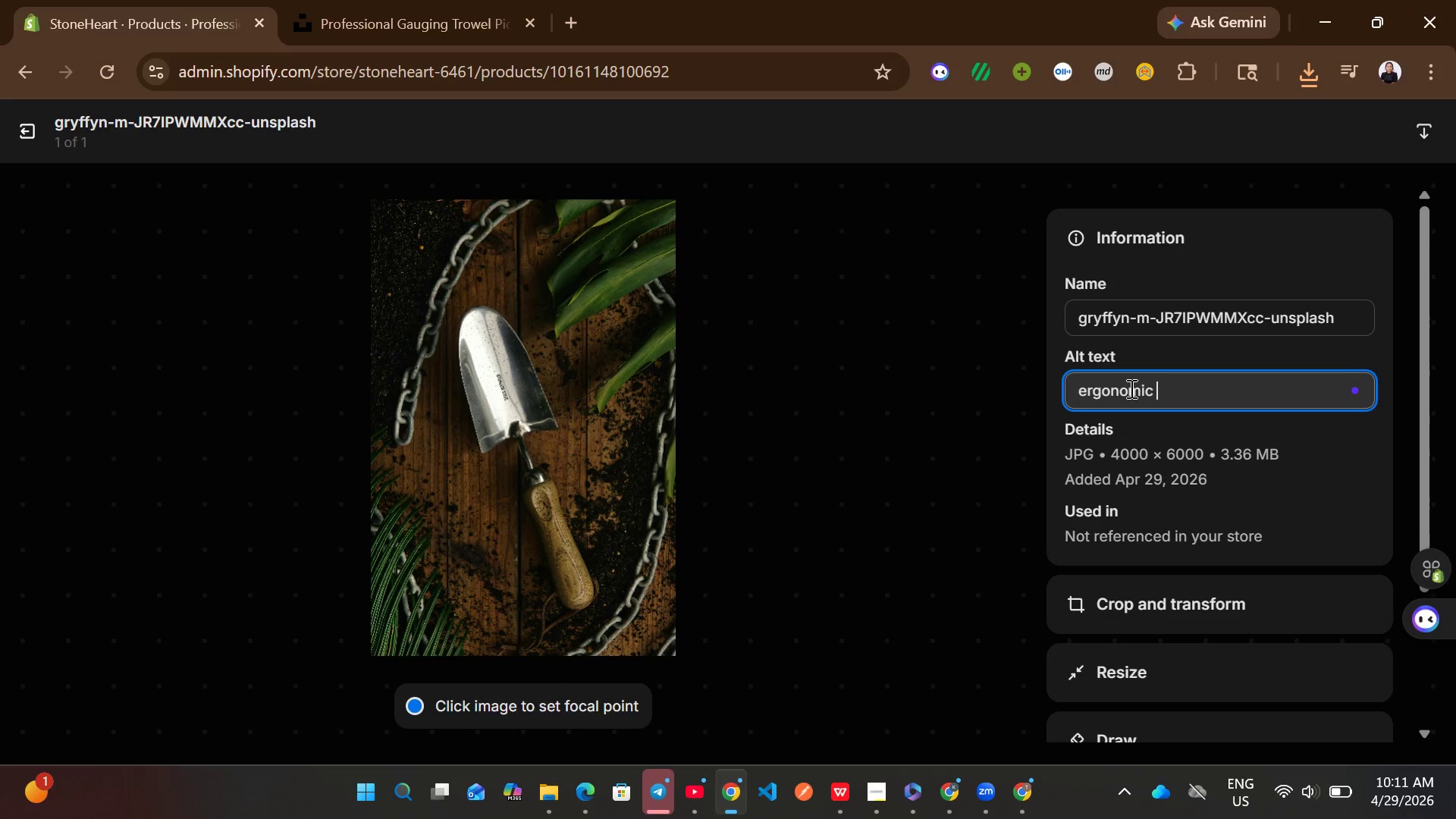 
key(Control+ControlLeft)
 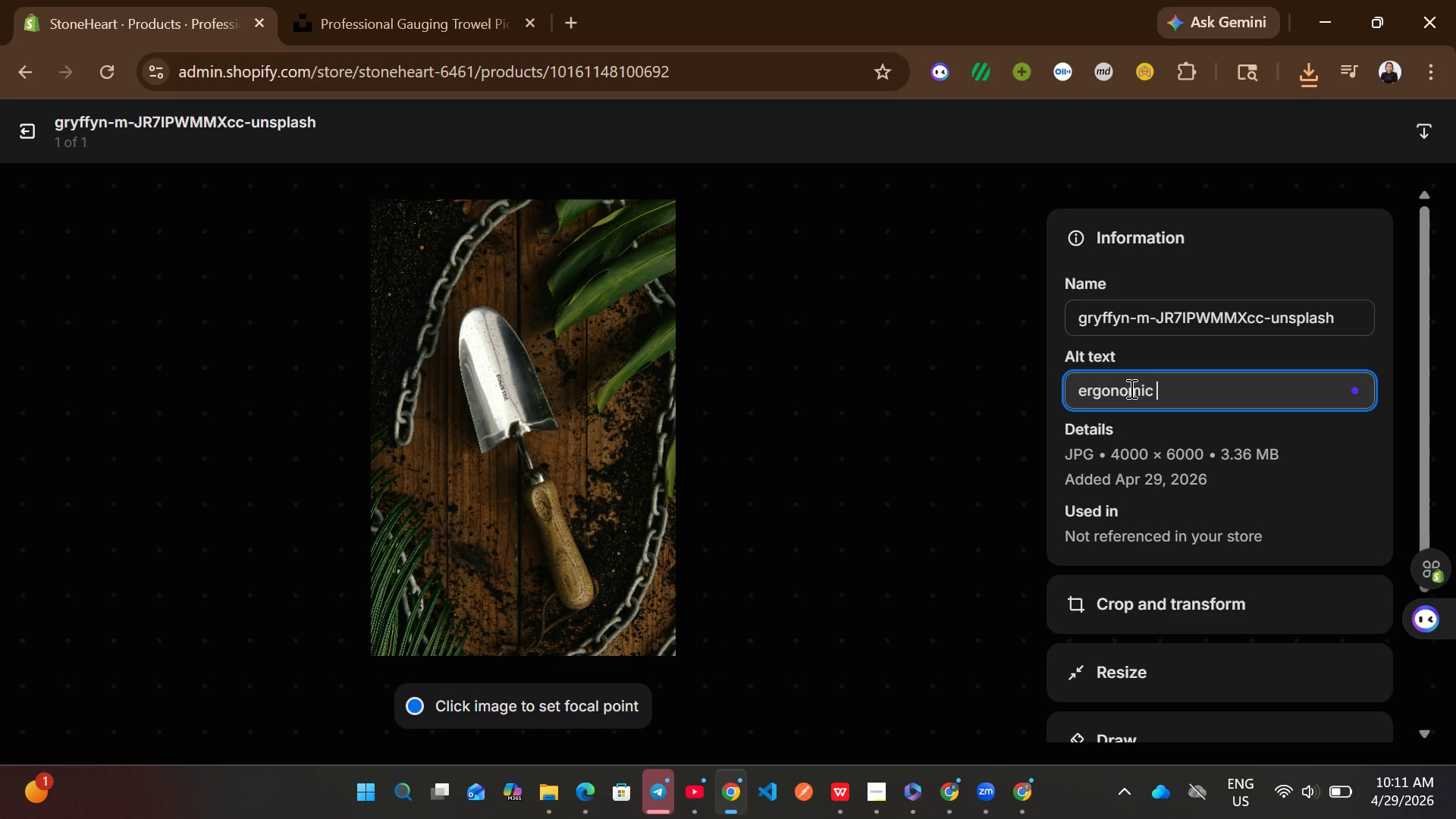 
key(Control+V)
 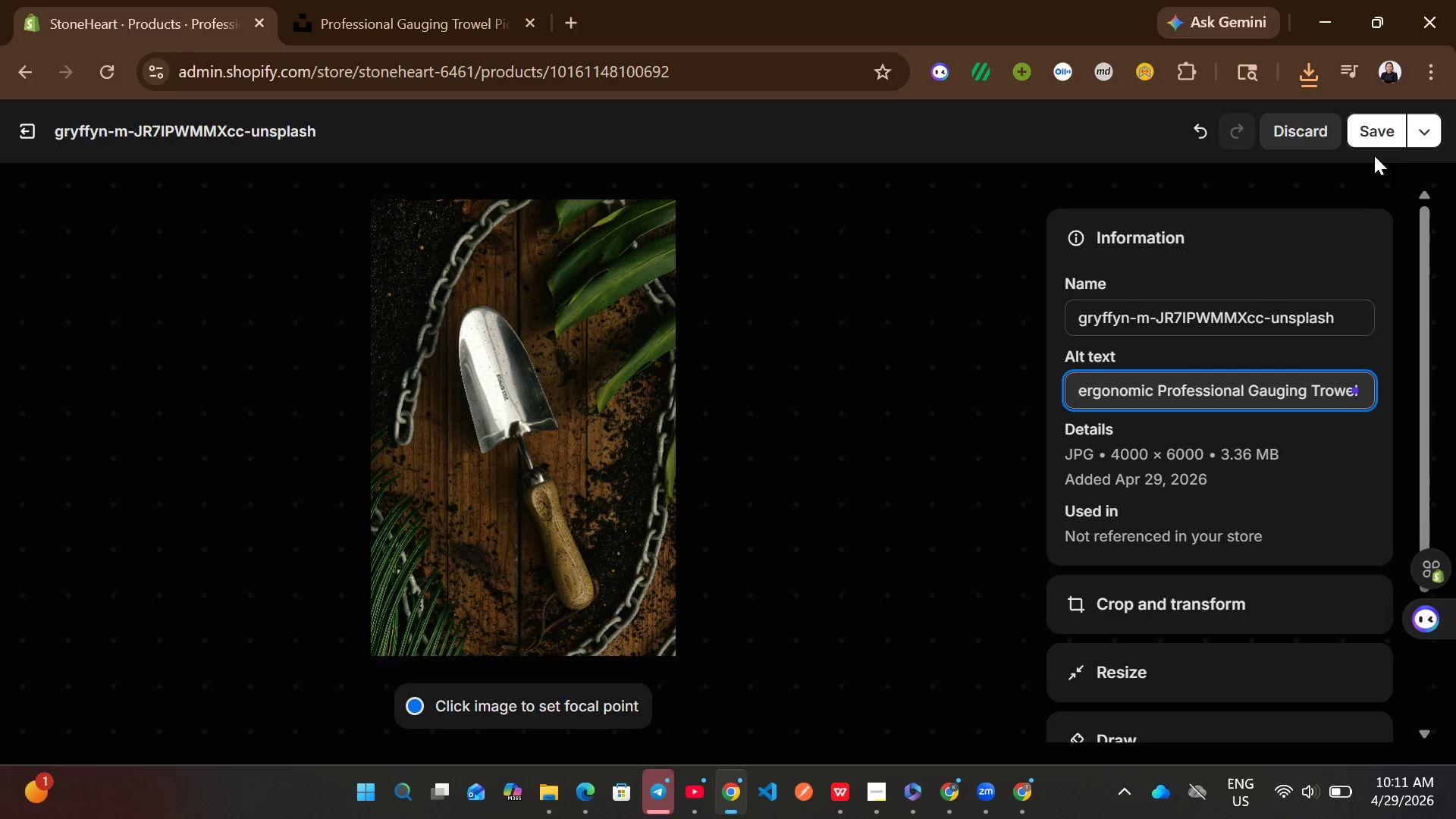 
left_click([1368, 137])
 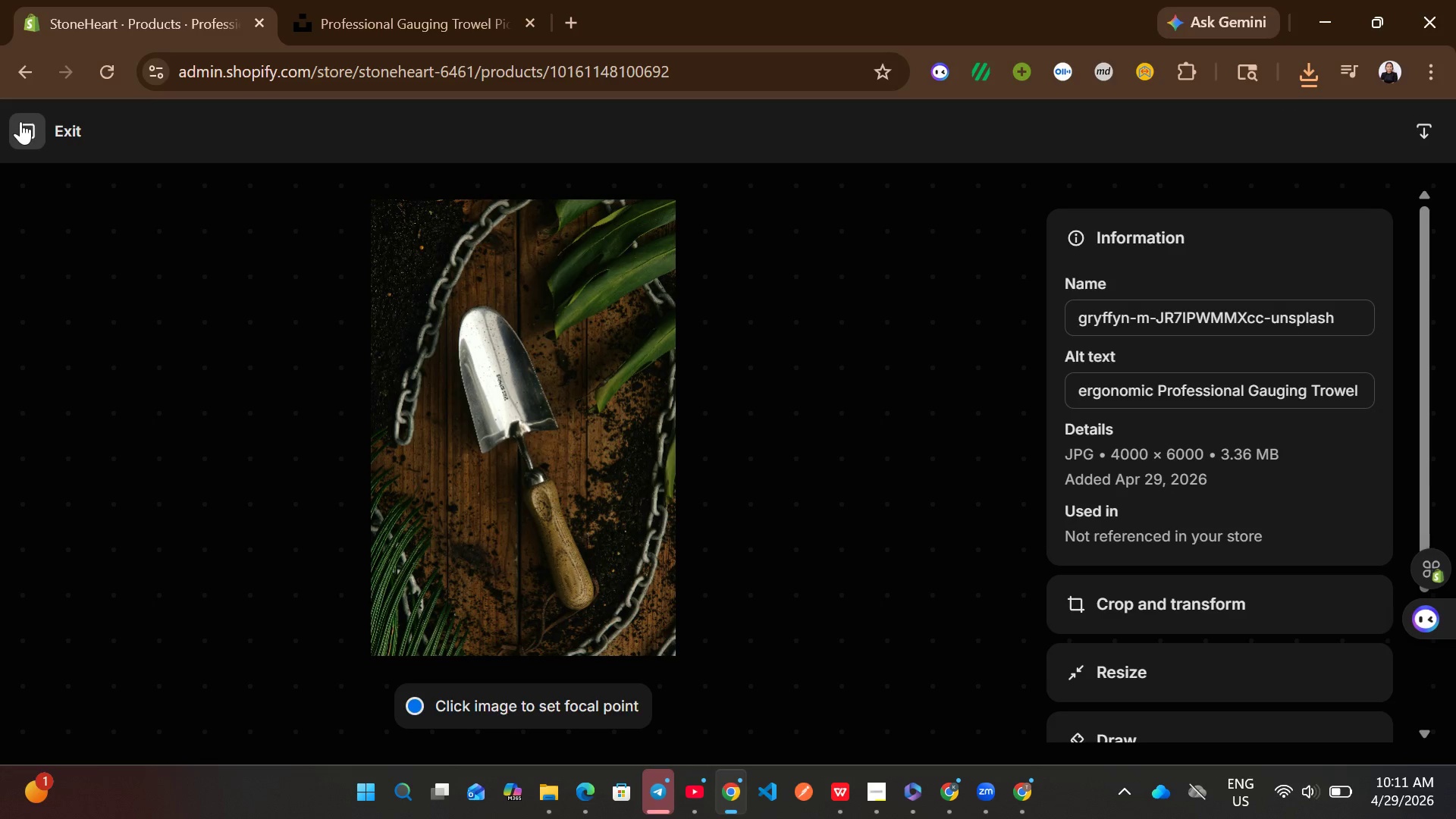 
left_click([20, 123])
 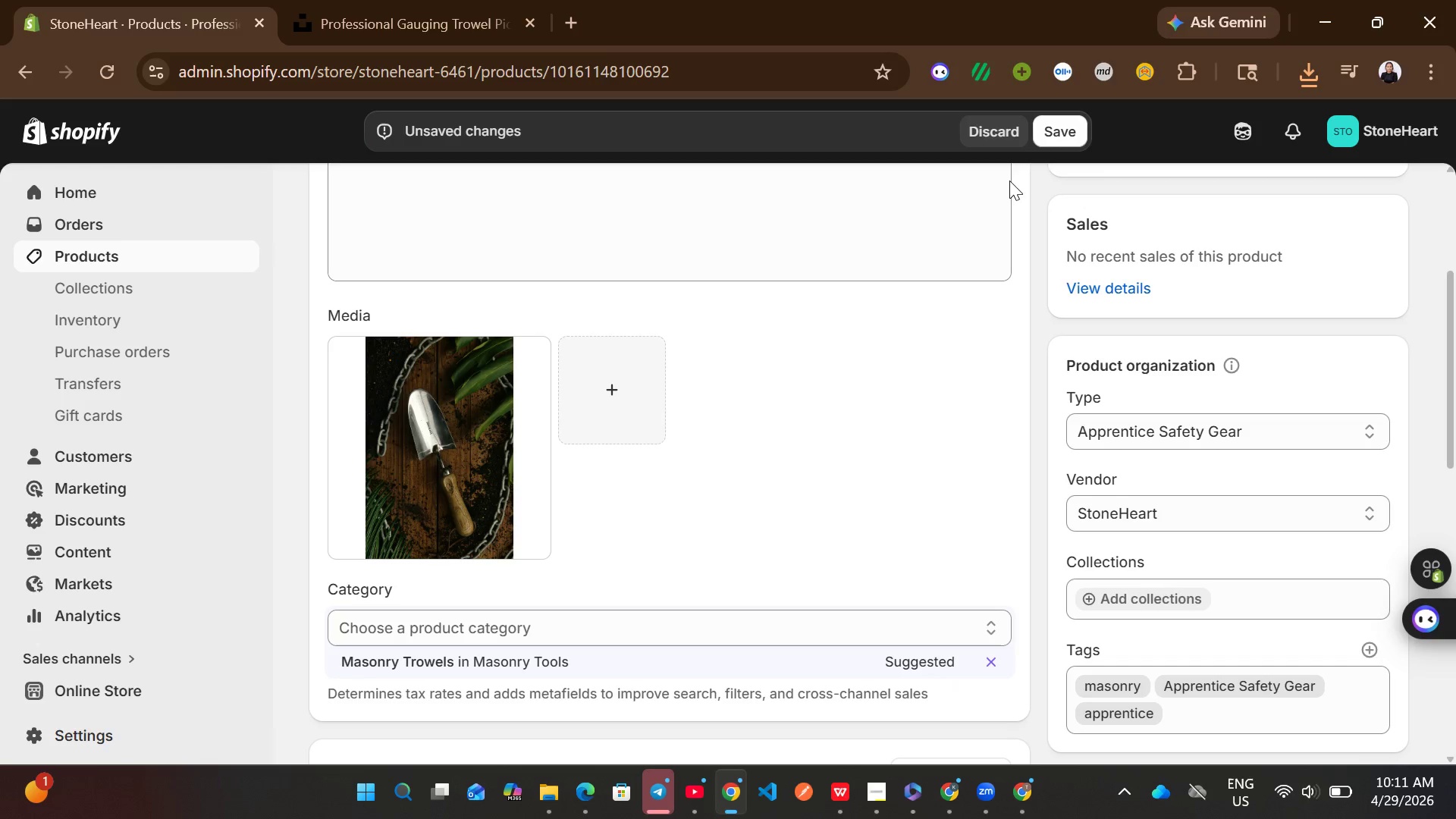 
left_click([1062, 122])
 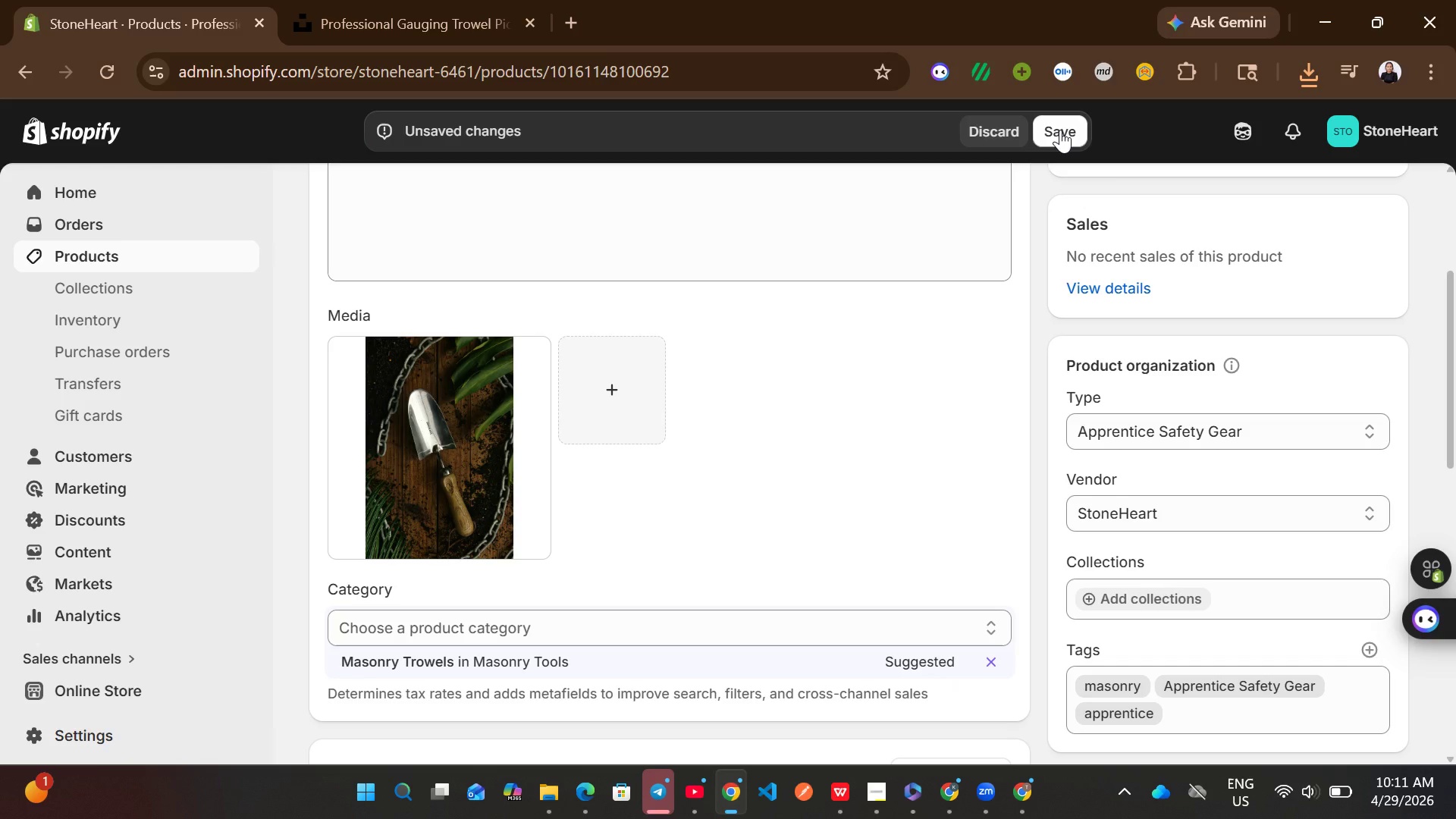 
left_click([1060, 130])
 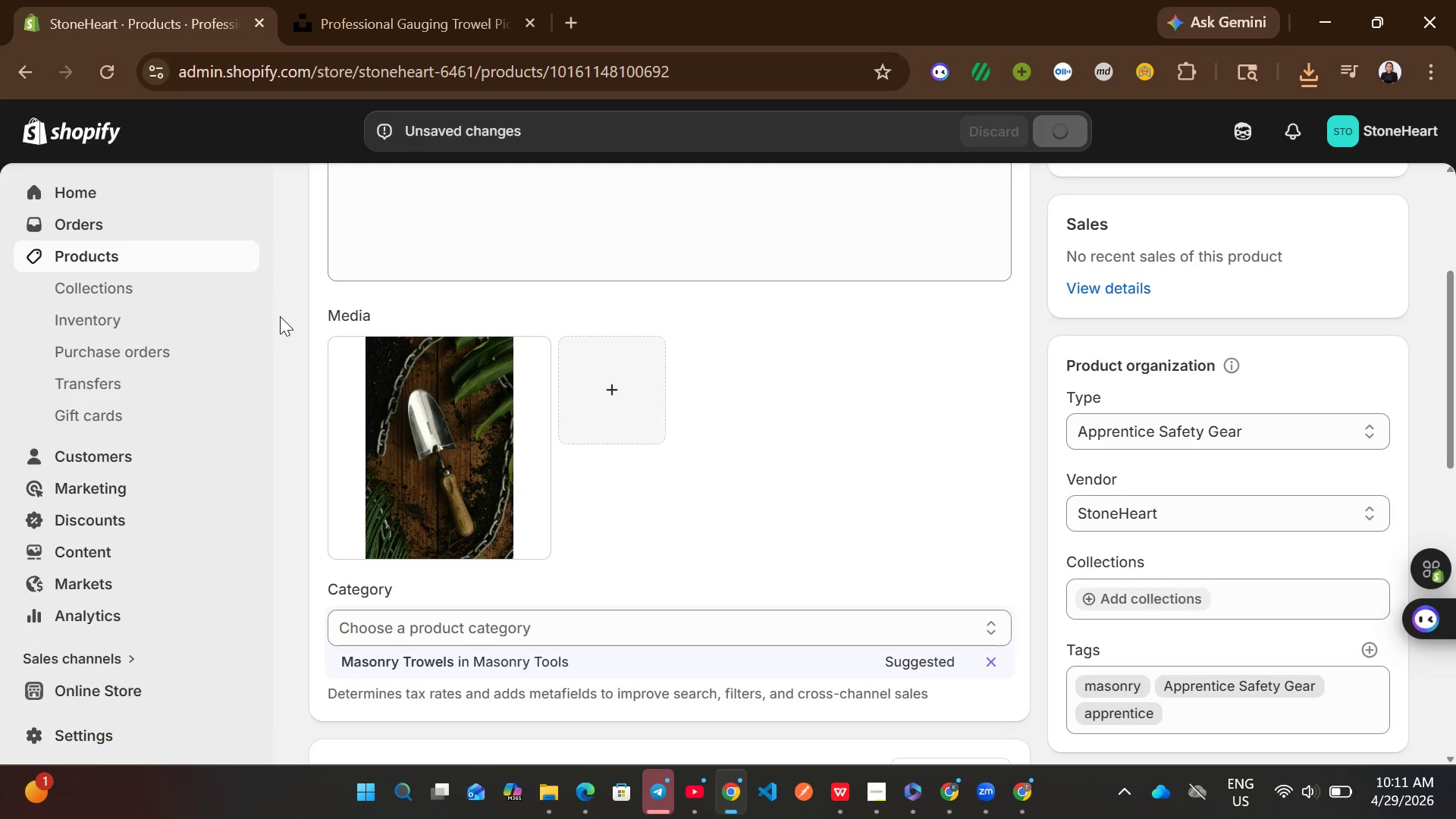 
wait(8.01)
 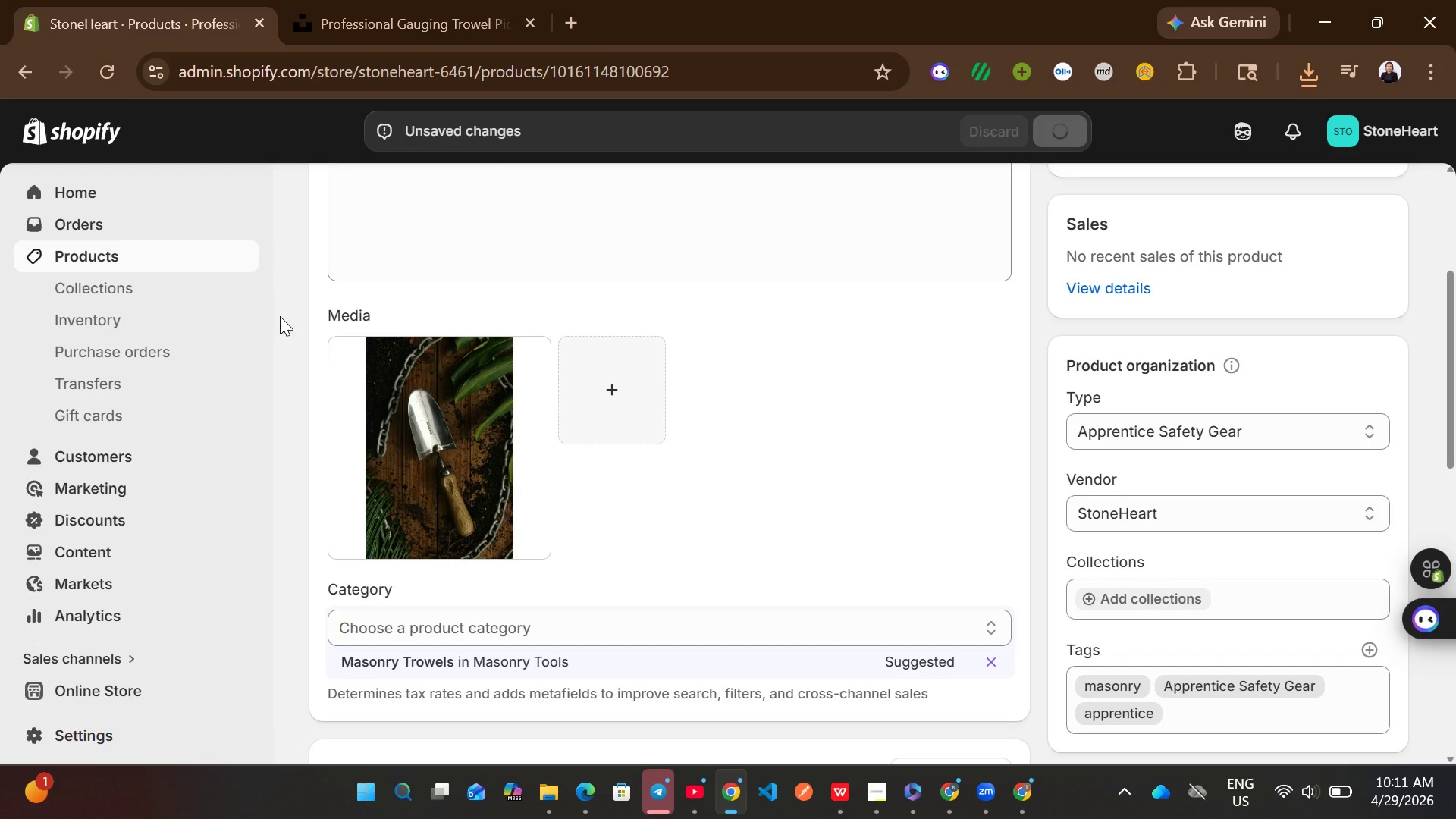 
left_click([171, 252])
 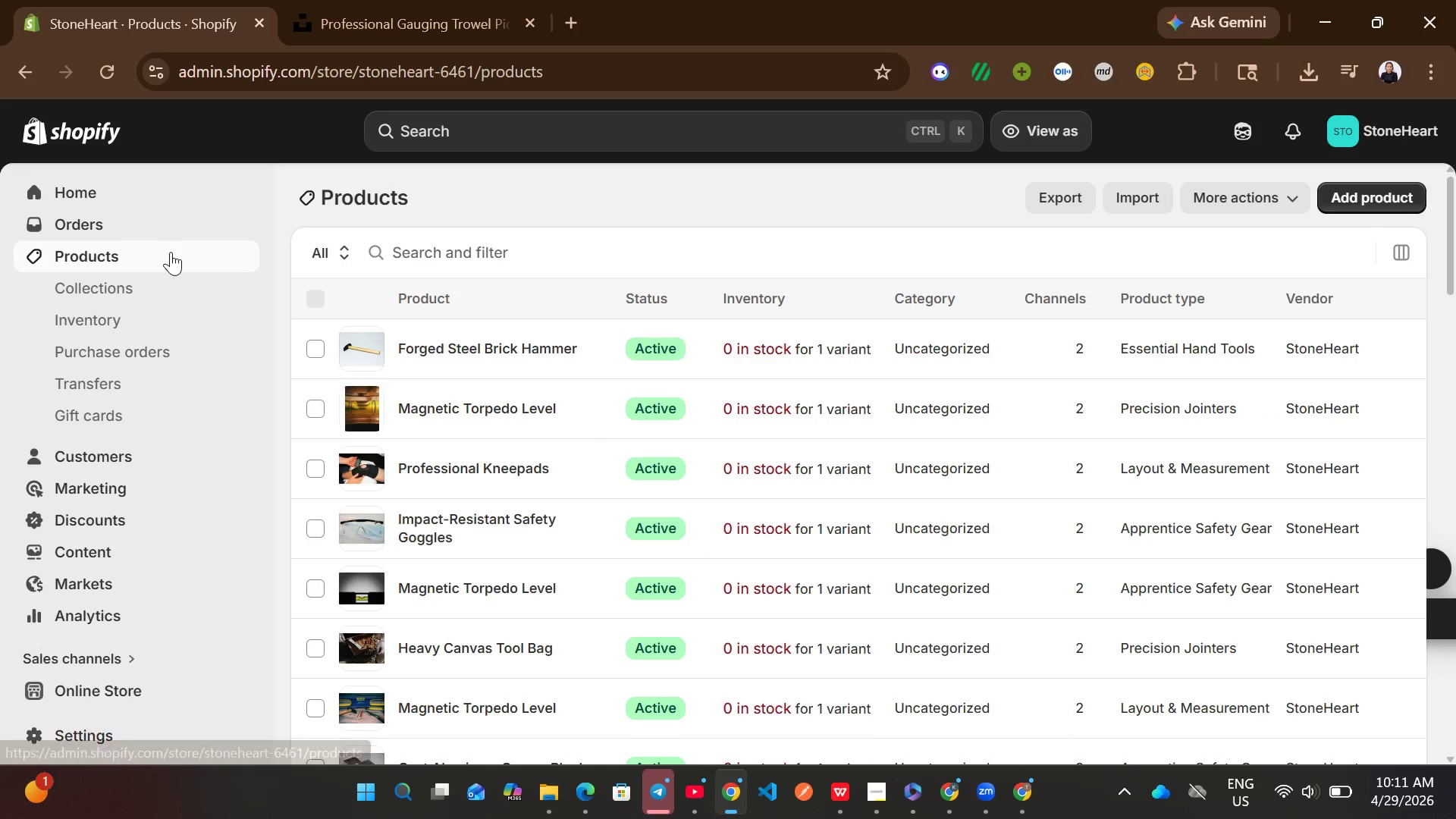 
wait(8.74)
 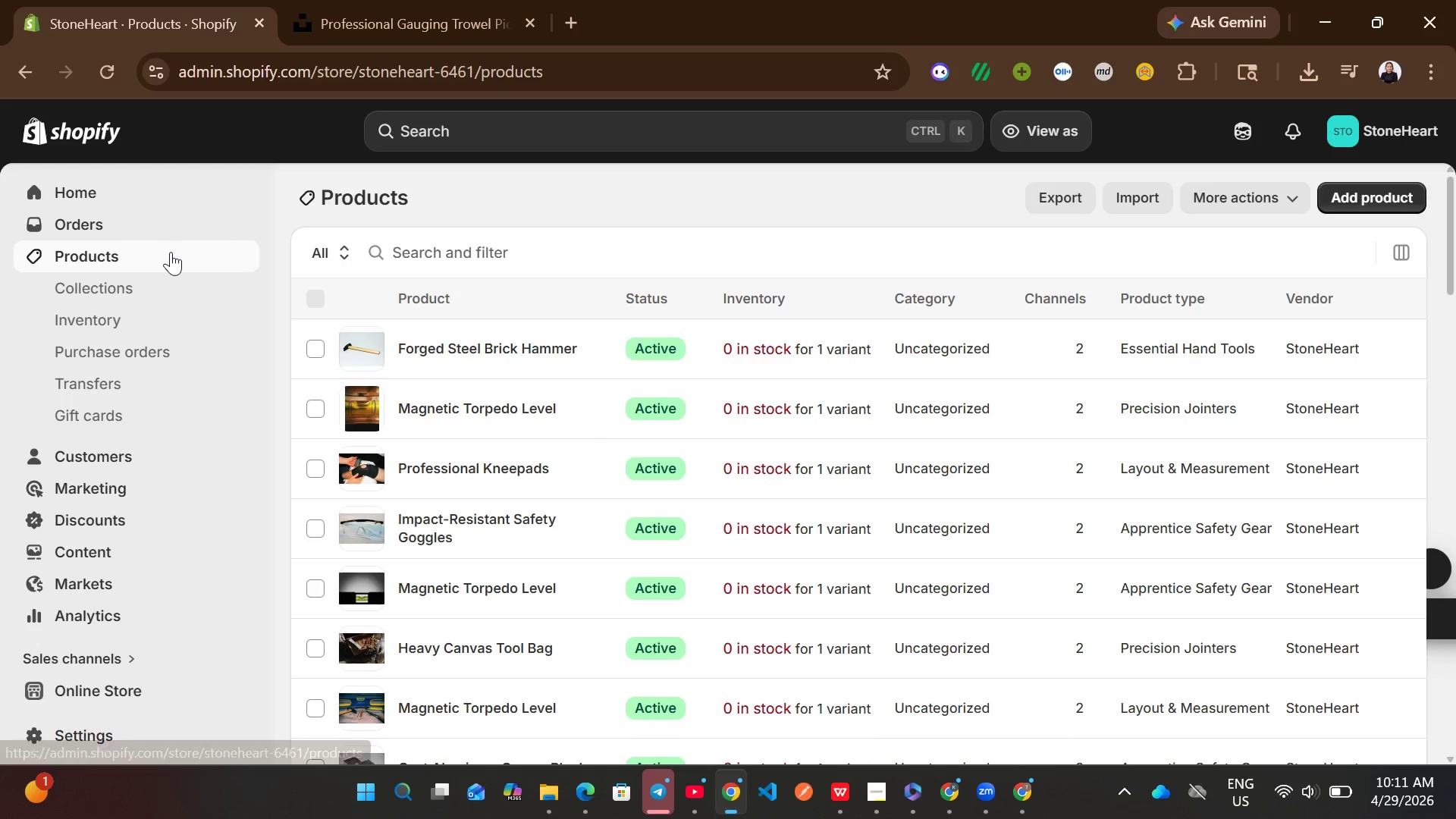 
left_click([785, 274])
 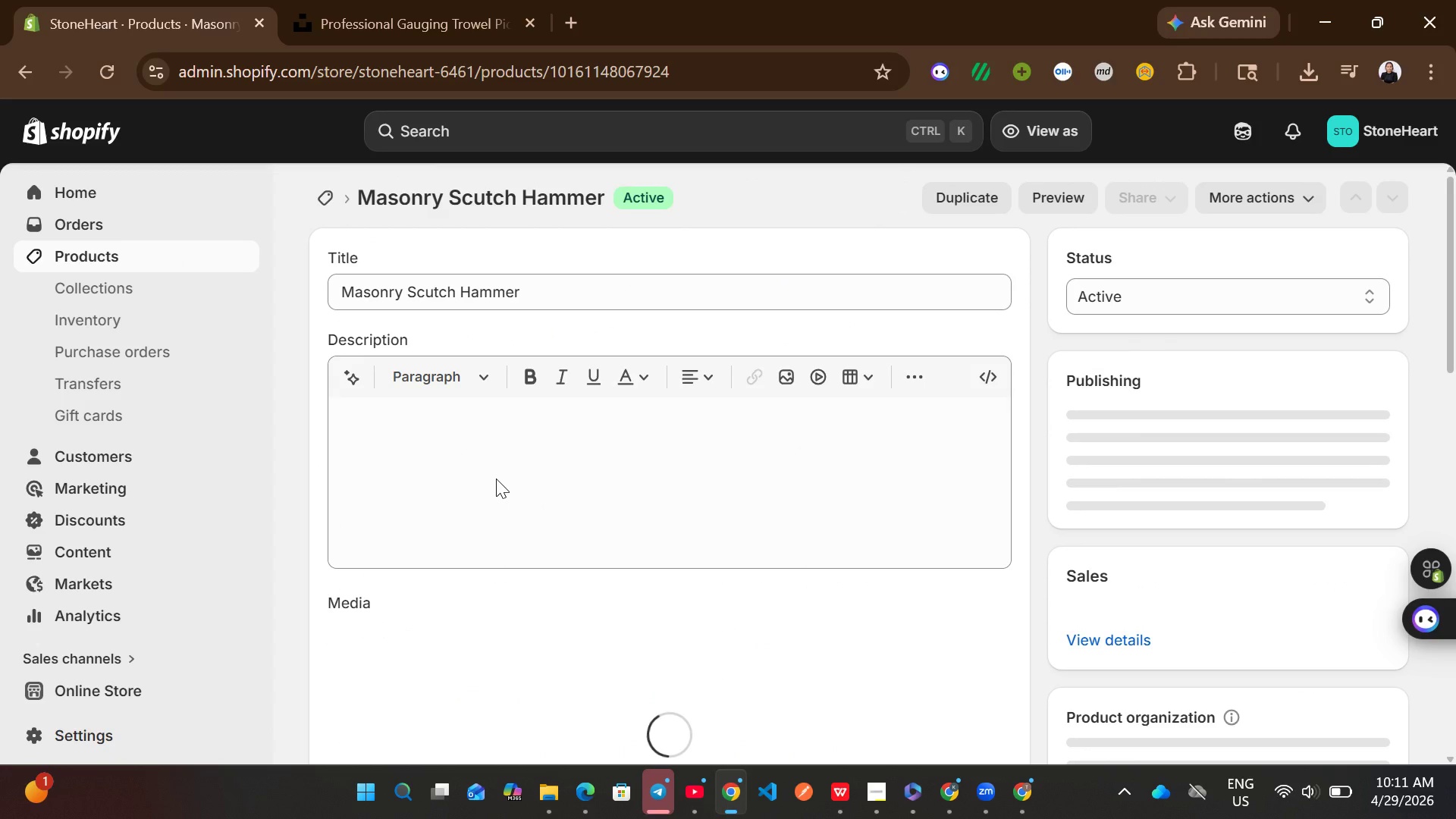 
wait(6.08)
 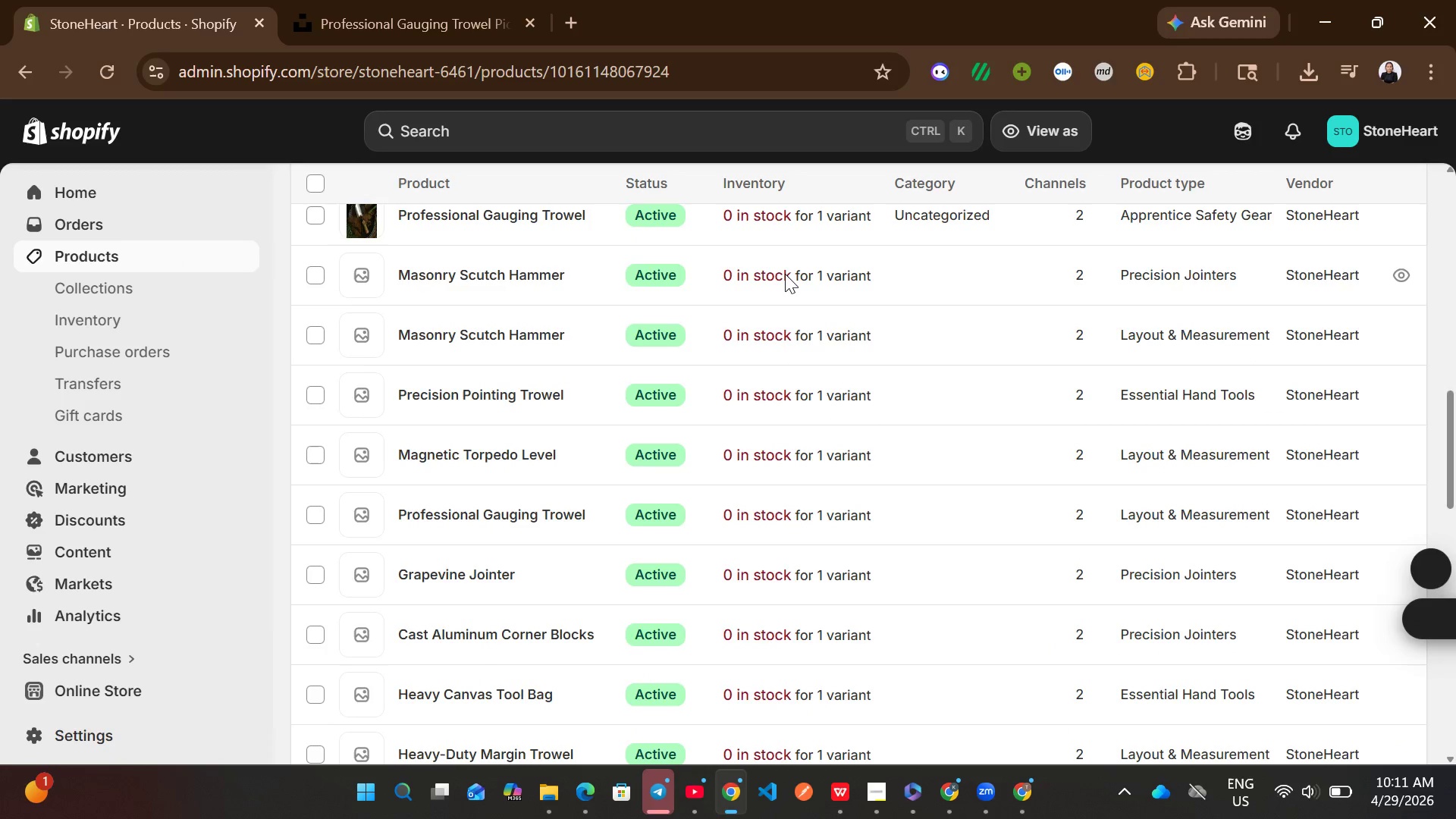 
left_click([545, 300])
 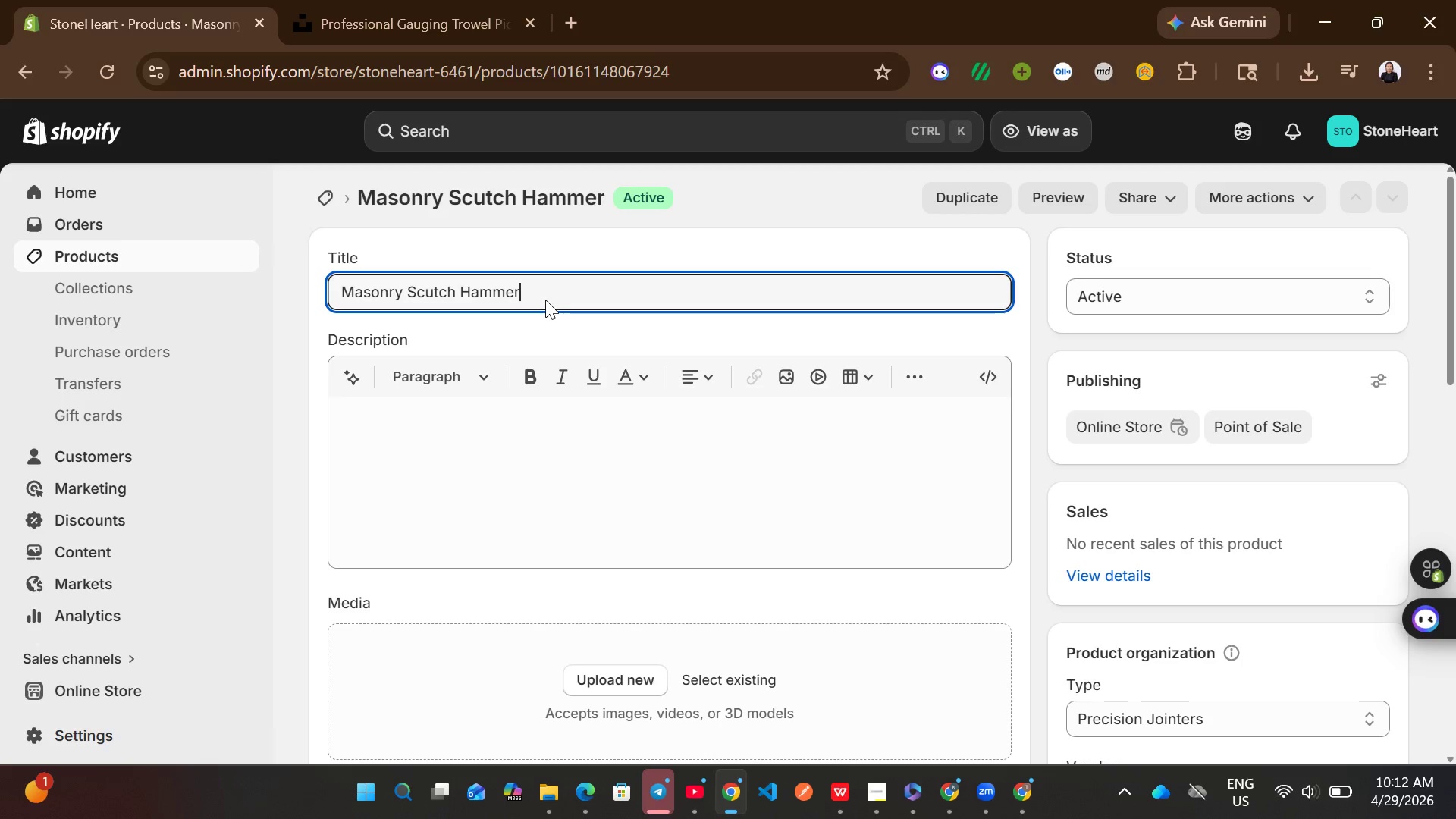 
key(Control+A)
 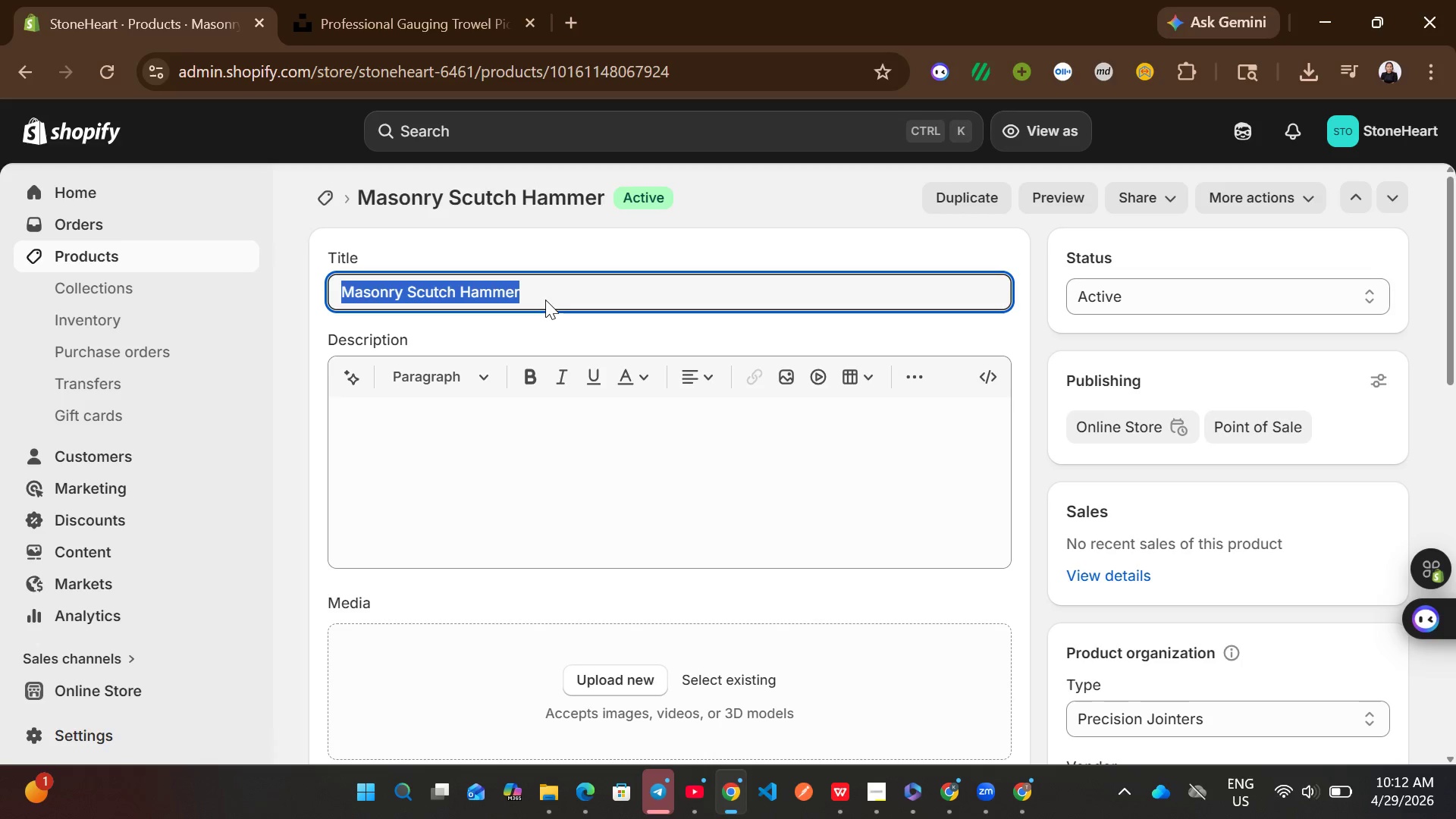 
key(Control+C)
 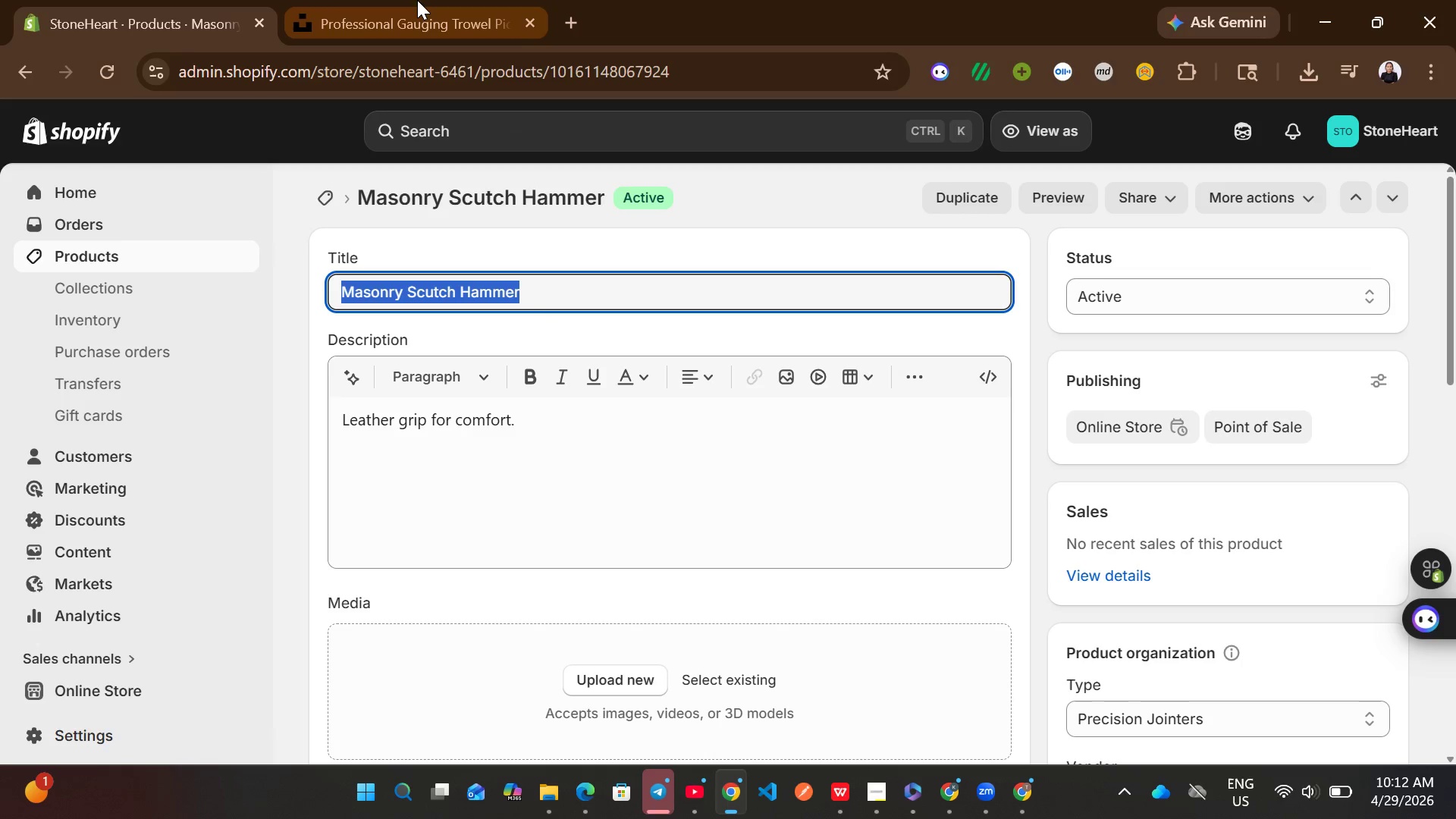 
left_click([417, 0])
 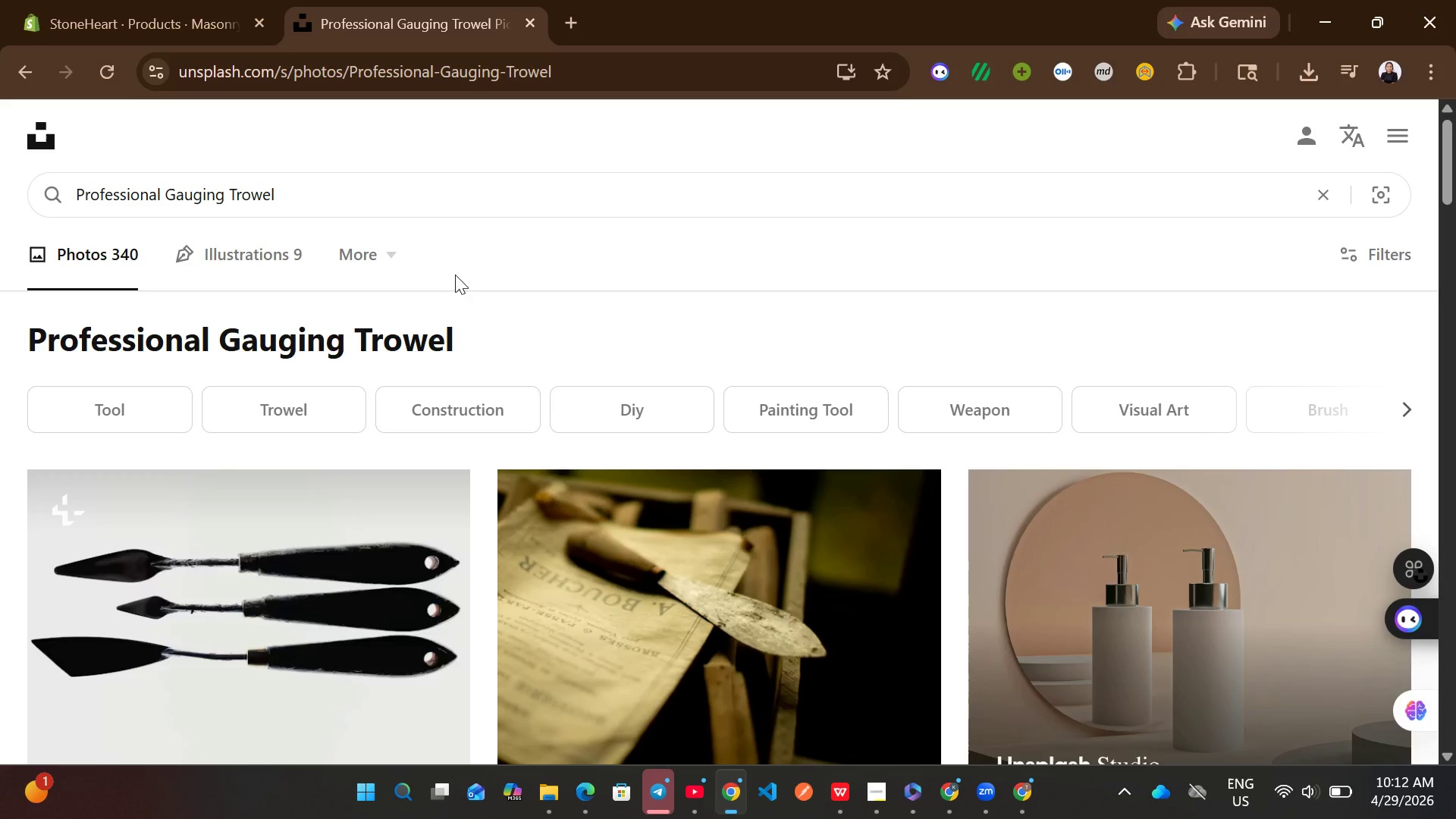 
key(Control+A)
 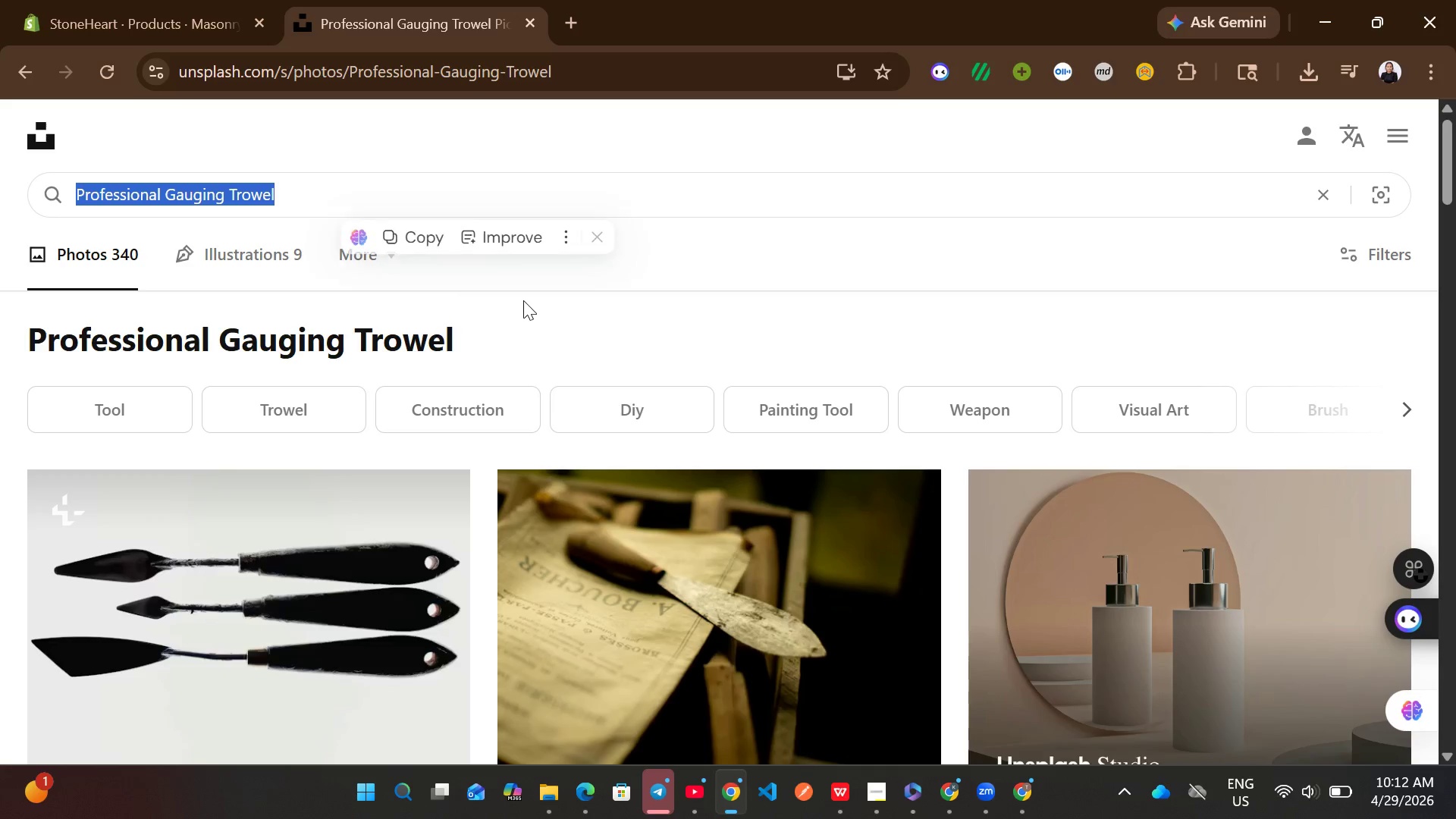 
key(Control+V)
 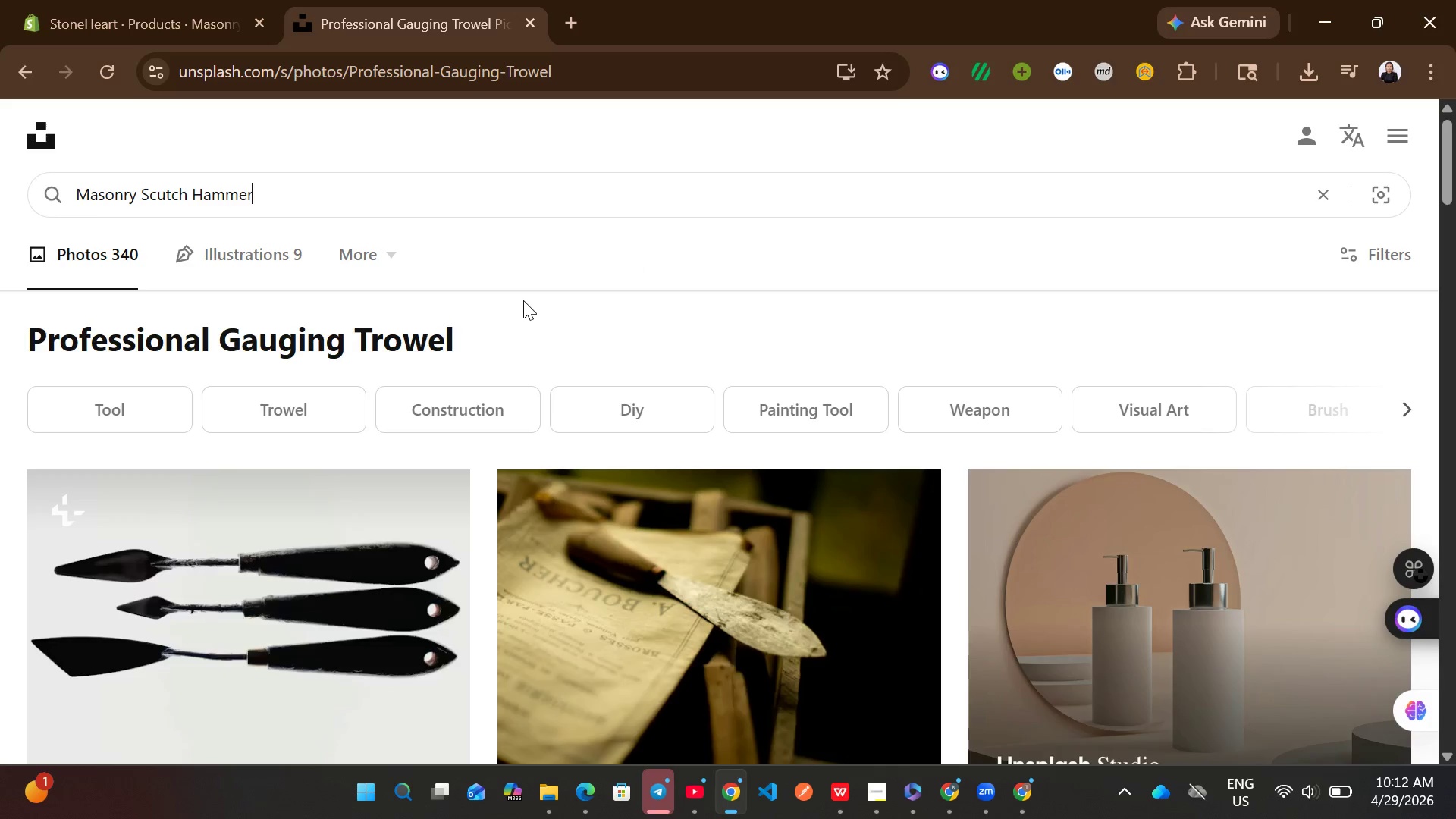 
key(Enter)
 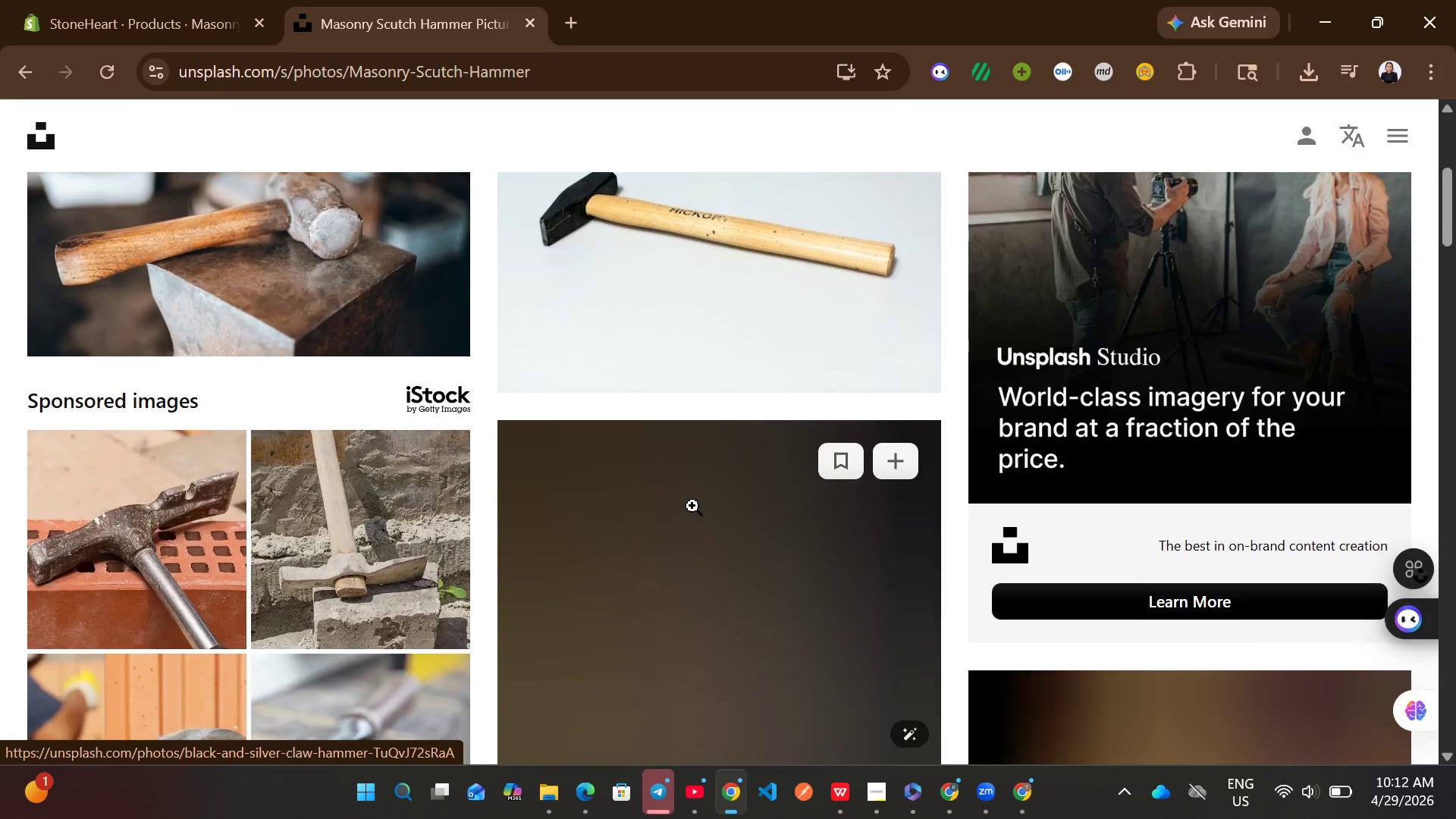 
wait(8.81)
 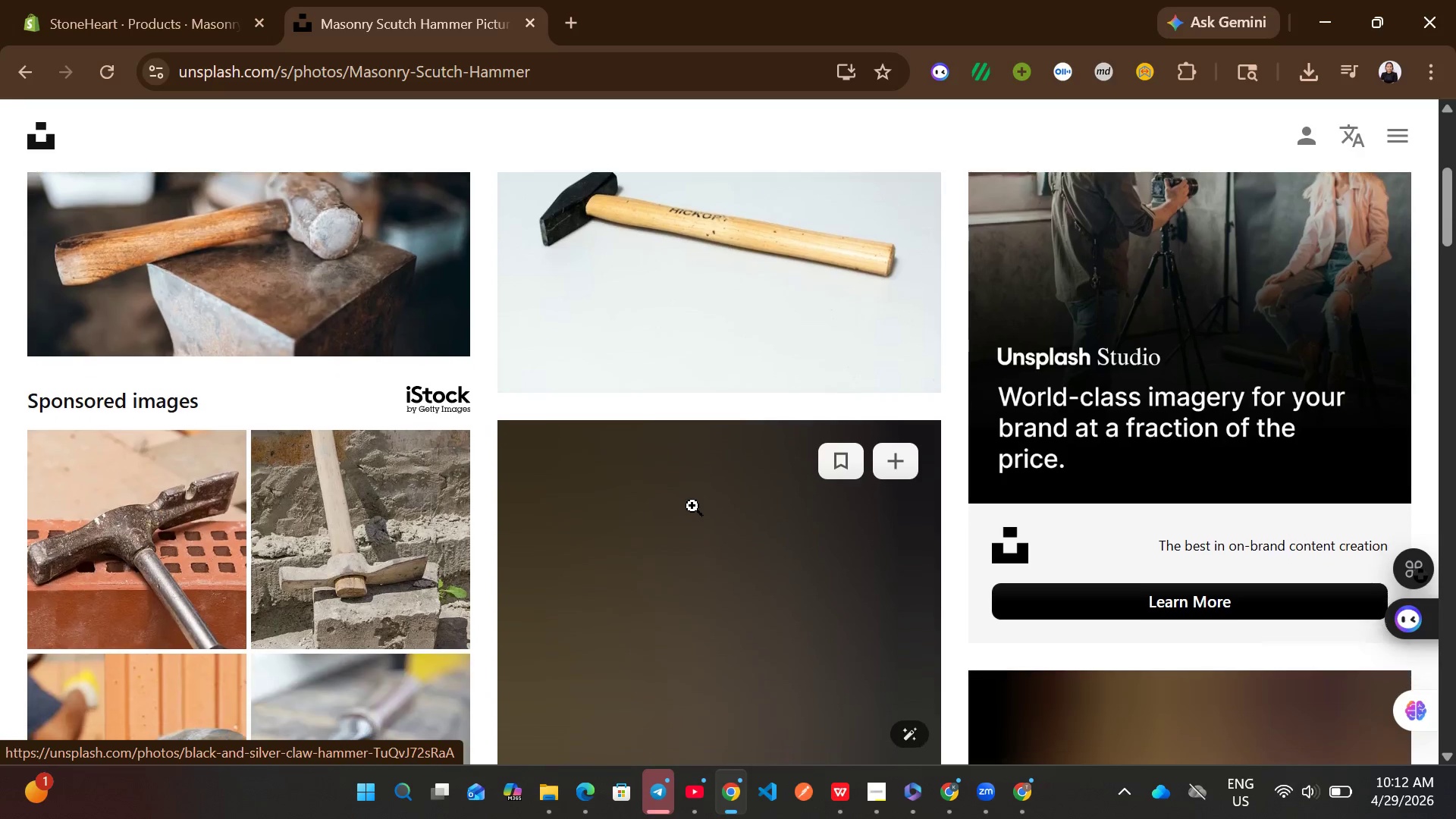 
left_click([907, 494])
 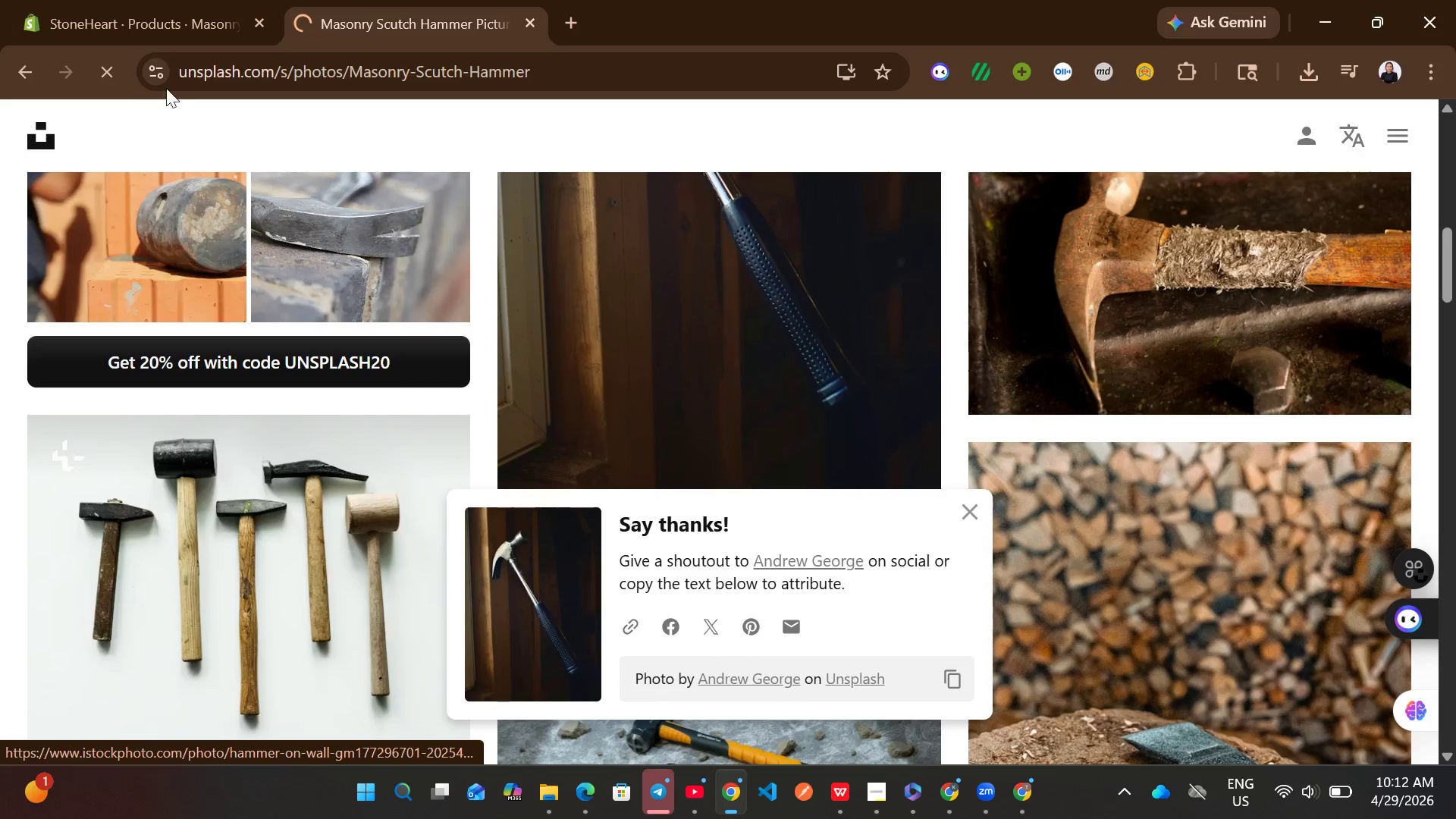 
left_click([152, 5])
 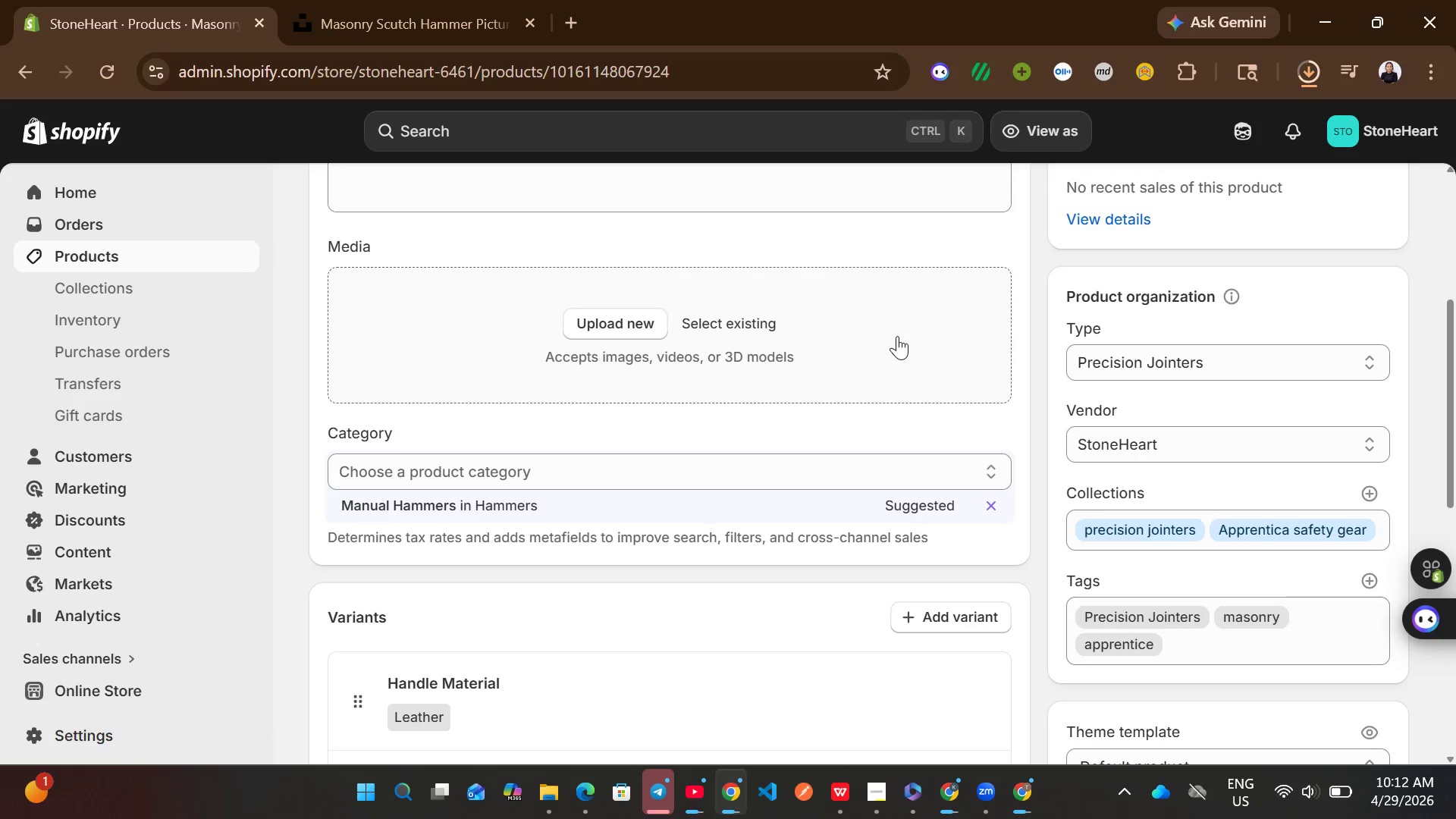 
wait(25.69)
 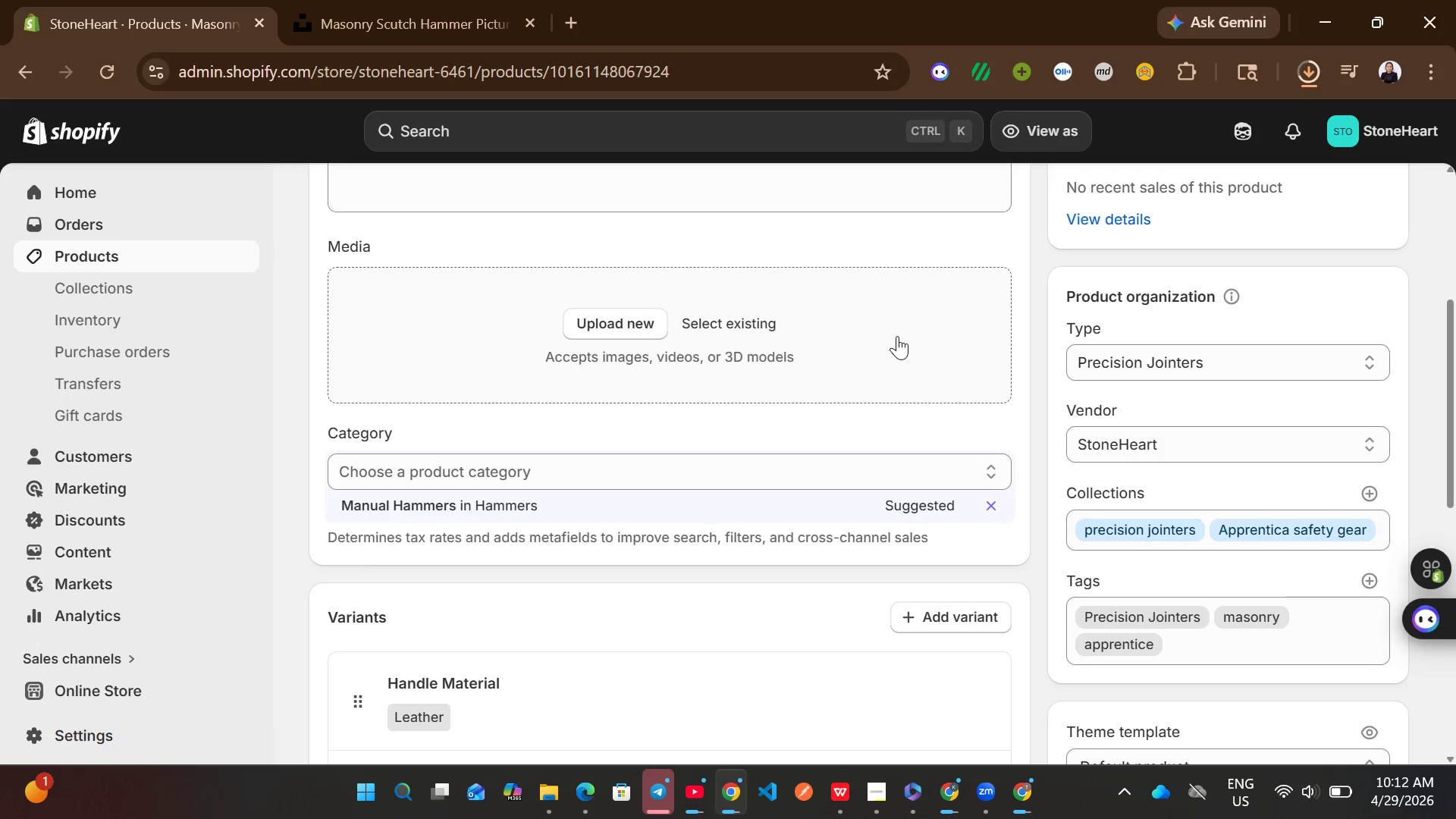 
left_click([1426, 679])
 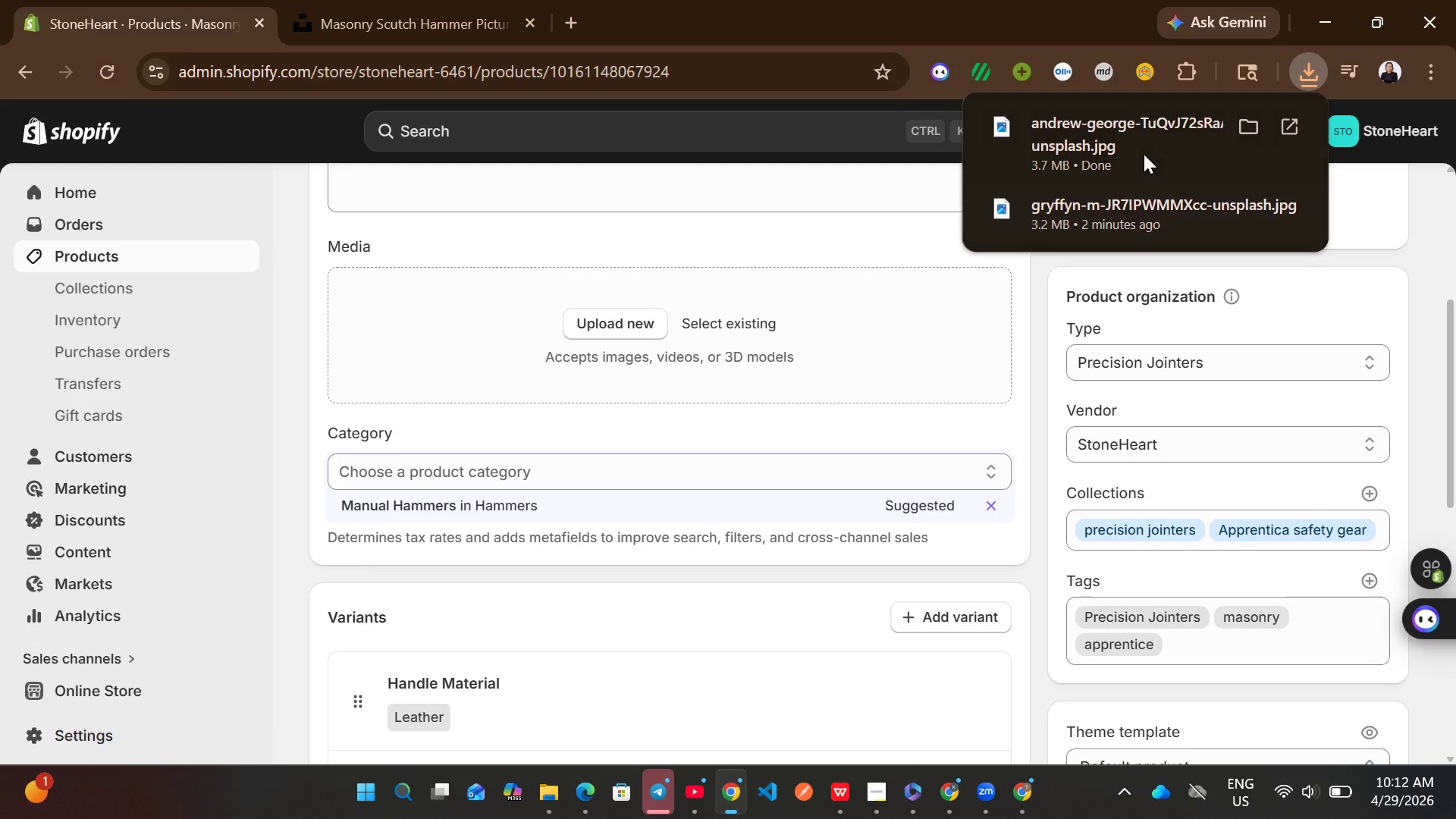 
left_click_drag(start_coordinate=[1138, 150], to_coordinate=[769, 335])
 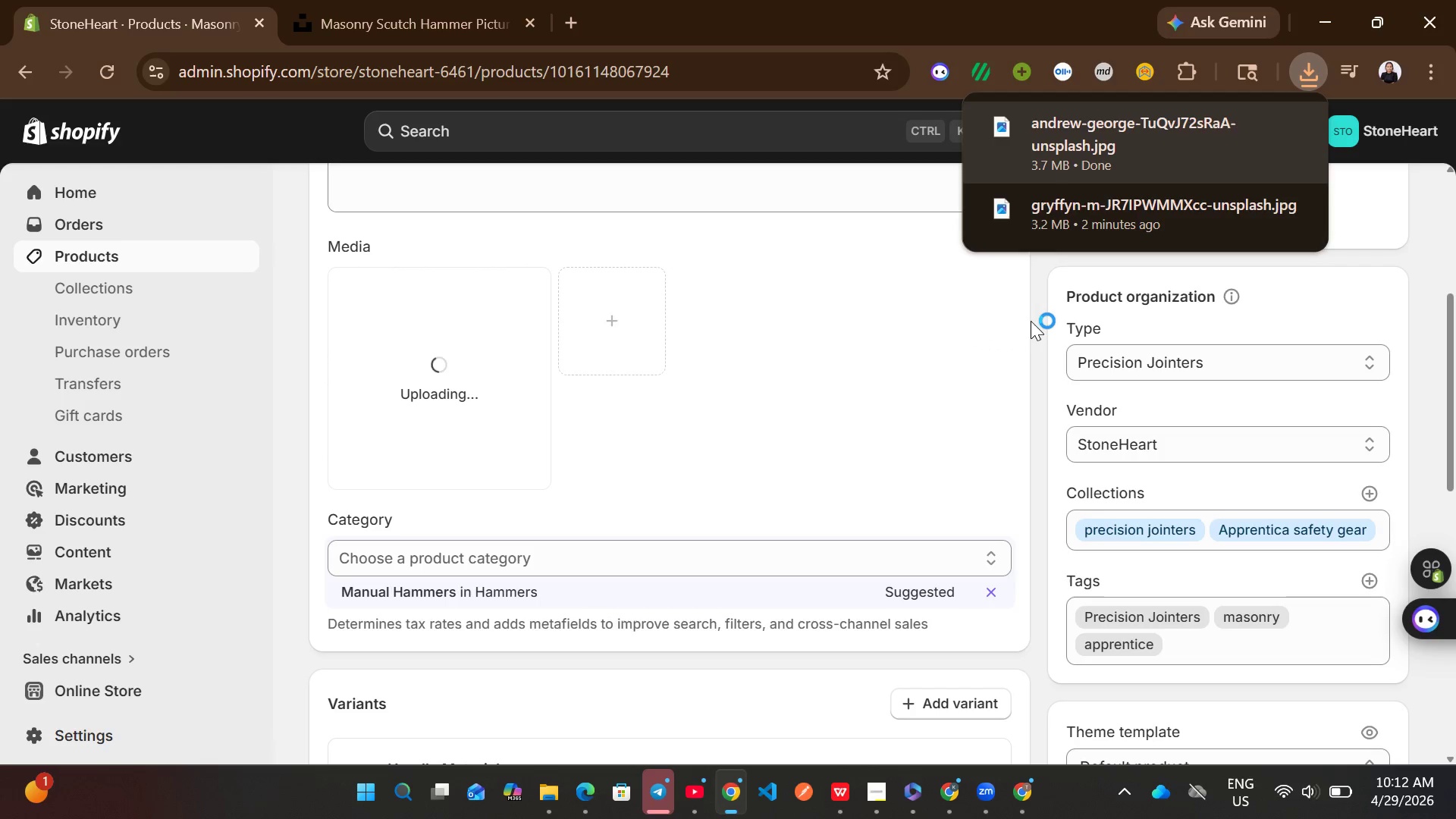 
left_click([1032, 321])
 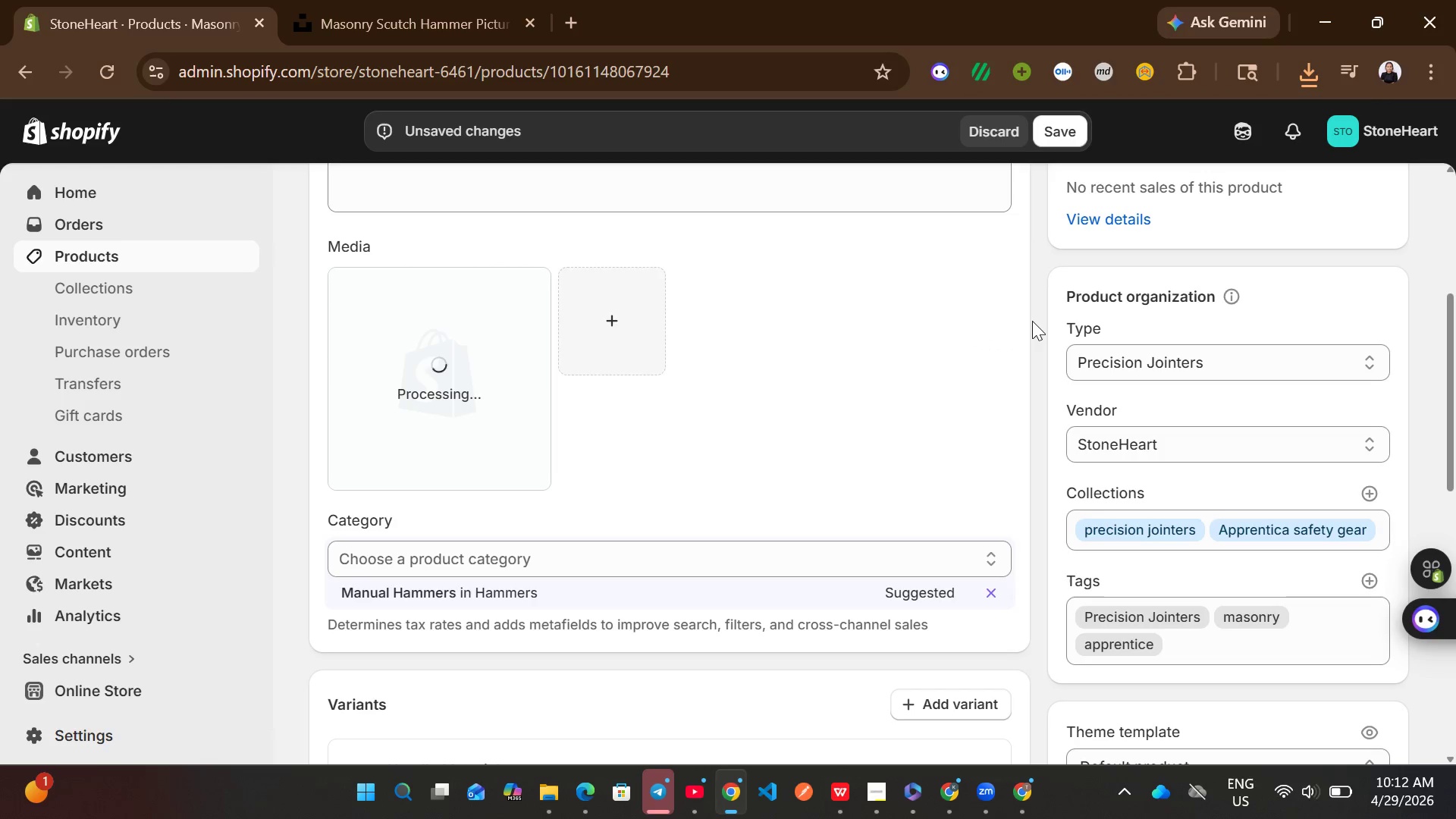 
wait(11.38)
 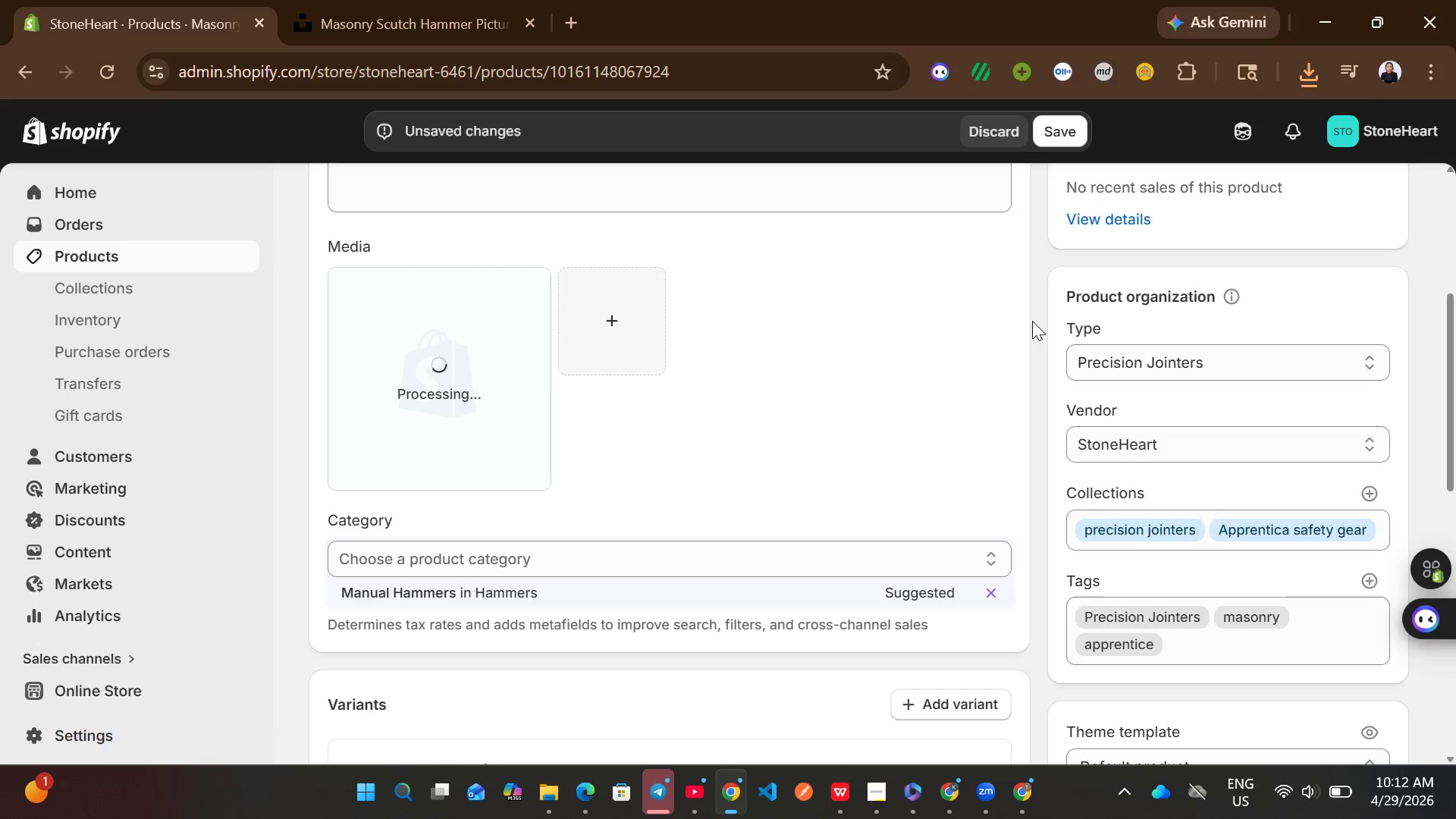 
left_click([446, 340])
 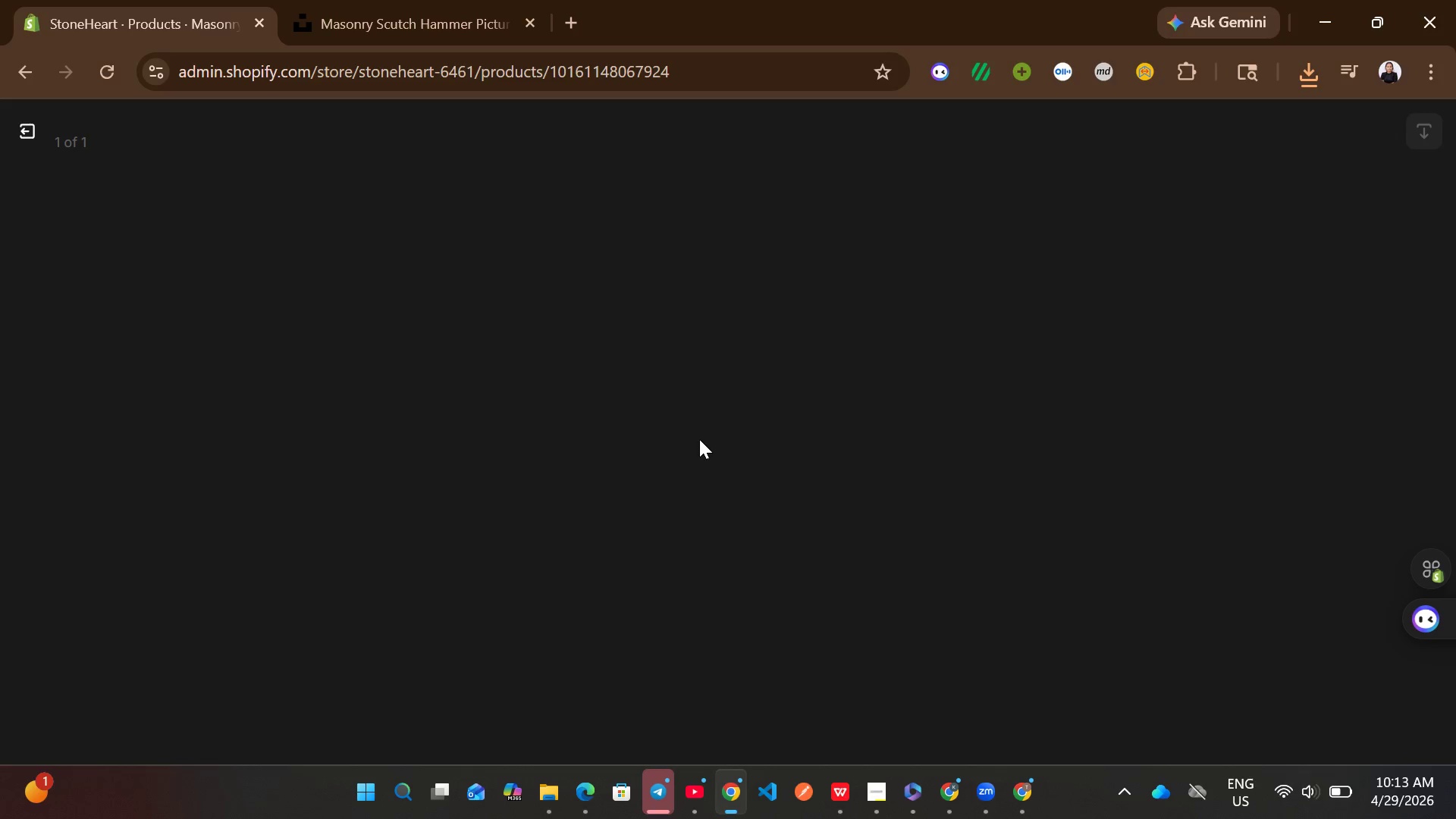 
wait(16.92)
 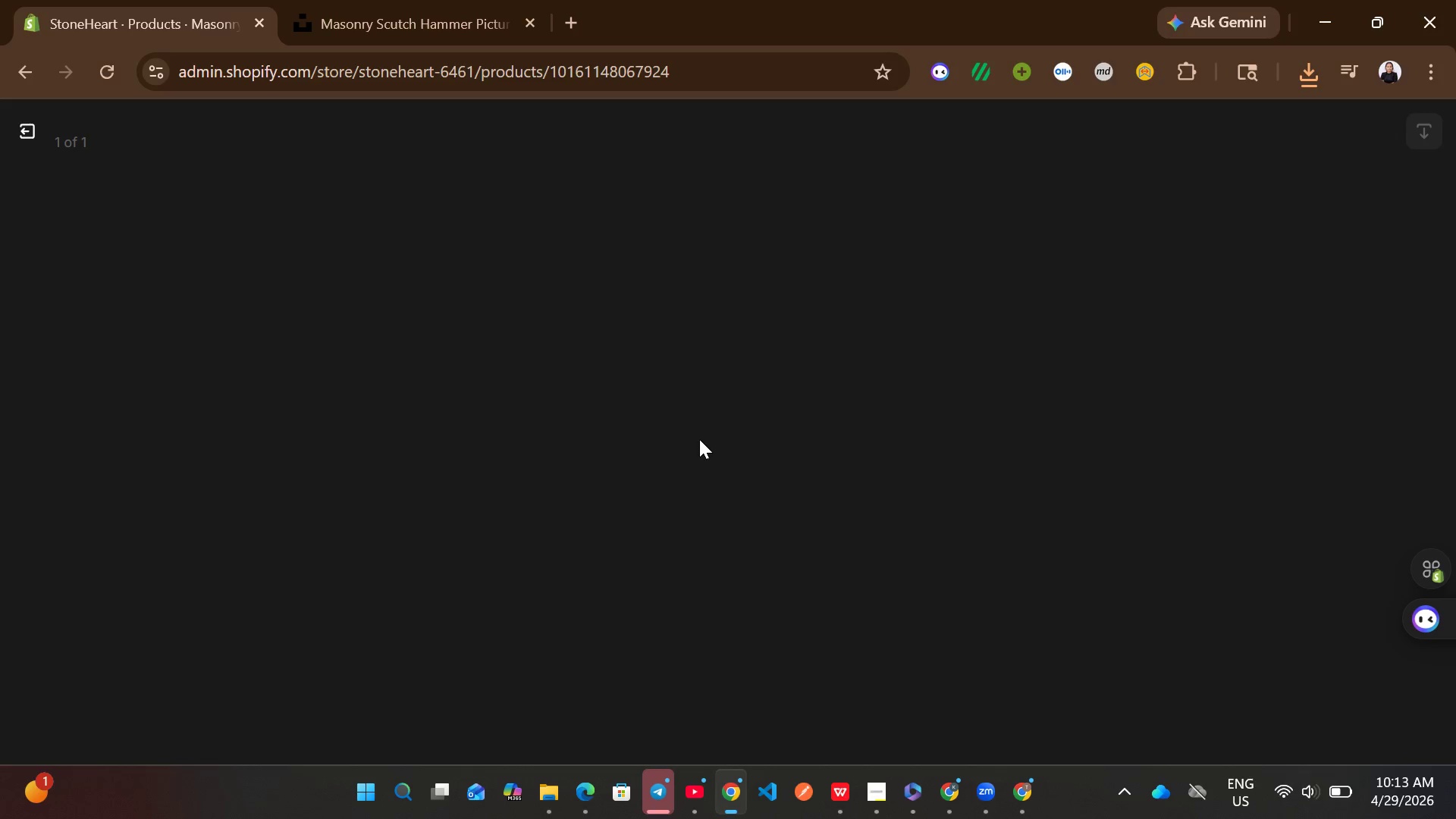 
left_click([1133, 402])
 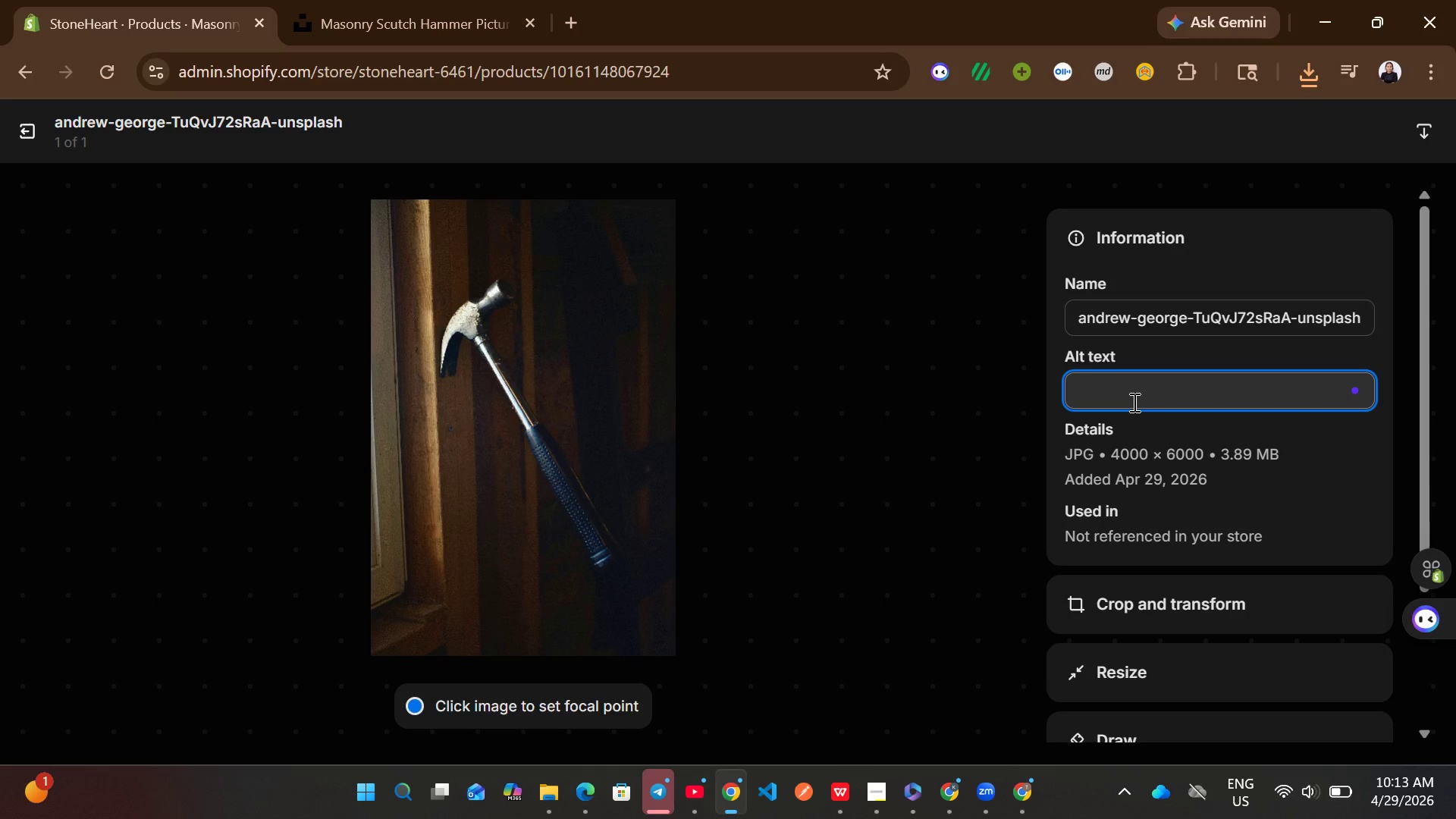 
type(Ergonomic )
 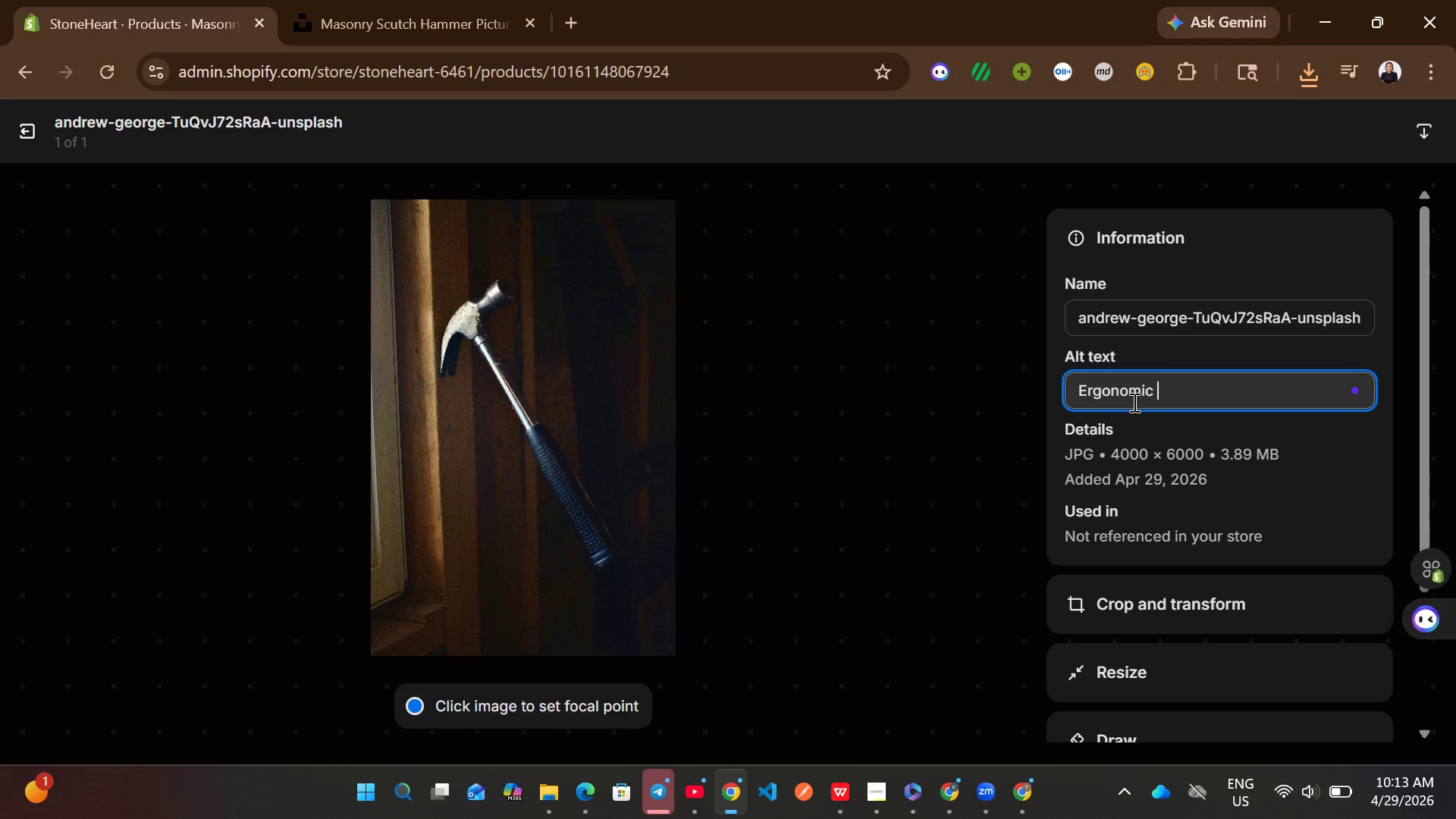 
key(Control+V)
 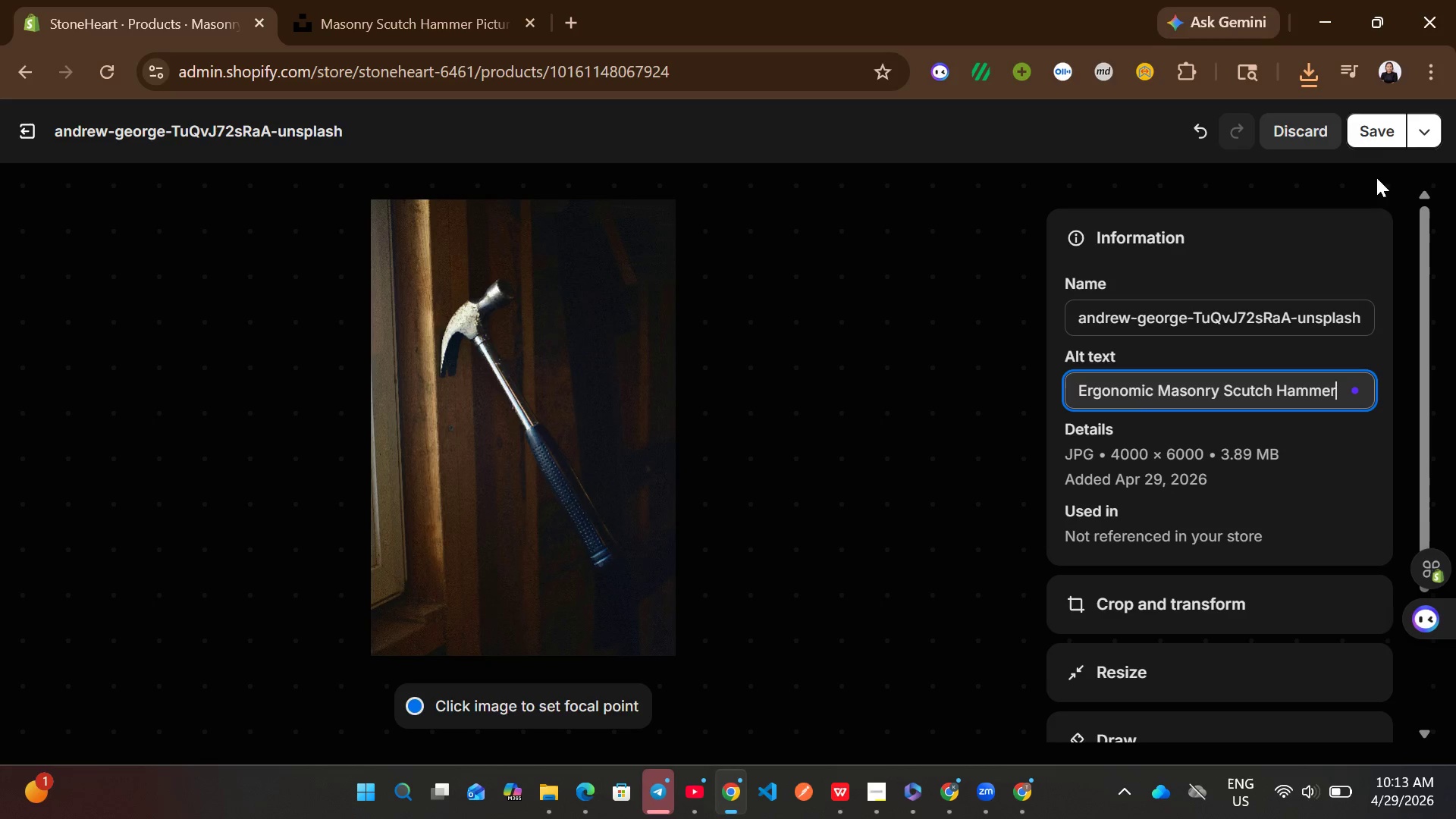 
left_click([1377, 146])
 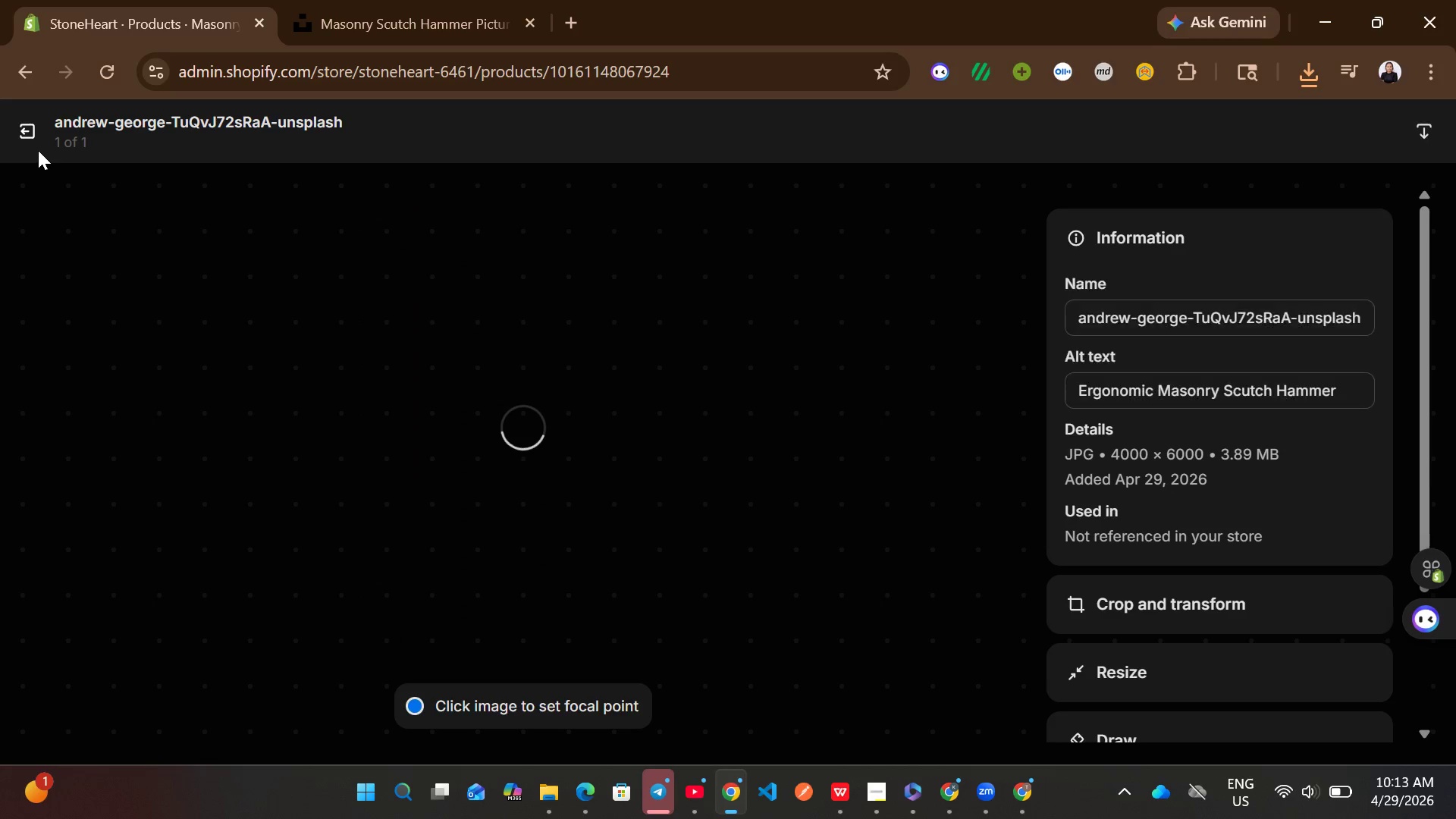 
left_click([35, 147])
 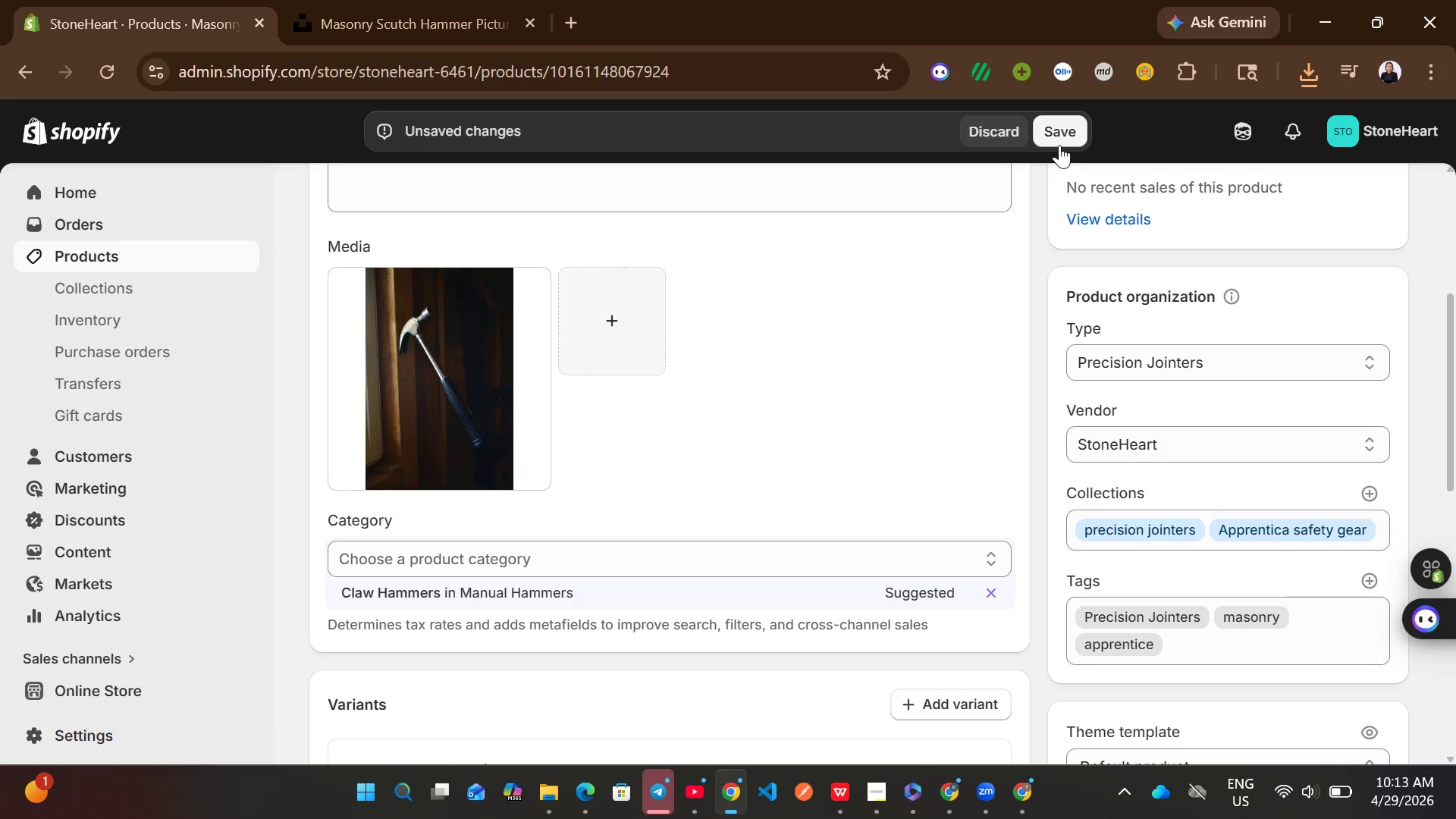 
left_click([1058, 133])
 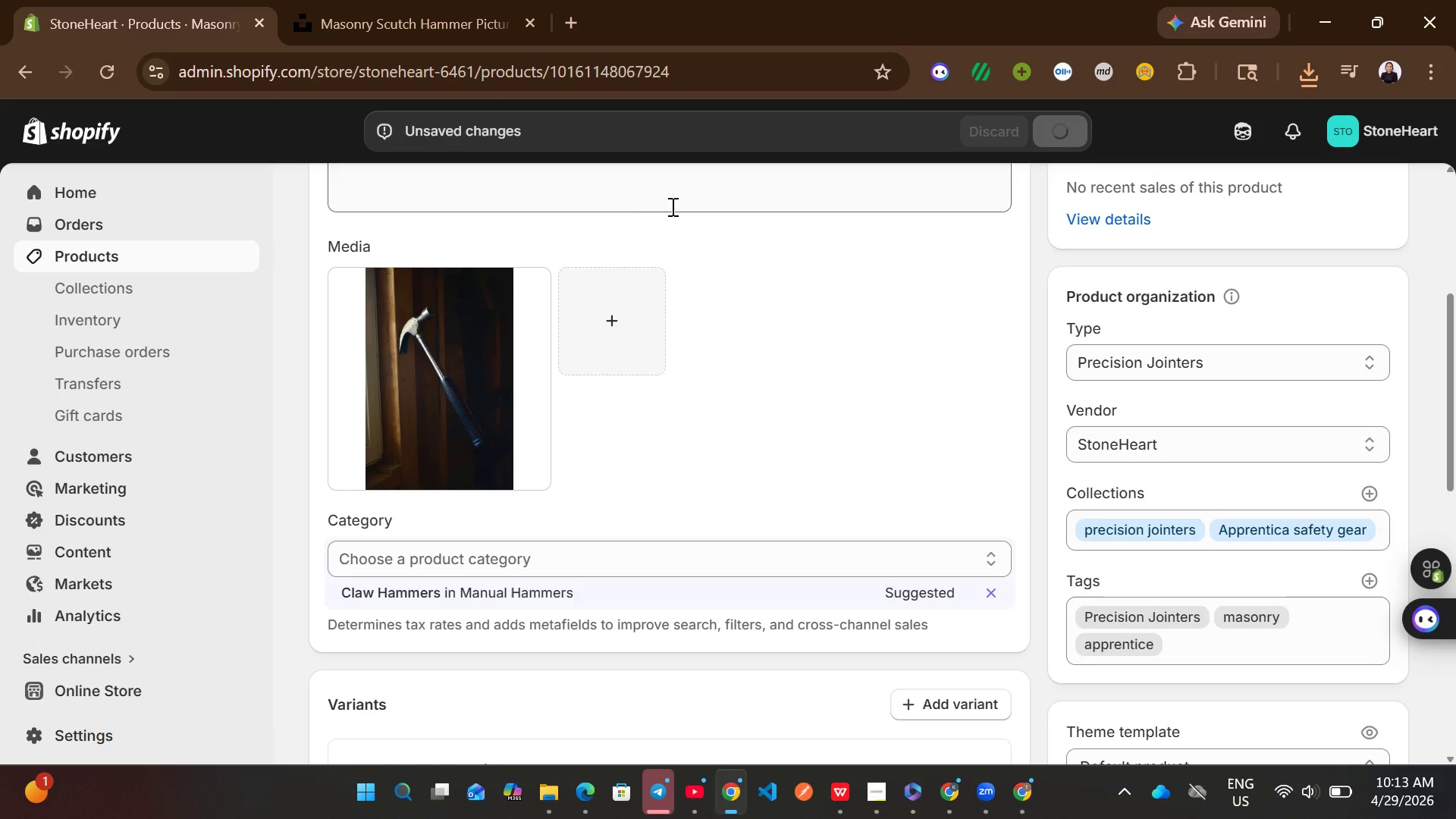 
wait(9.27)
 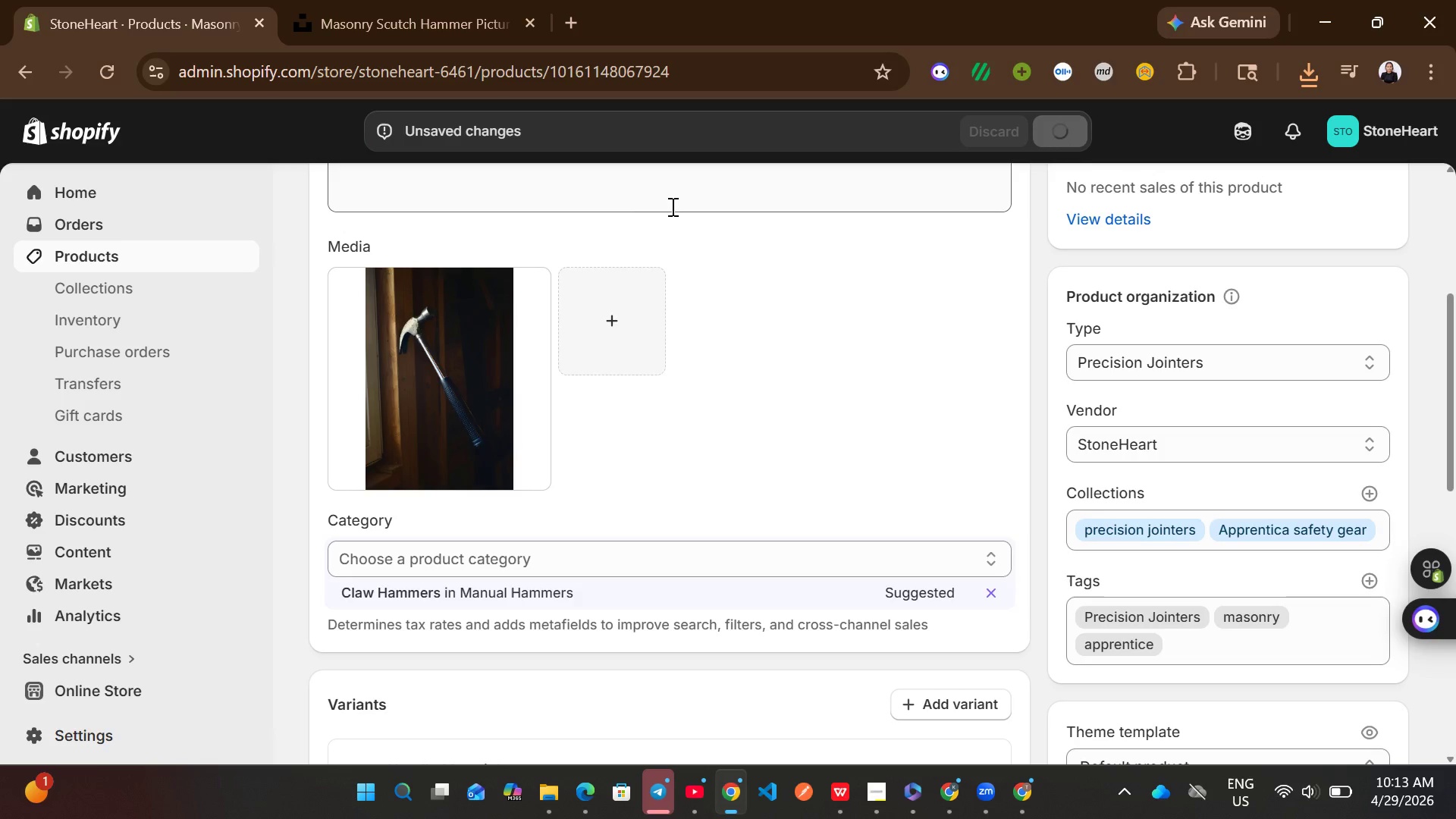 
left_click([237, 256])
 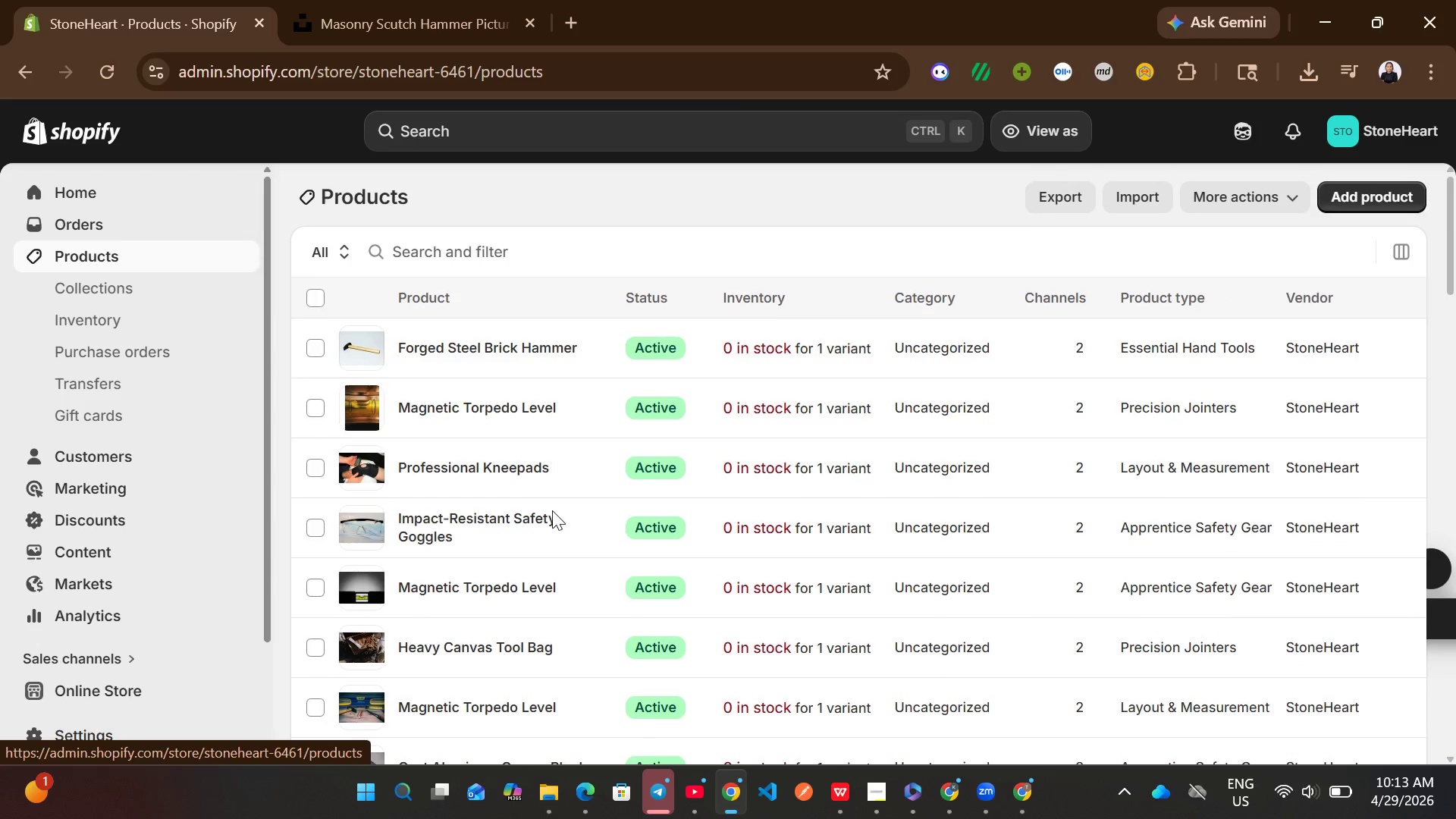 
wait(9.47)
 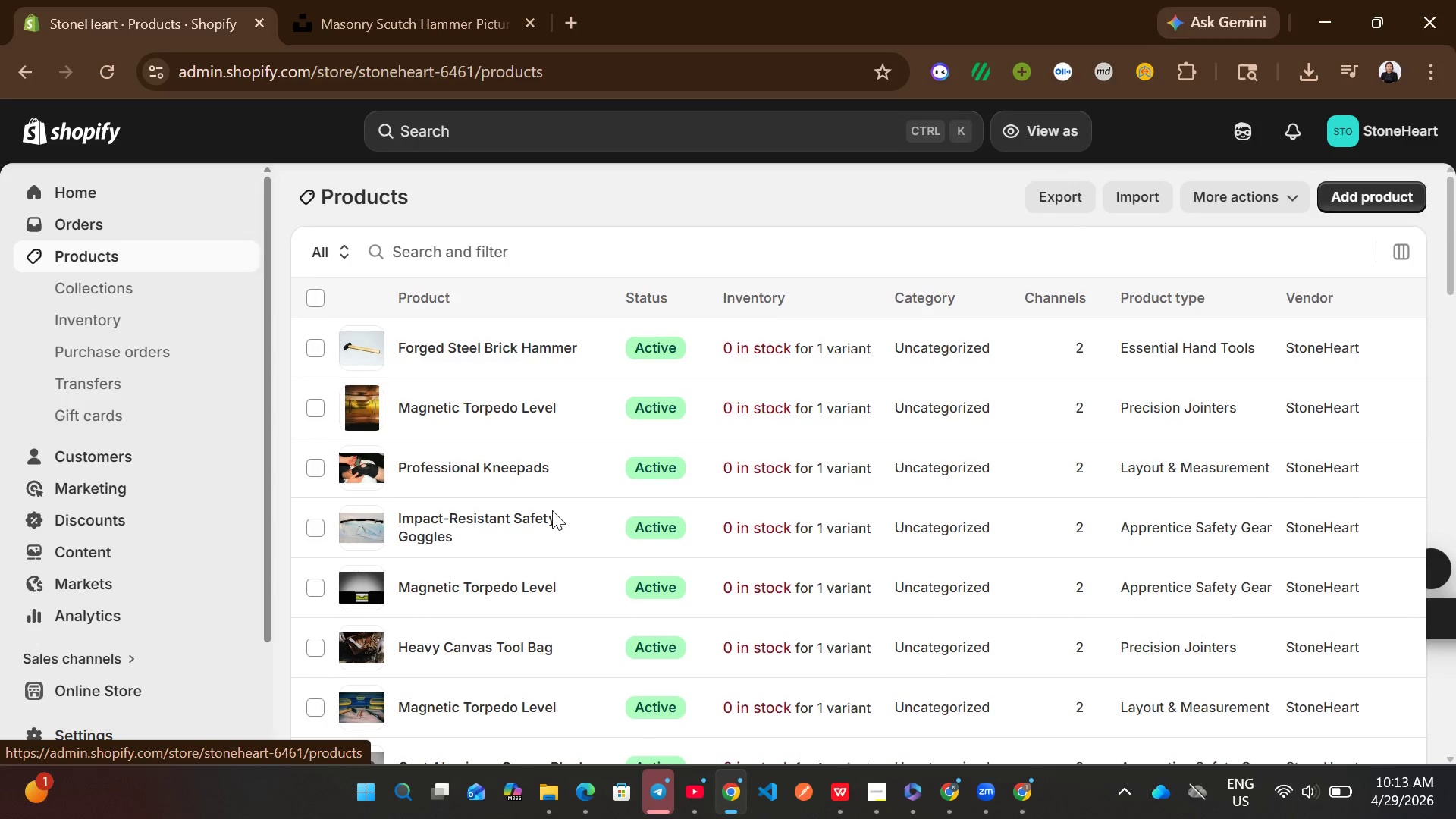 
left_click([555, 437])
 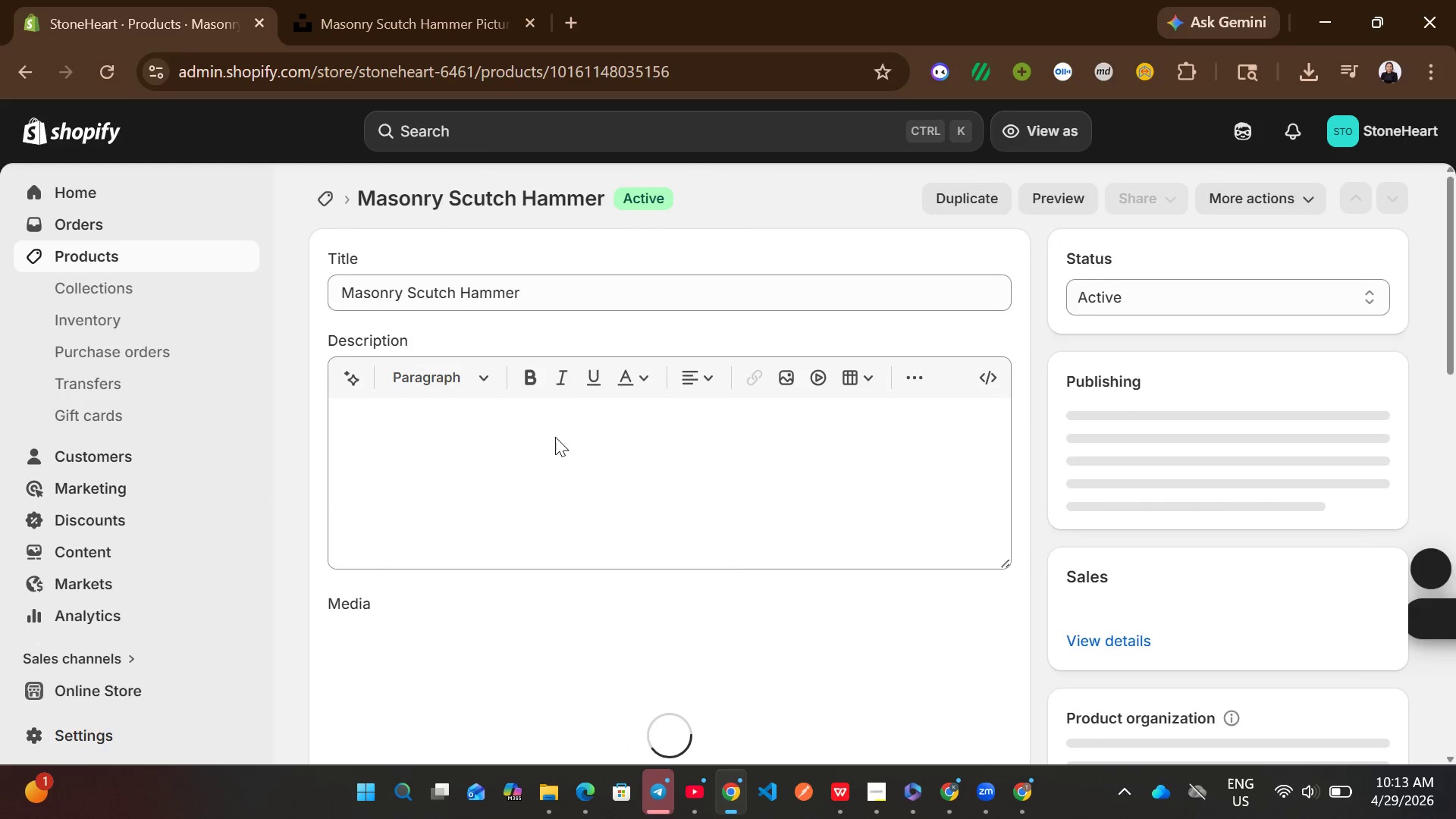 
left_click([551, 290])
 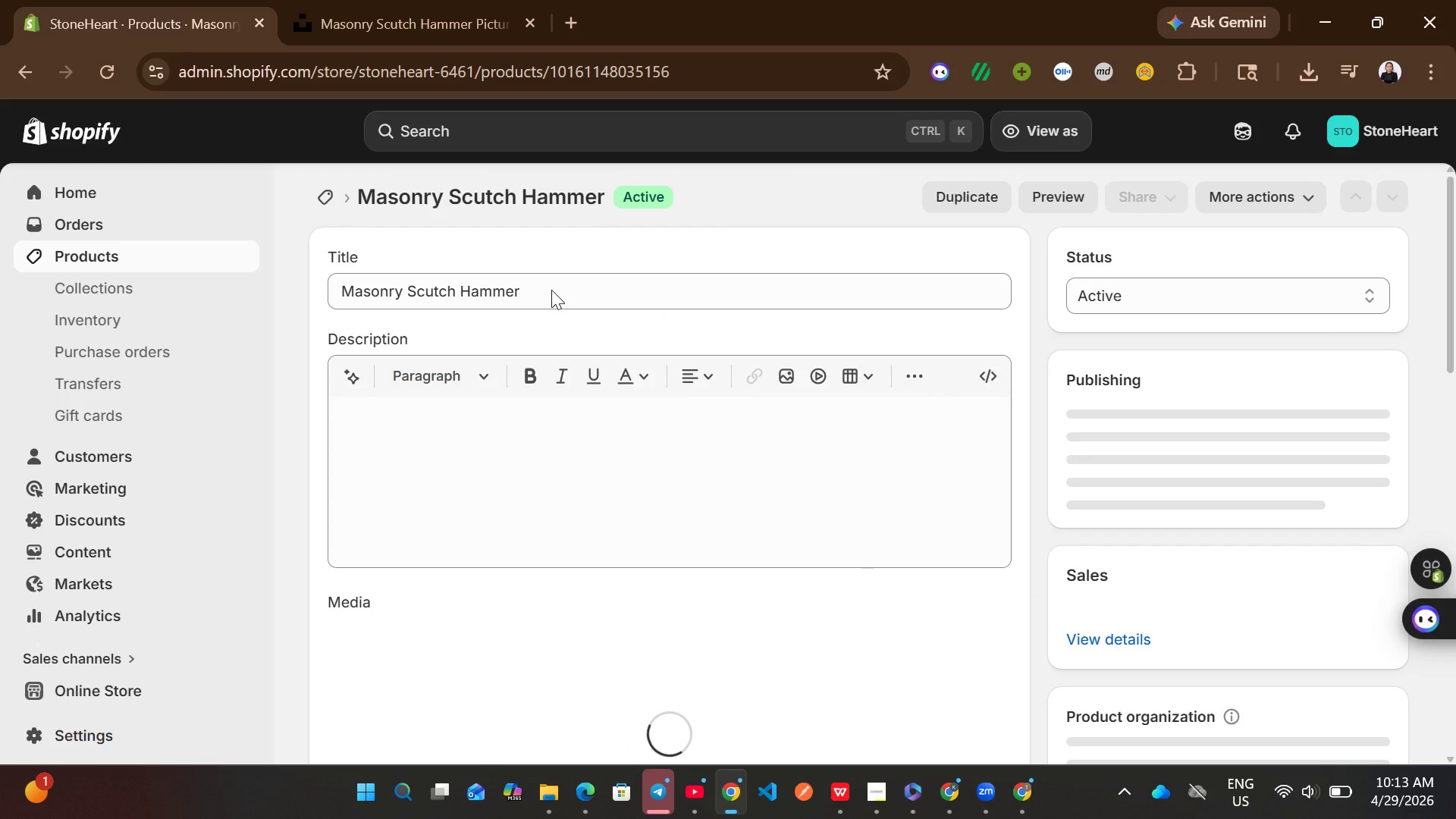 
hold_key(key=ControlLeft, duration=0.5)
 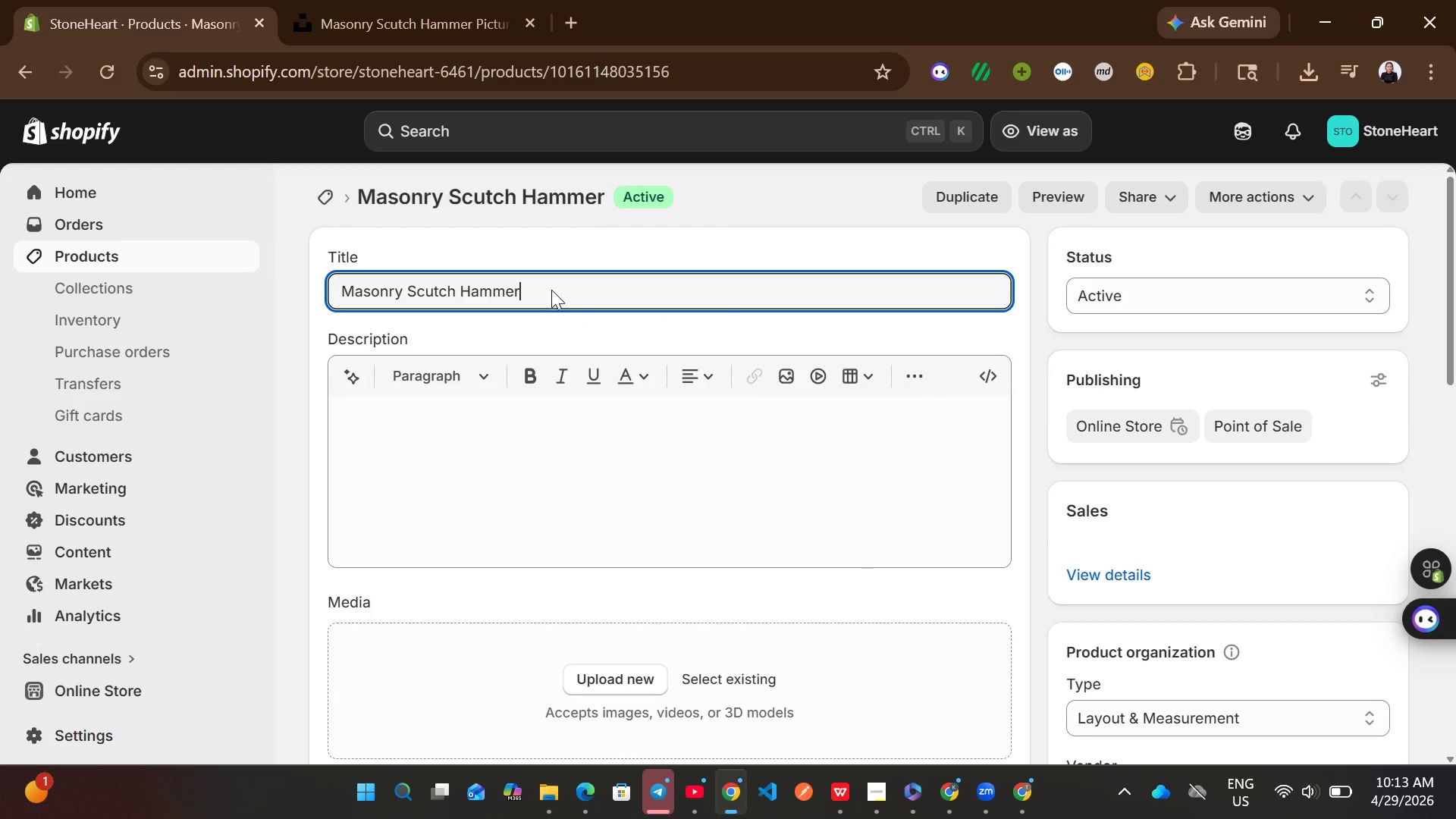 
key(Control+A)
 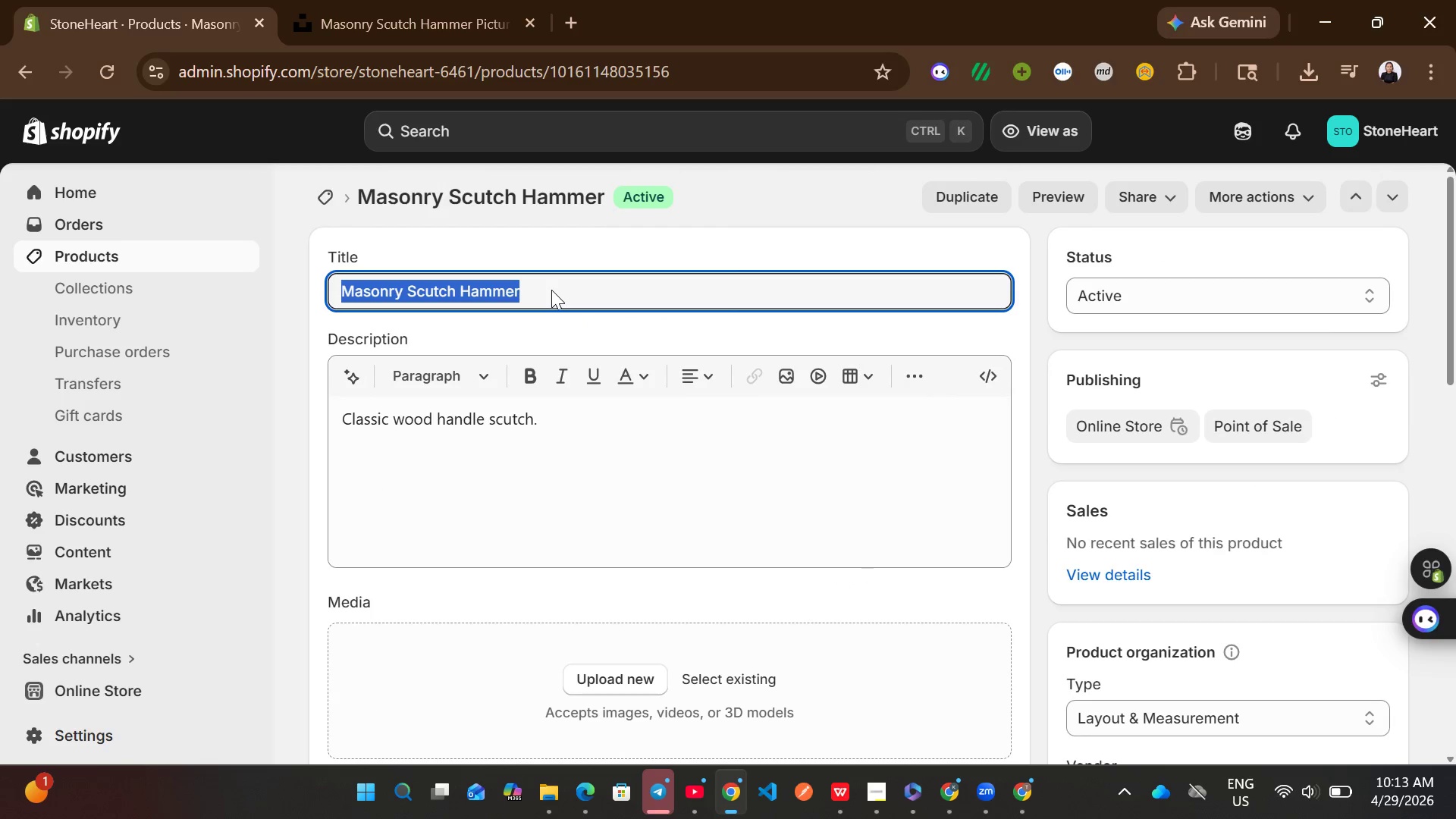 
key(Control+C)
 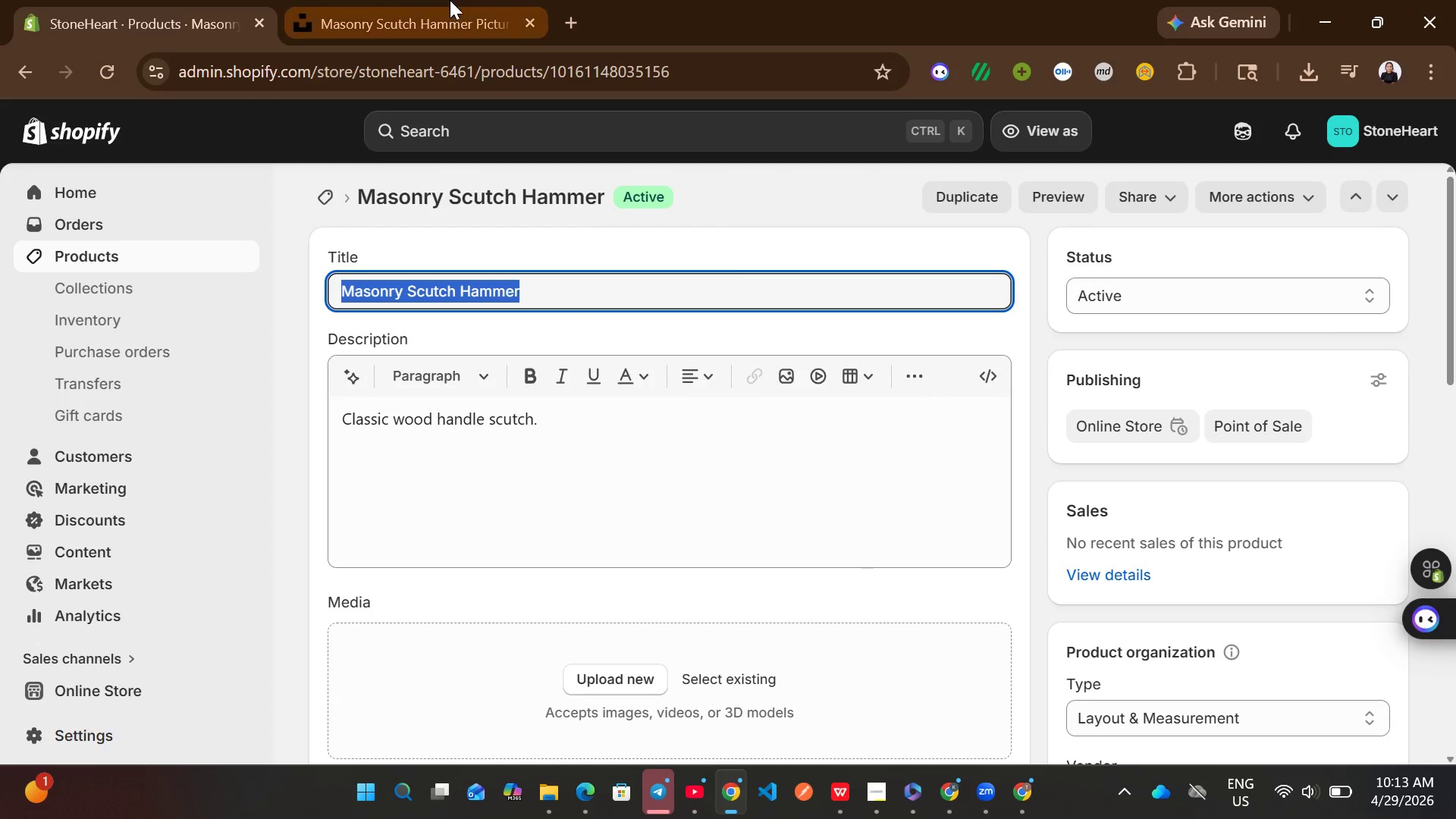 
left_click([450, 0])
 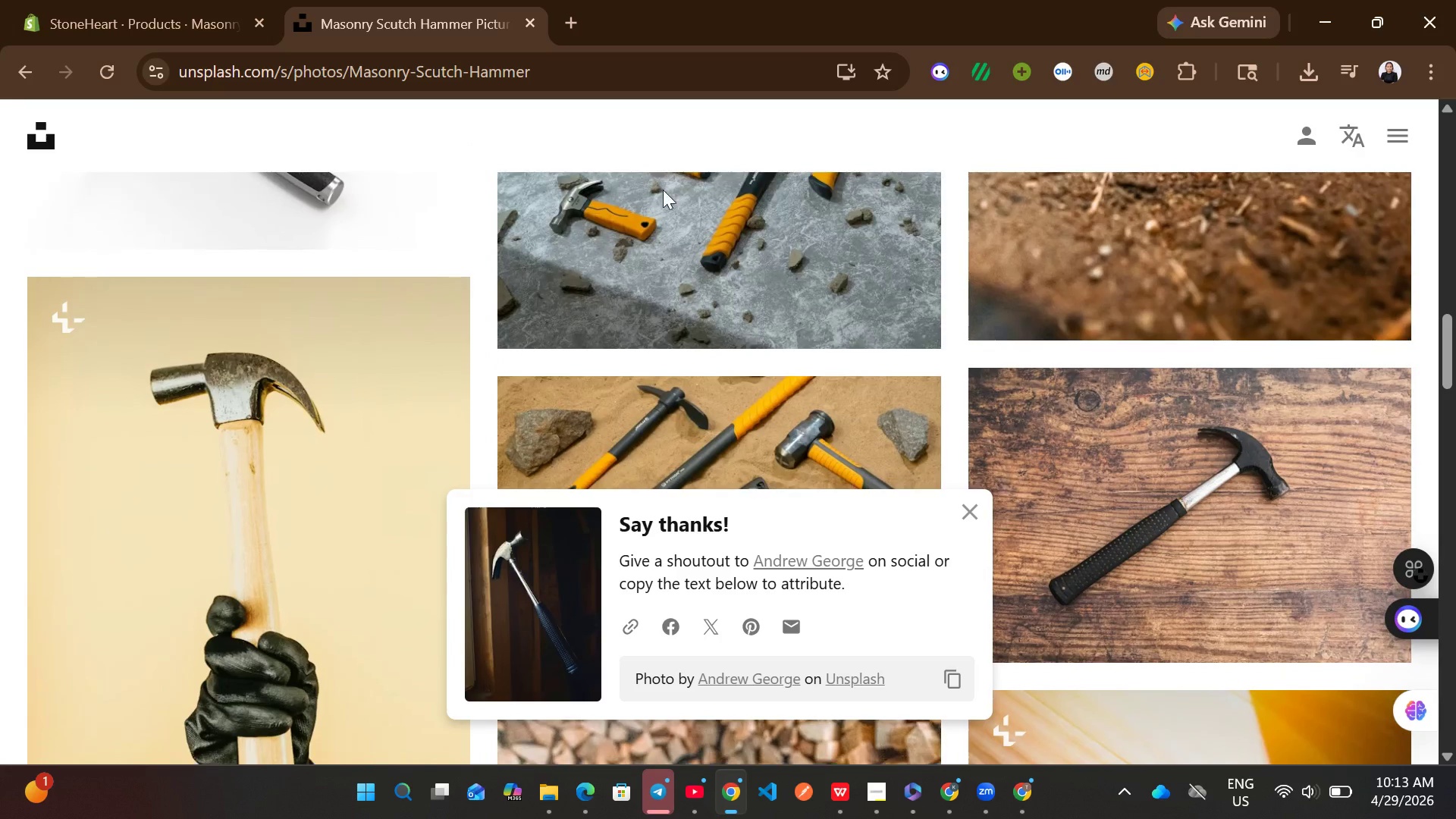 
left_click([891, 317])
 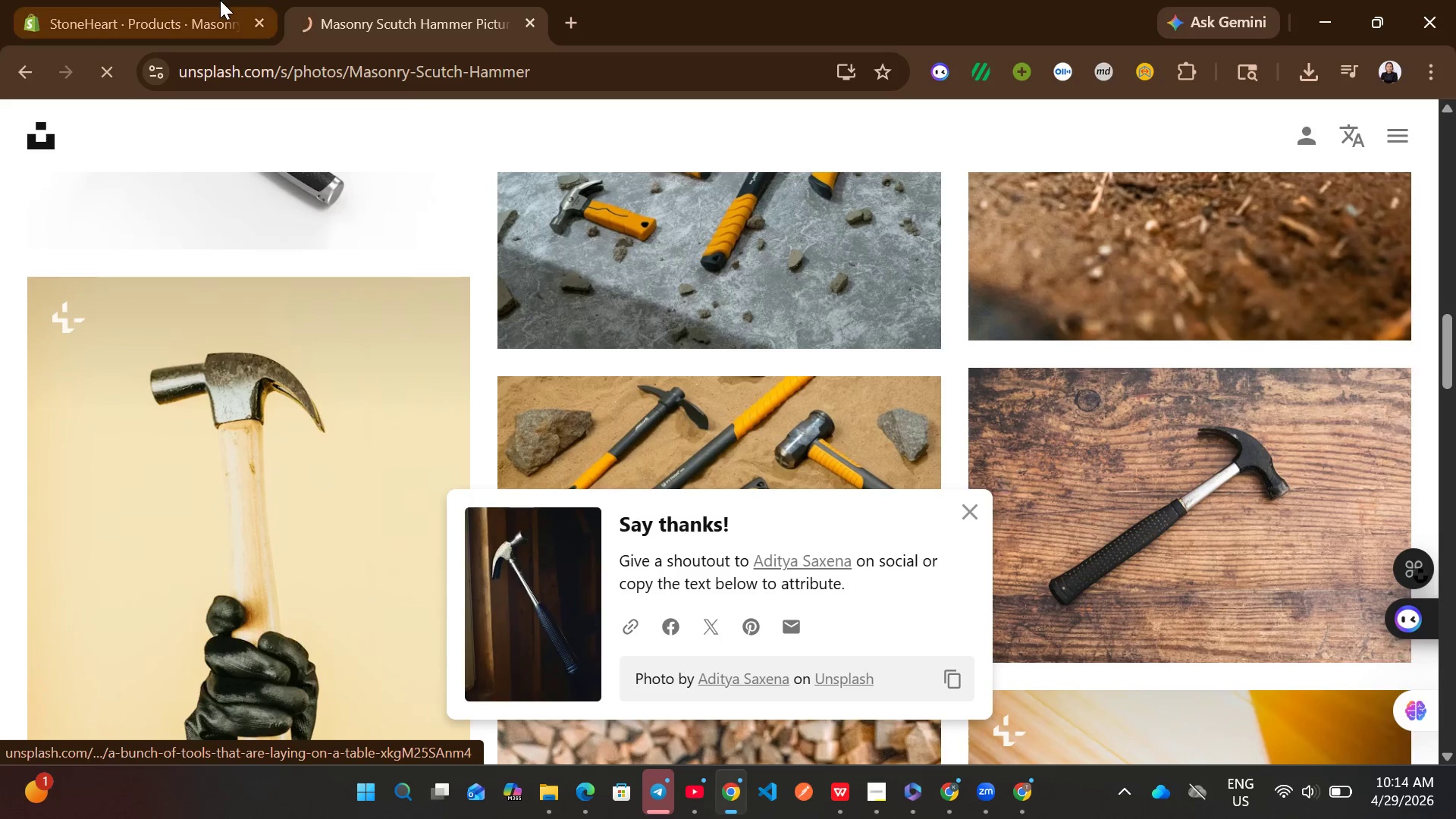 
left_click([220, 0])
 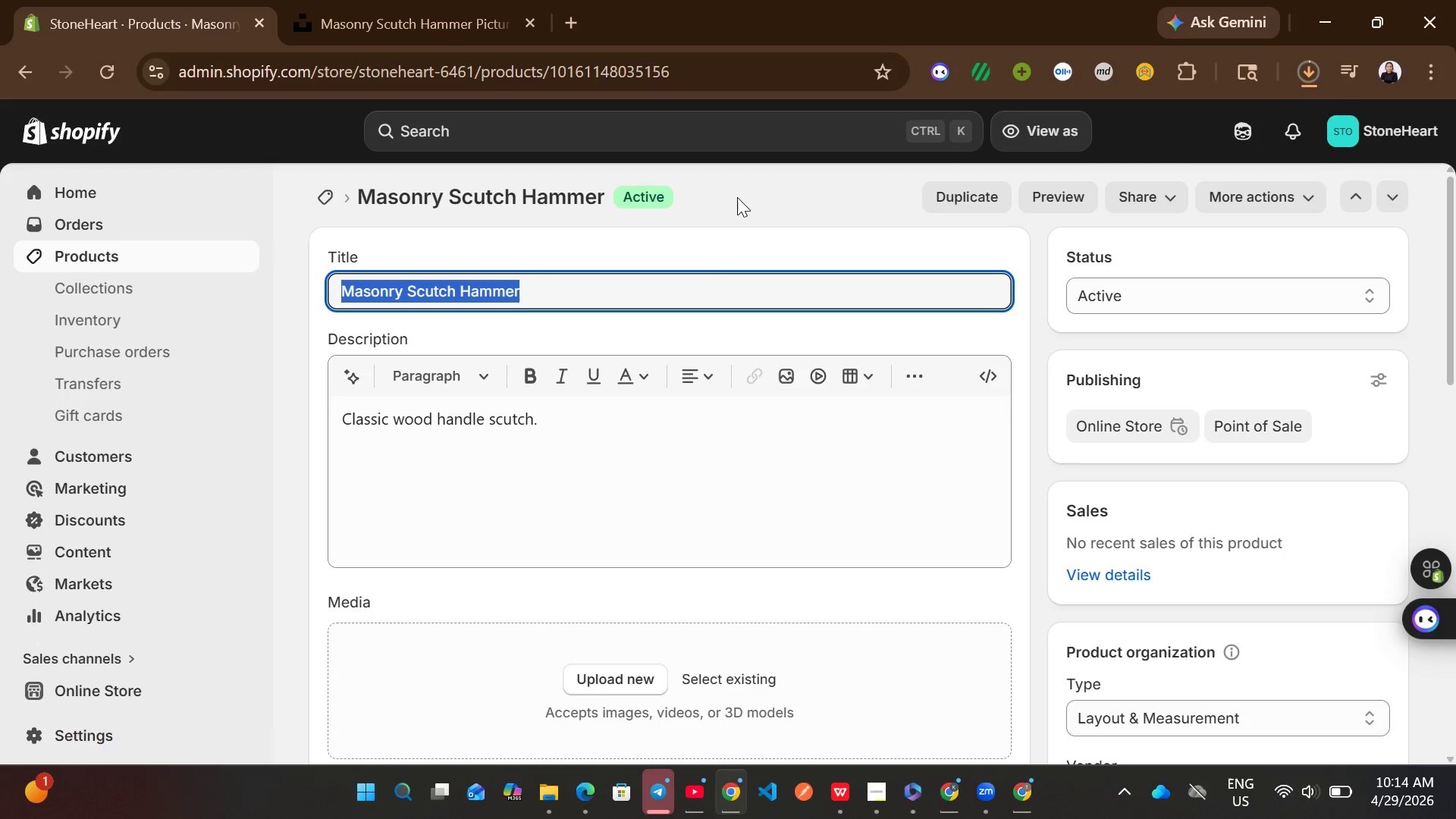 
mouse_move([710, 405])
 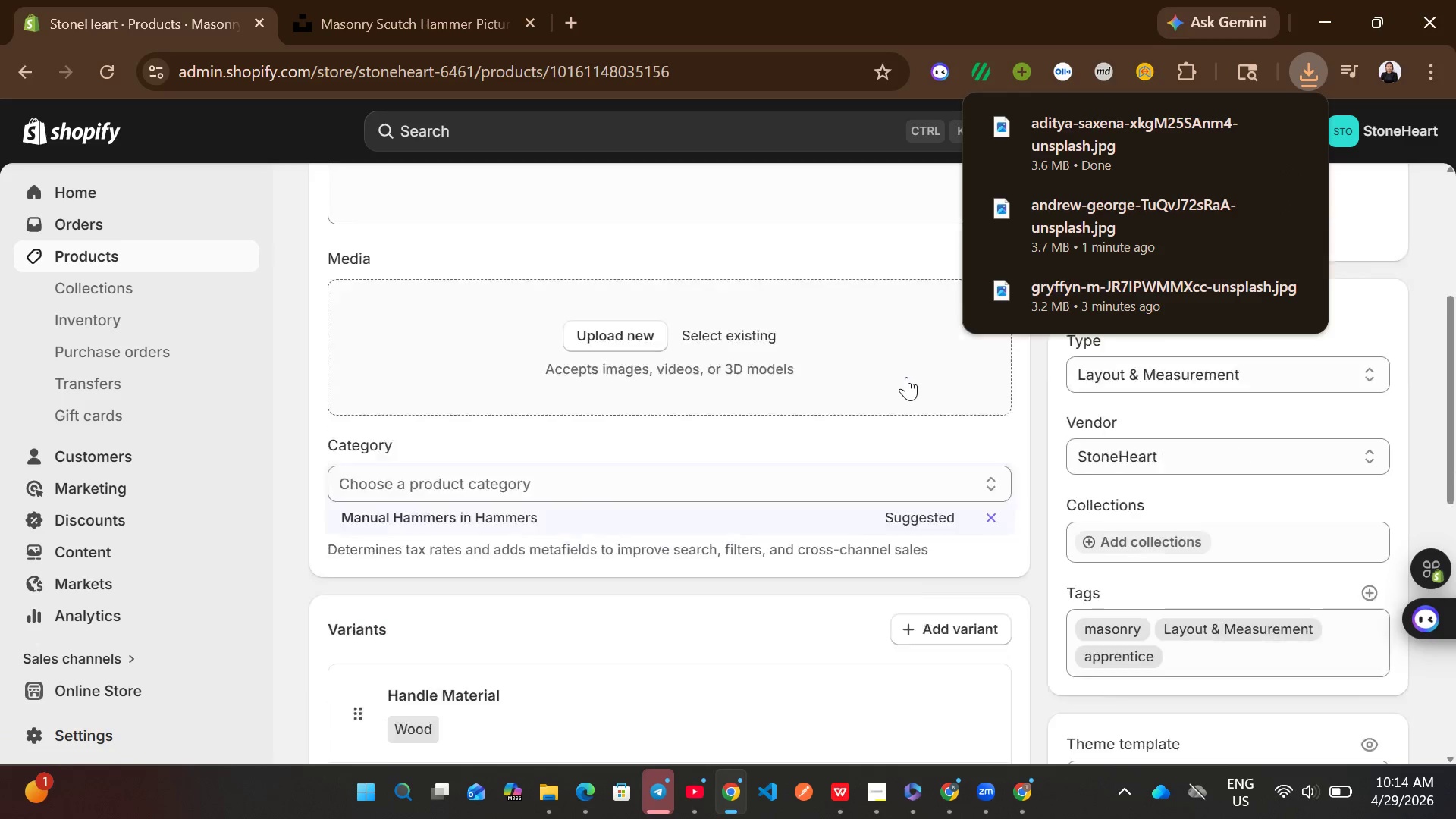 
left_click_drag(start_coordinate=[1100, 145], to_coordinate=[692, 276])
 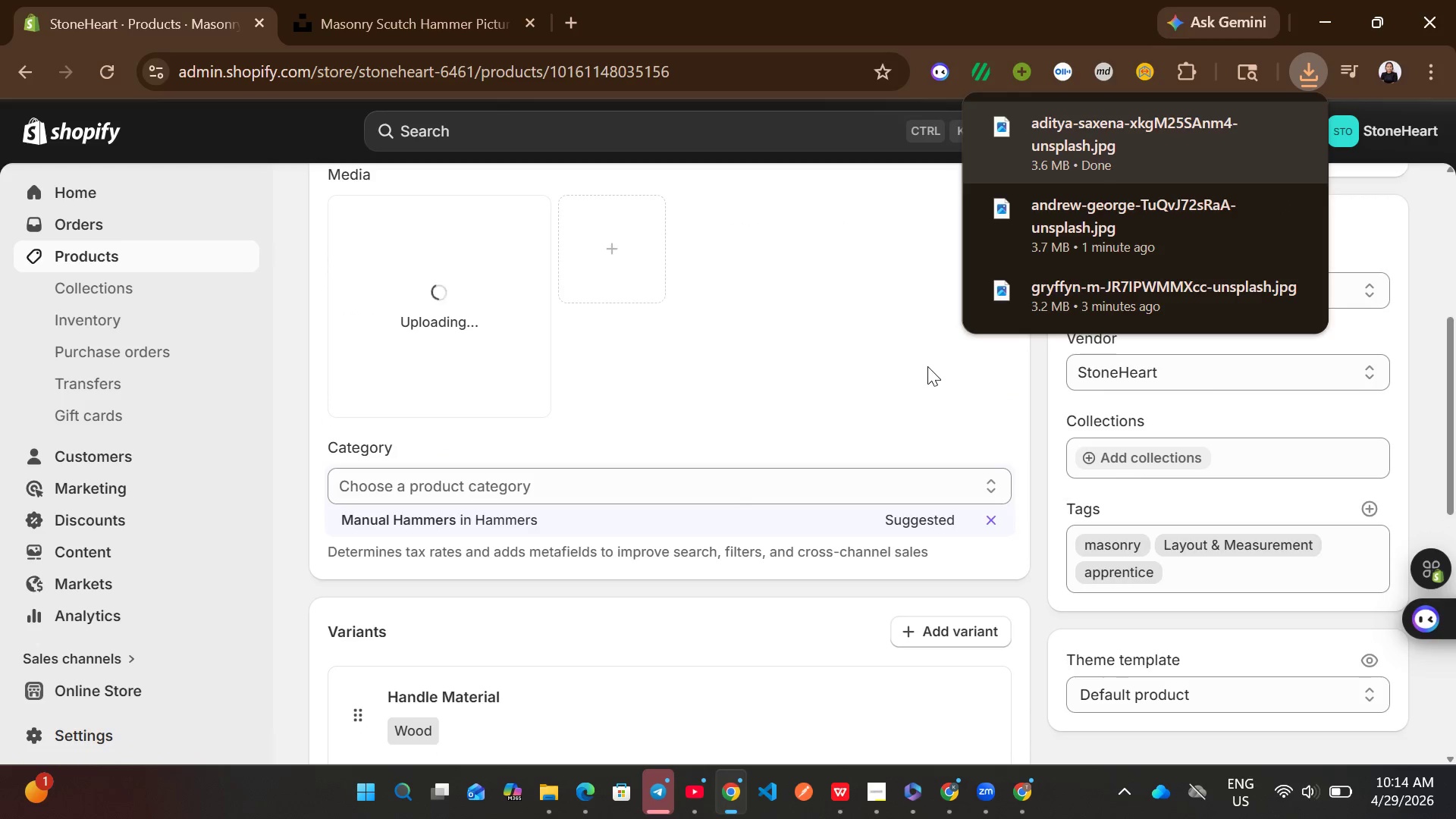 
left_click([1034, 374])
 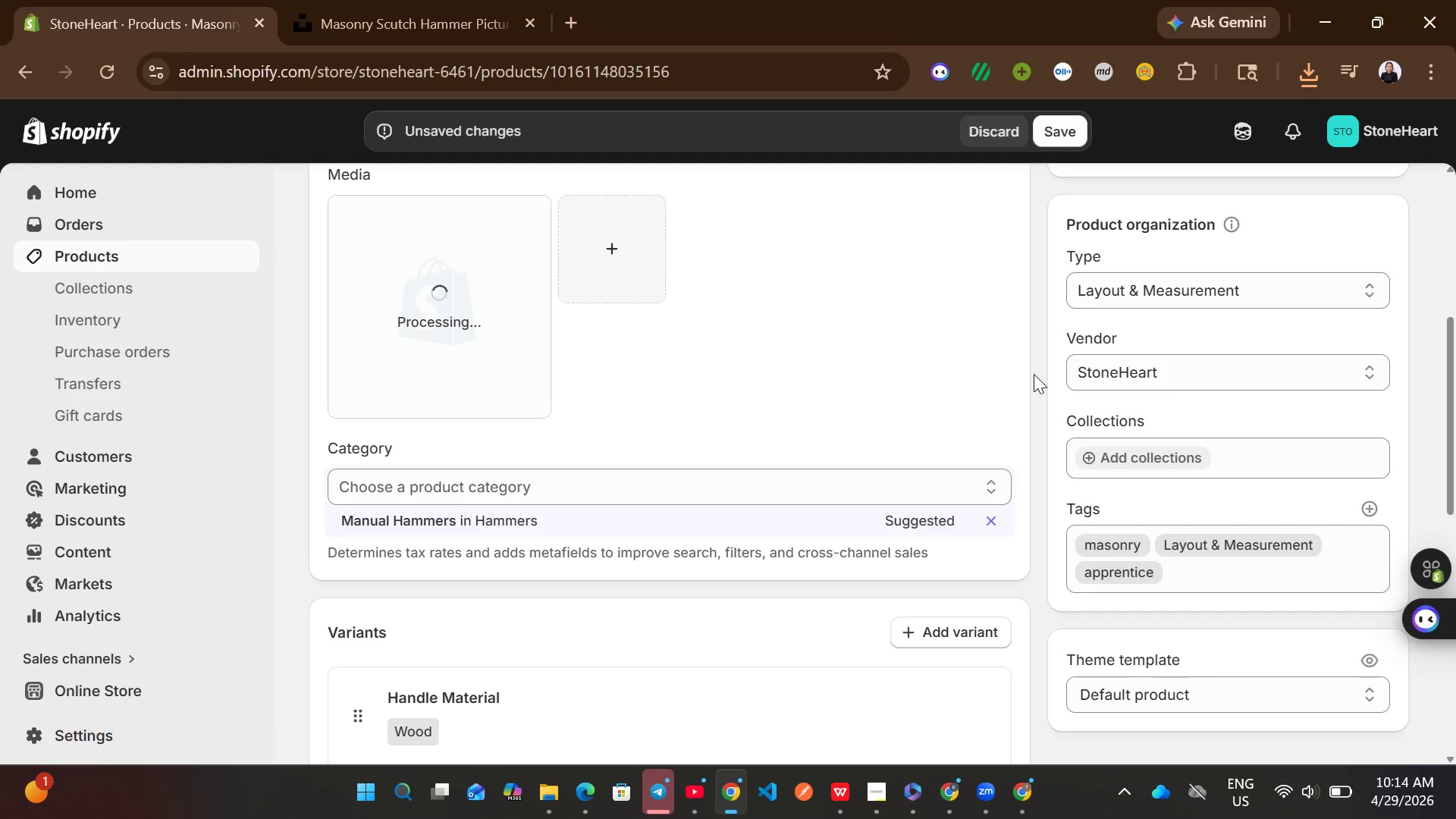 
wait(10.17)
 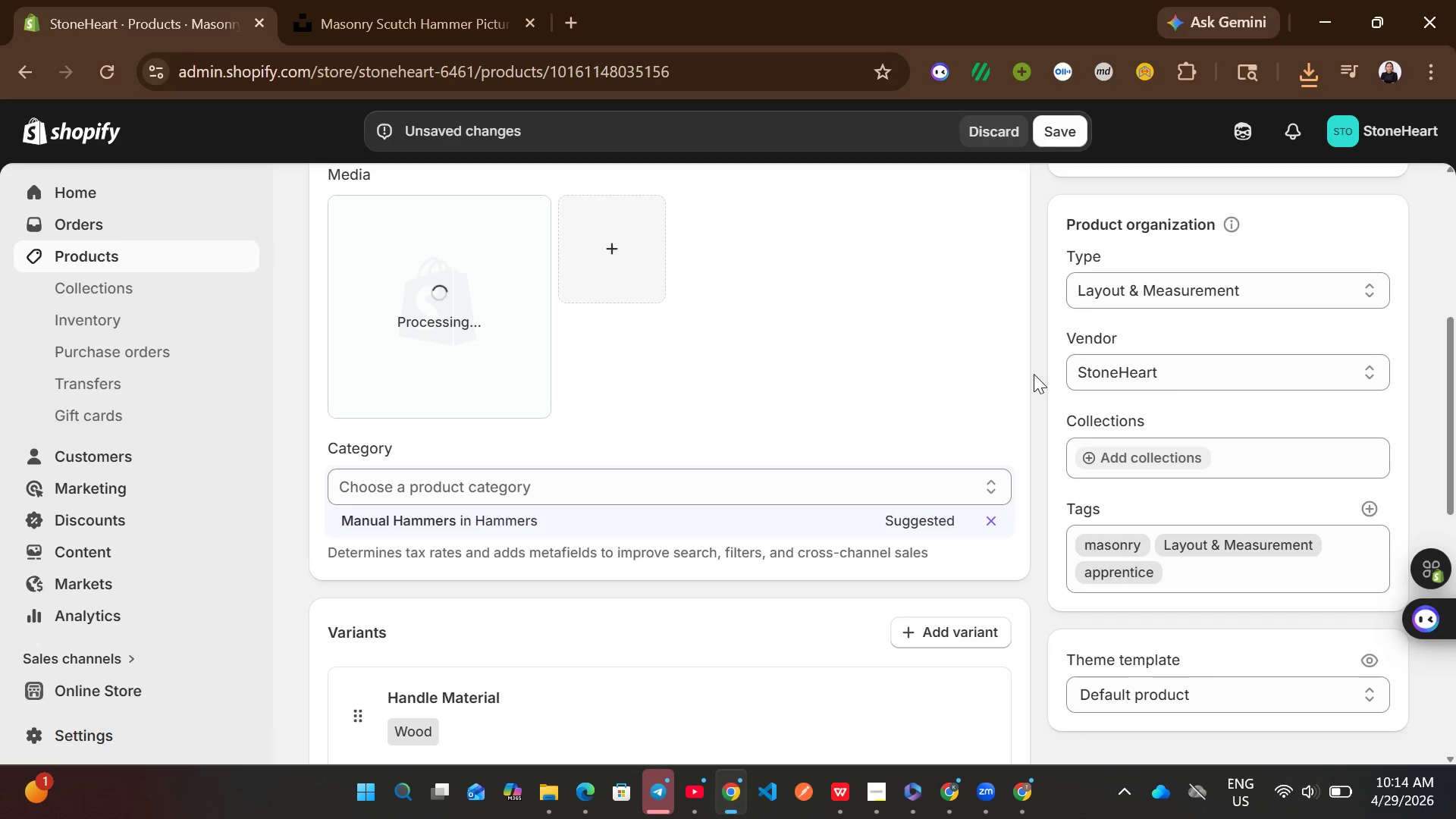 
left_click([478, 361])
 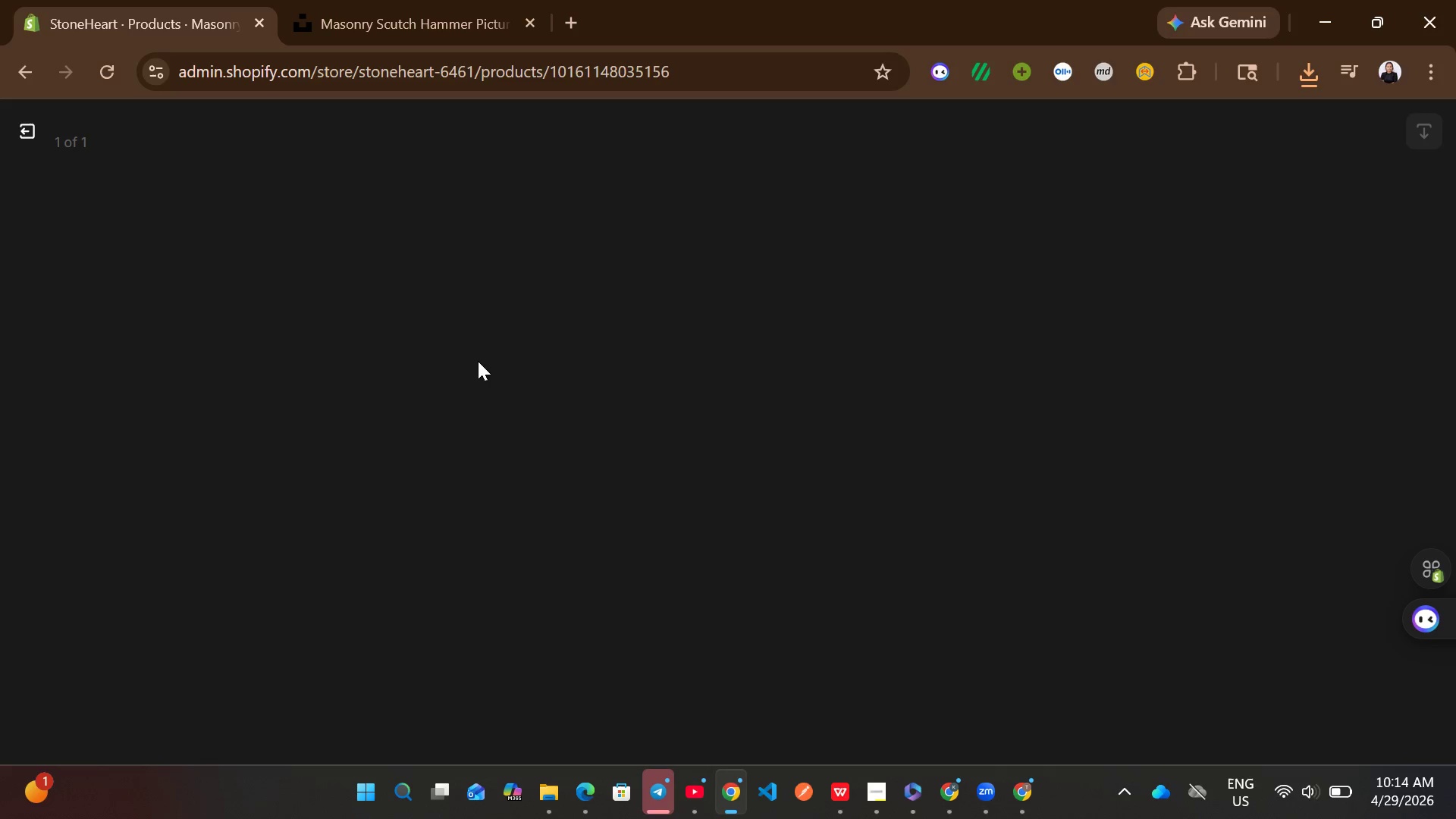 
wait(15.41)
 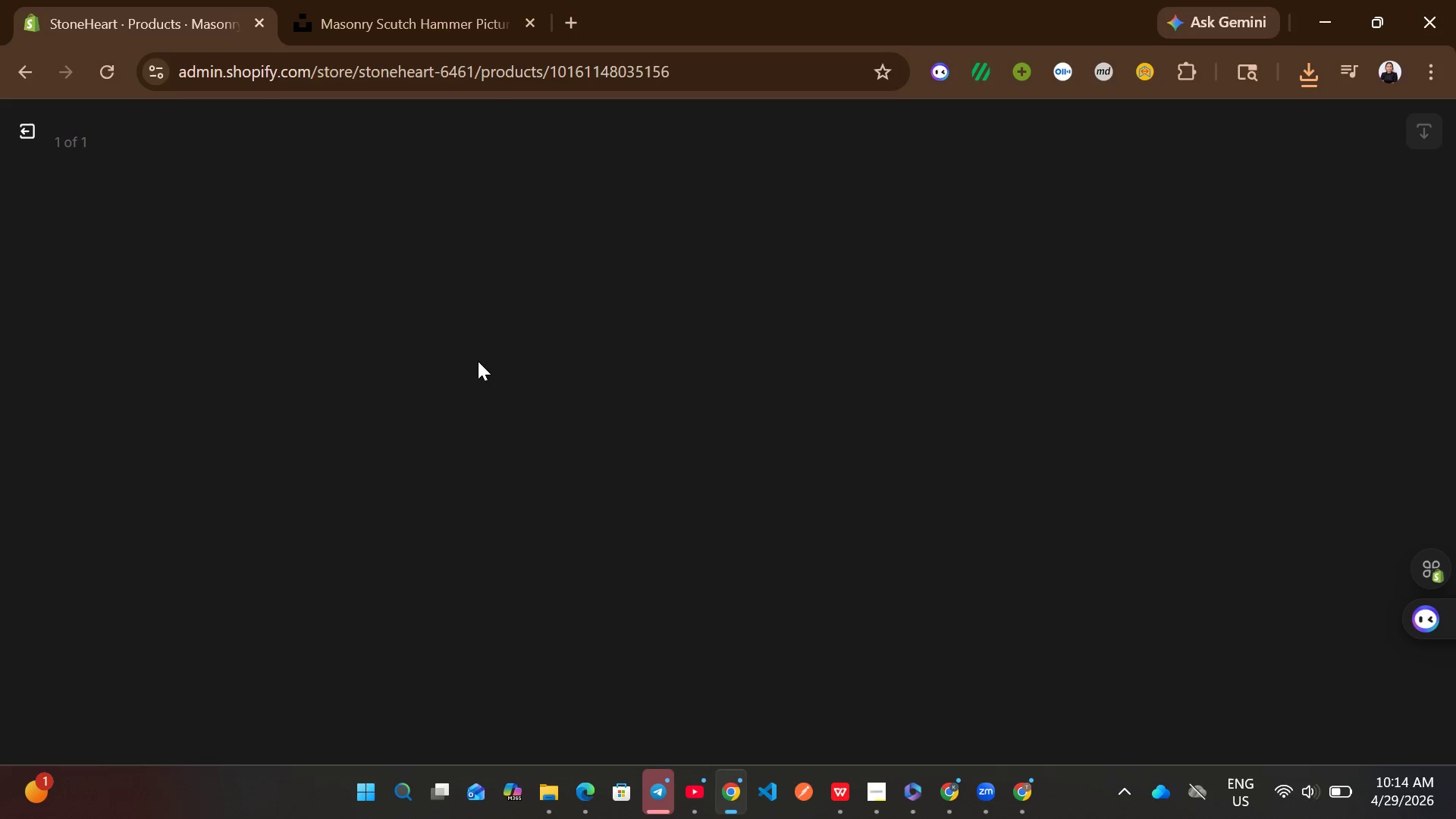 
left_click([1176, 379])
 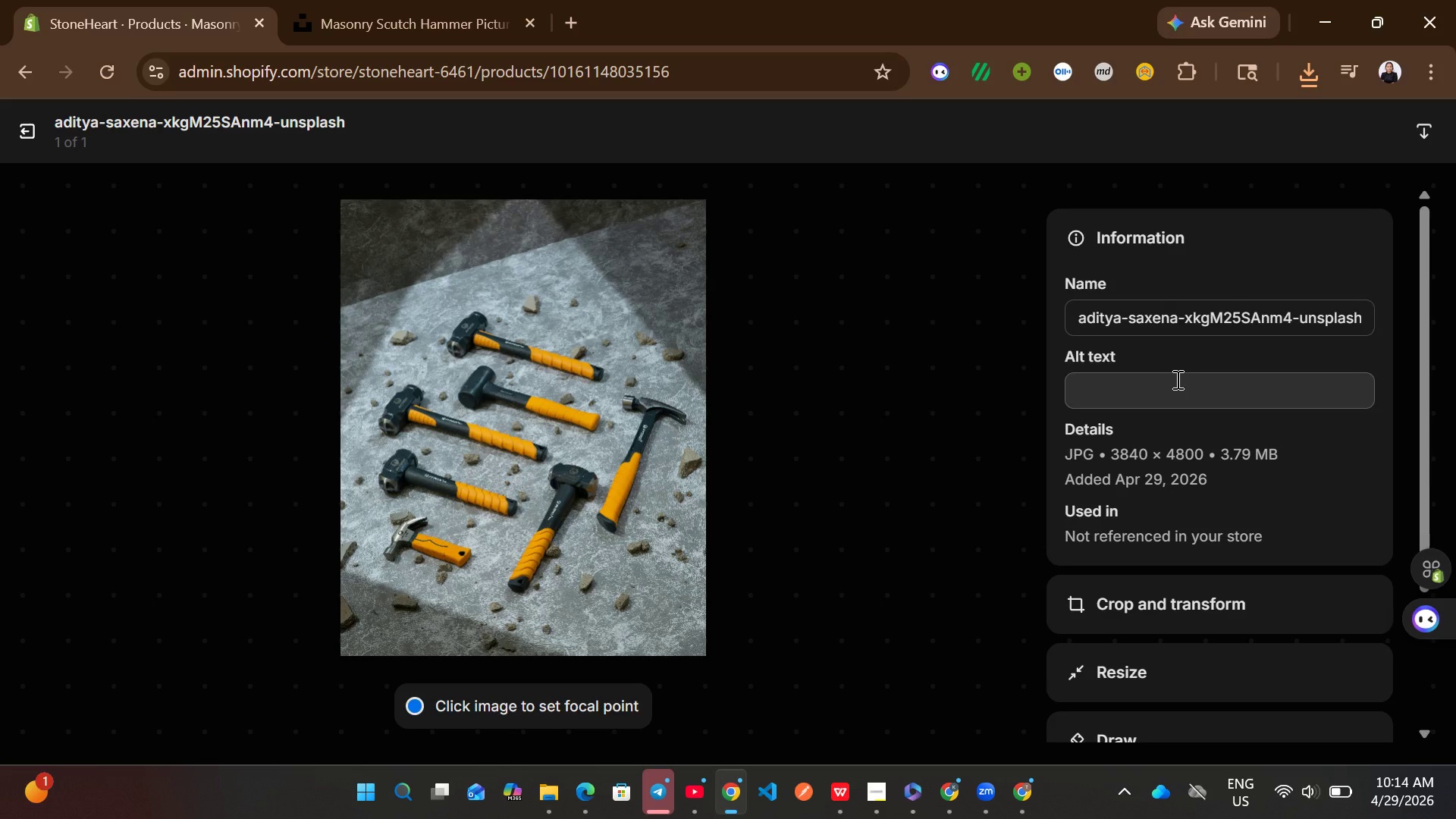 
left_click([1176, 379])
 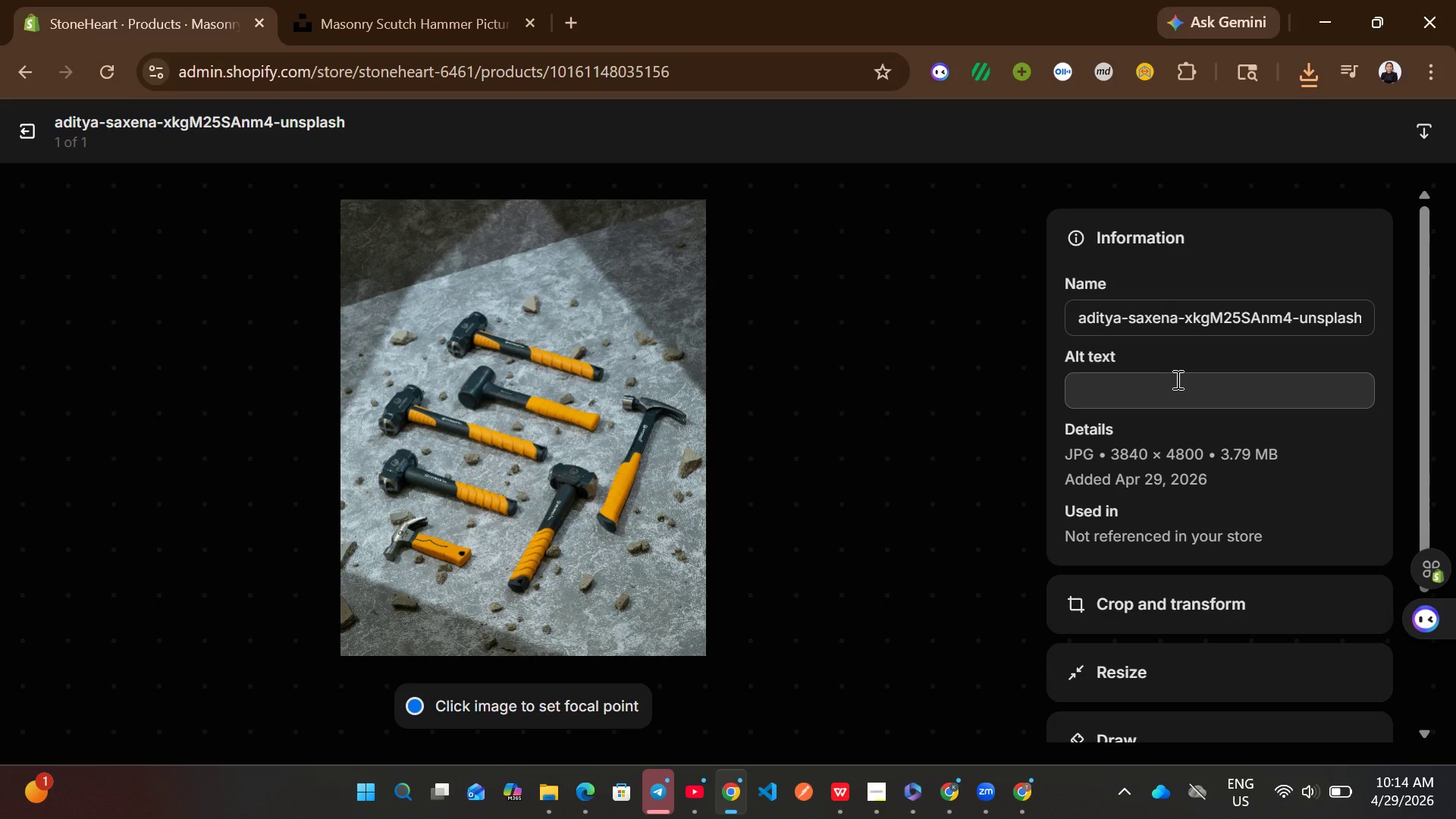 
left_click([1176, 379])
 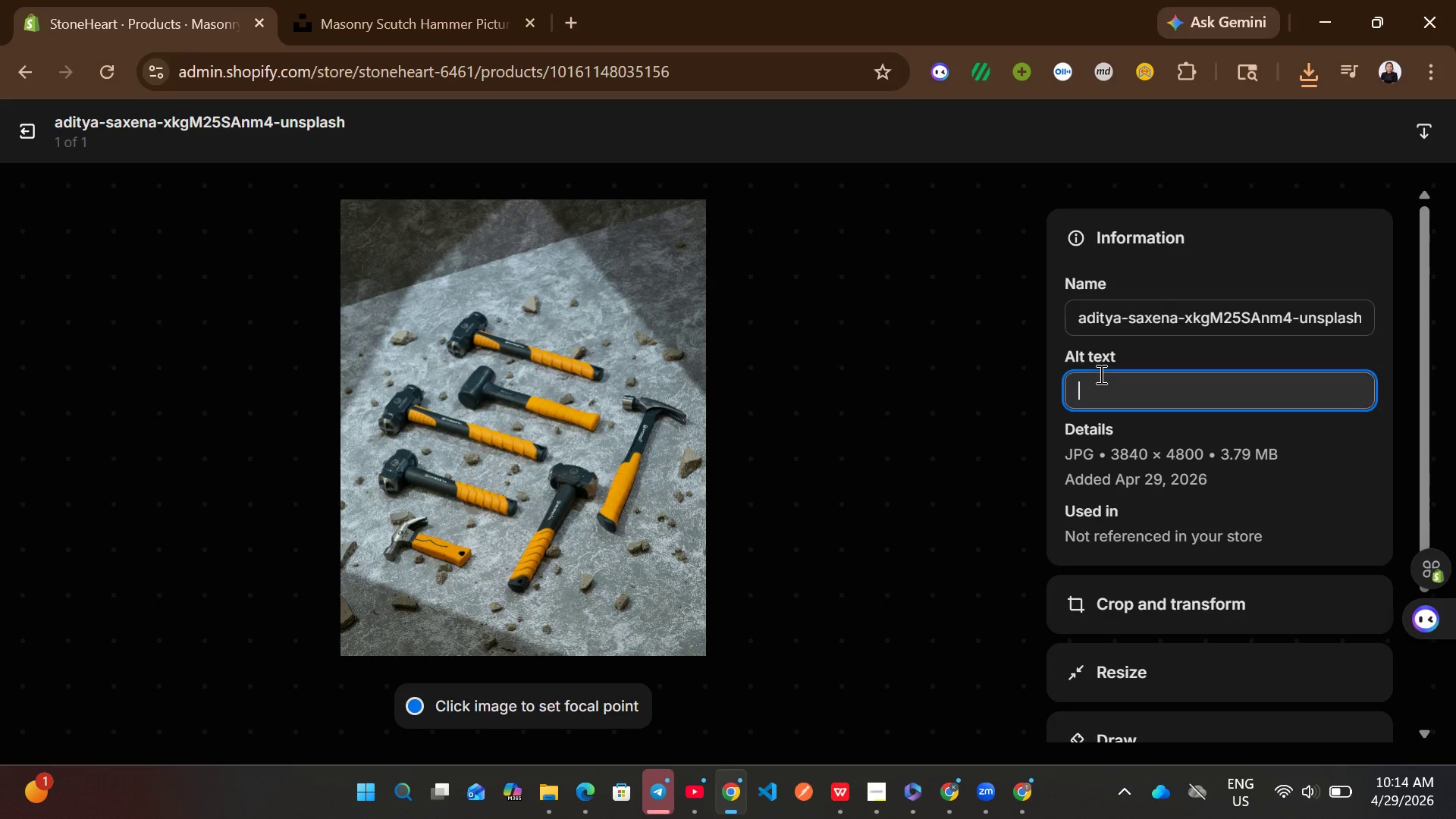 
left_click([1100, 374])
 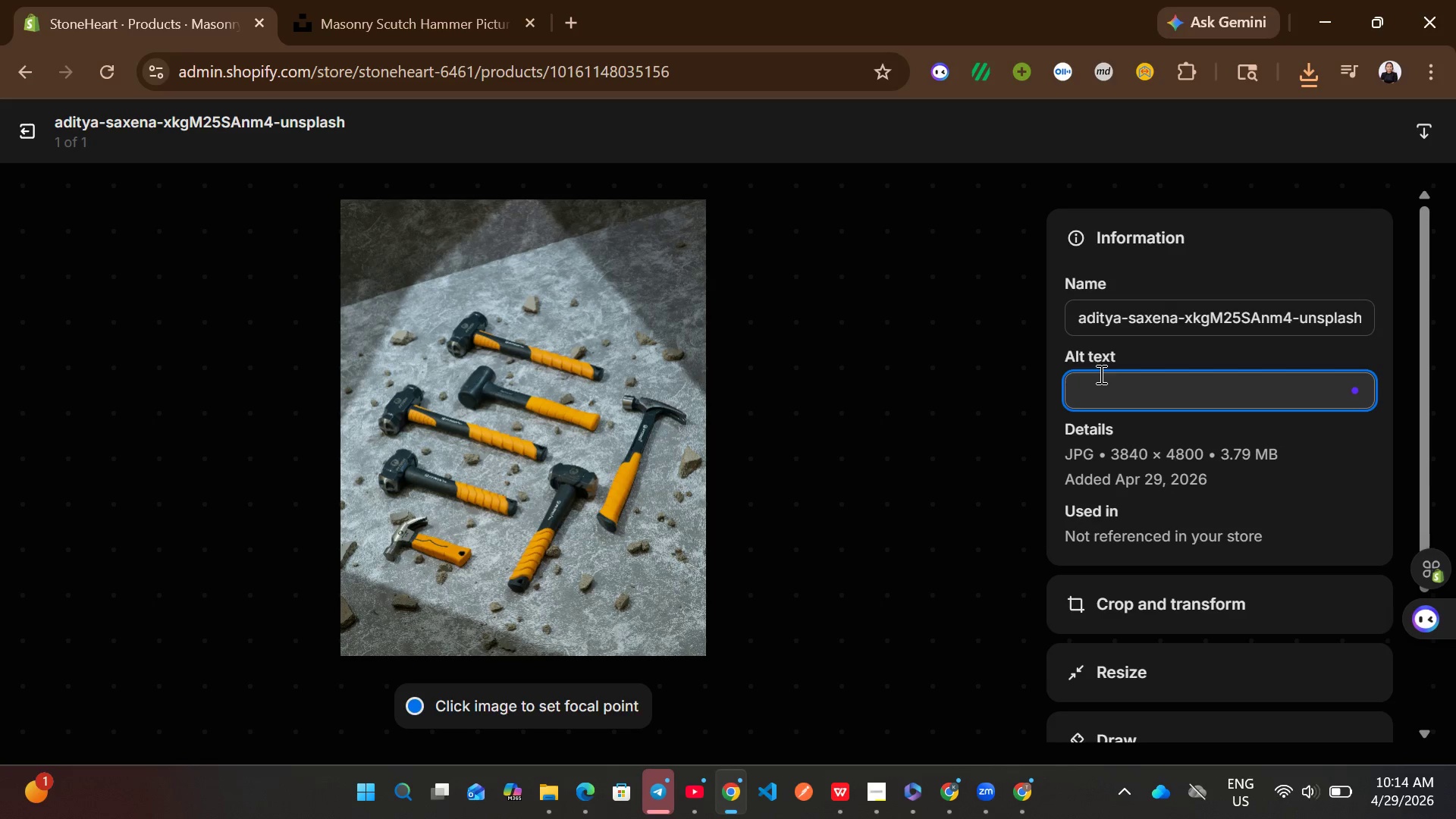 
type(Ergonomic )
 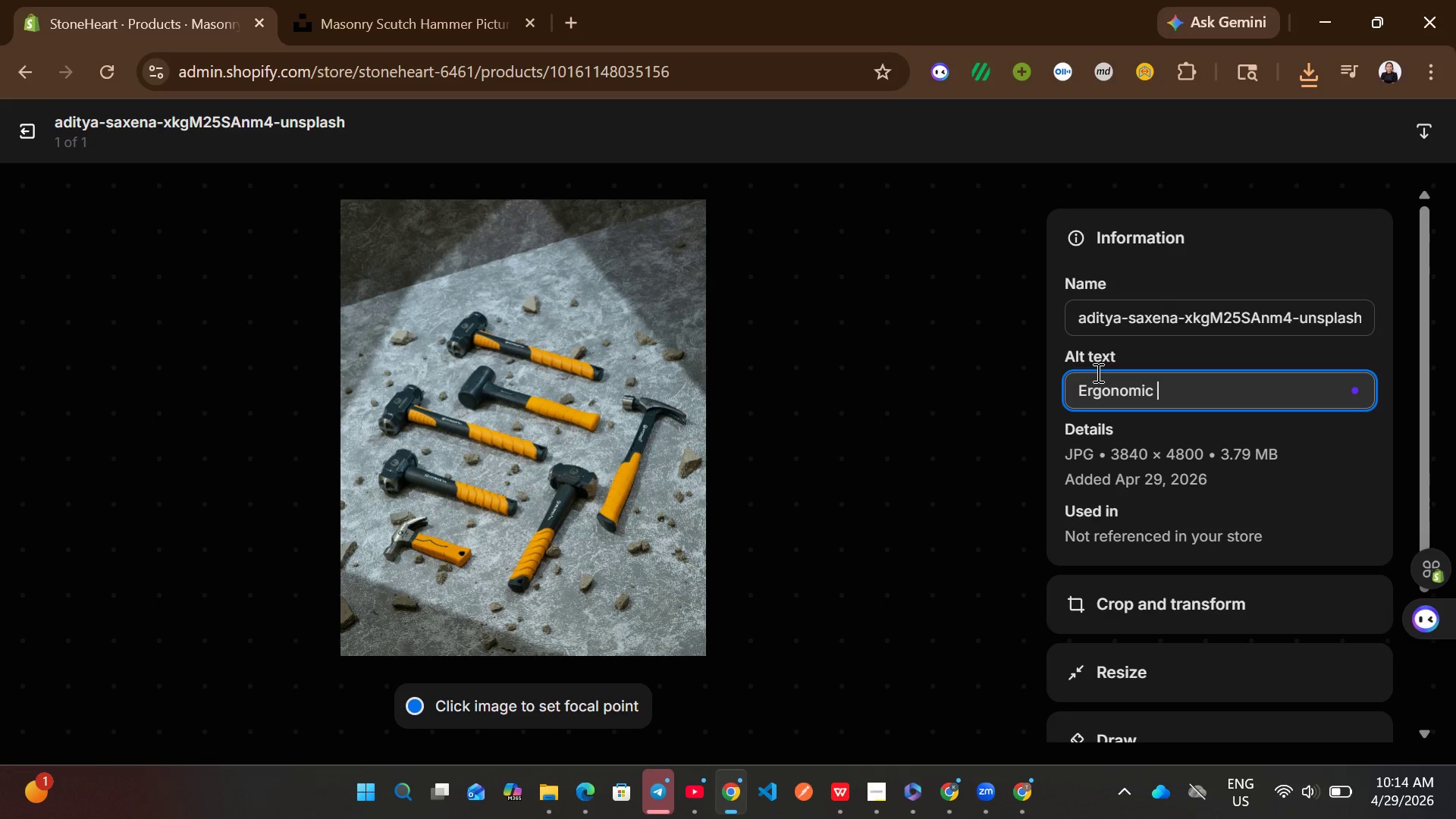 
key(Control+ControlLeft)
 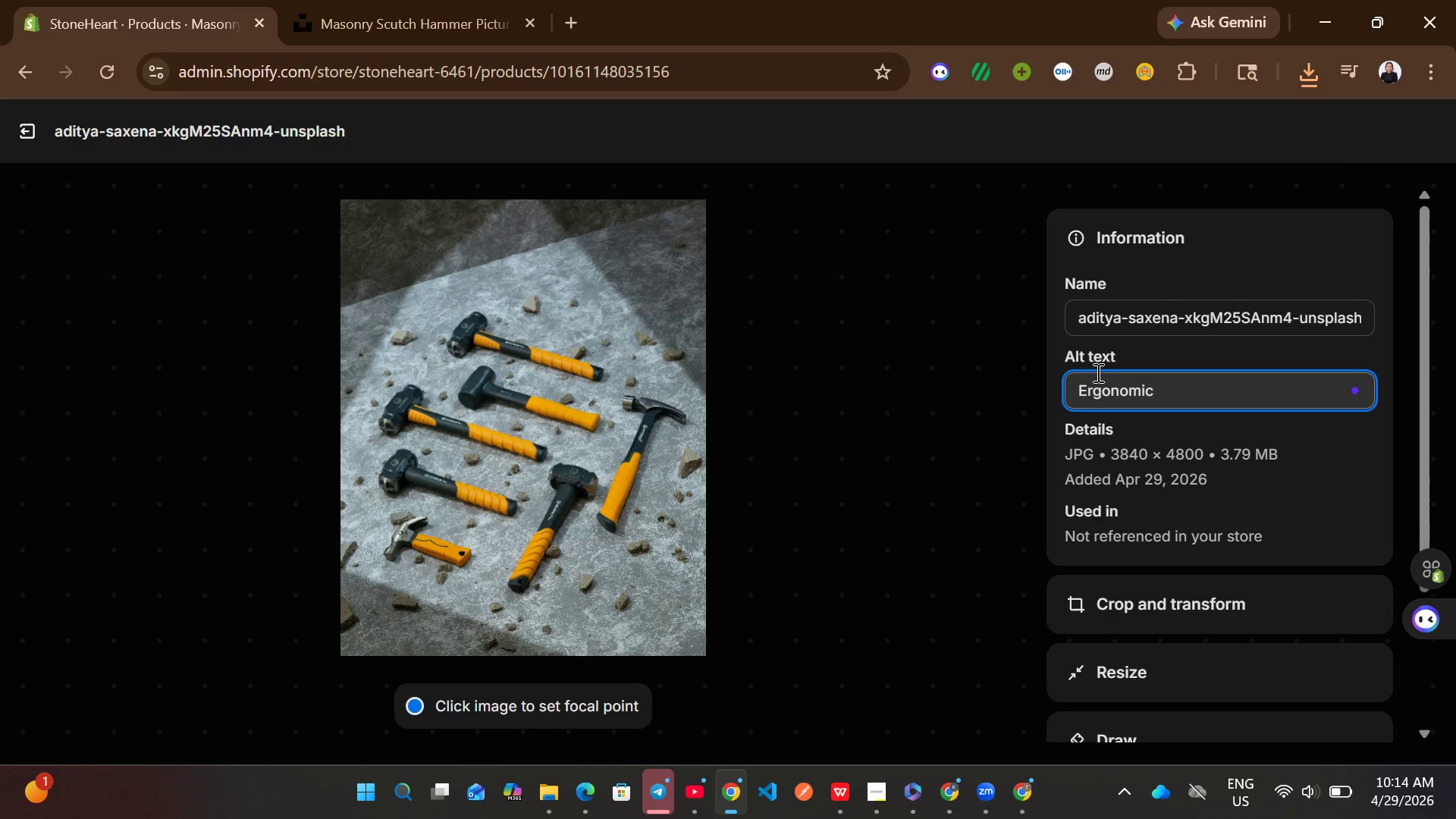 
key(Control+V)
 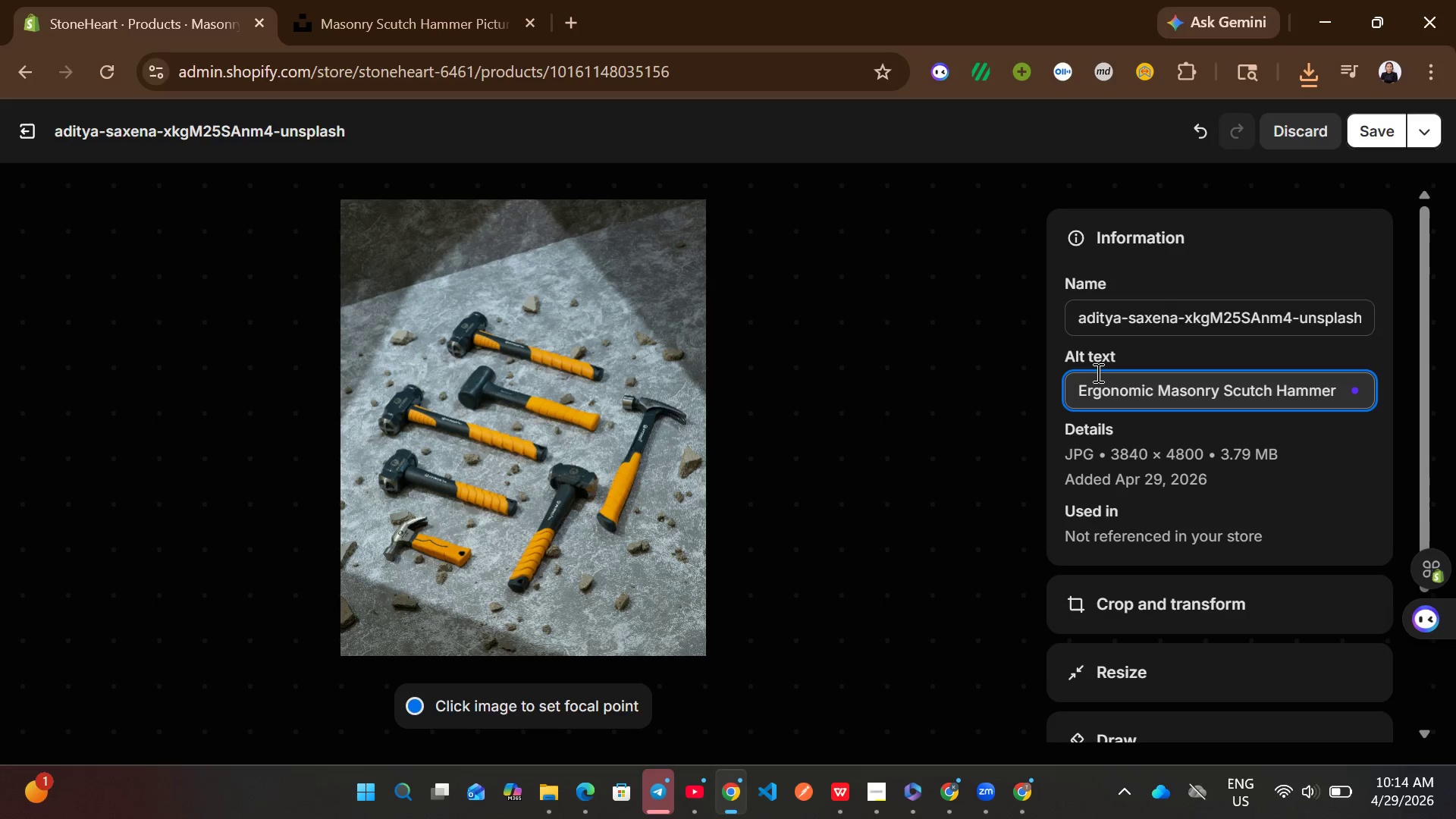 
type( leather grip)
 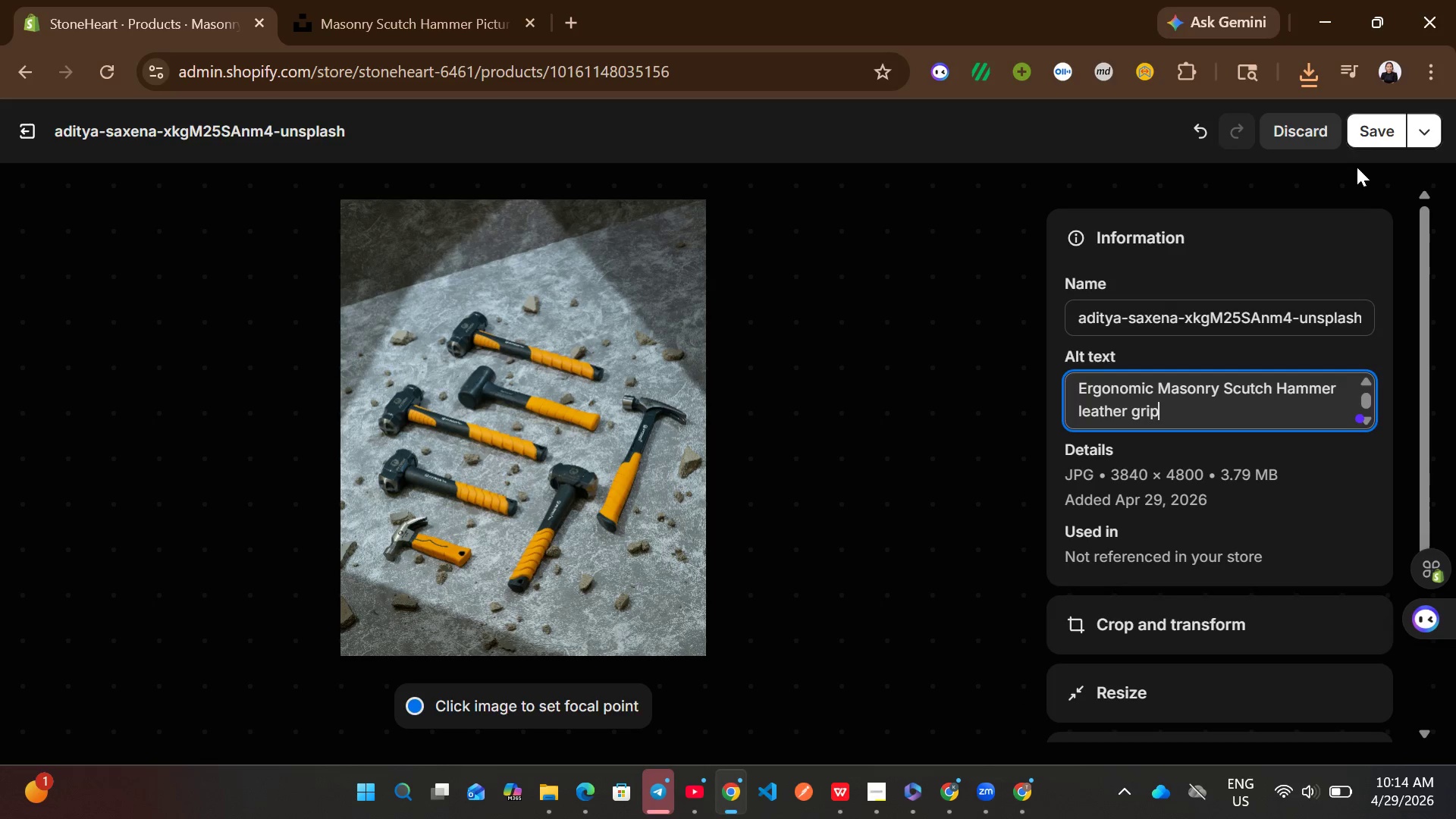 
left_click([1365, 121])
 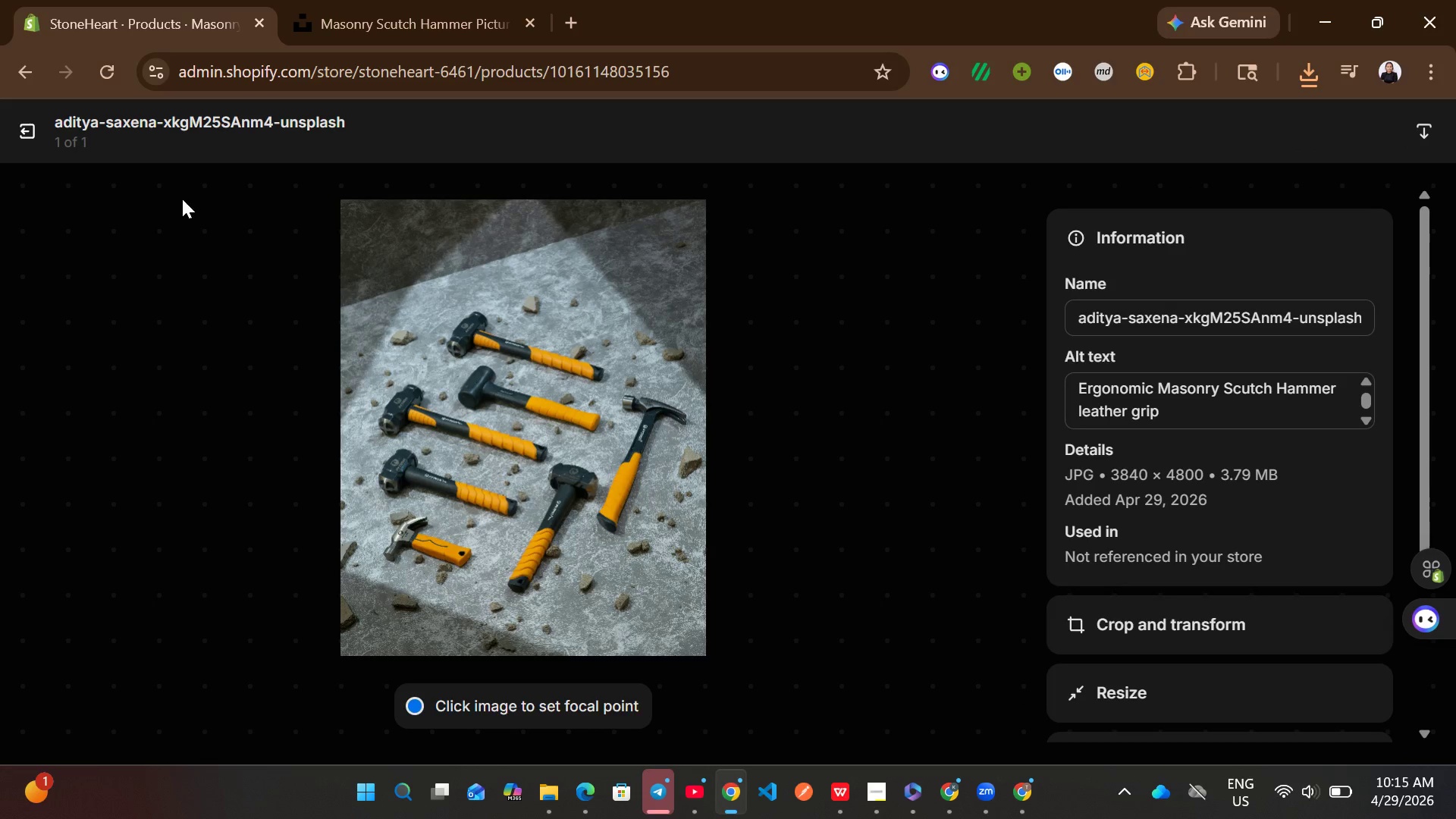 
left_click([20, 121])
 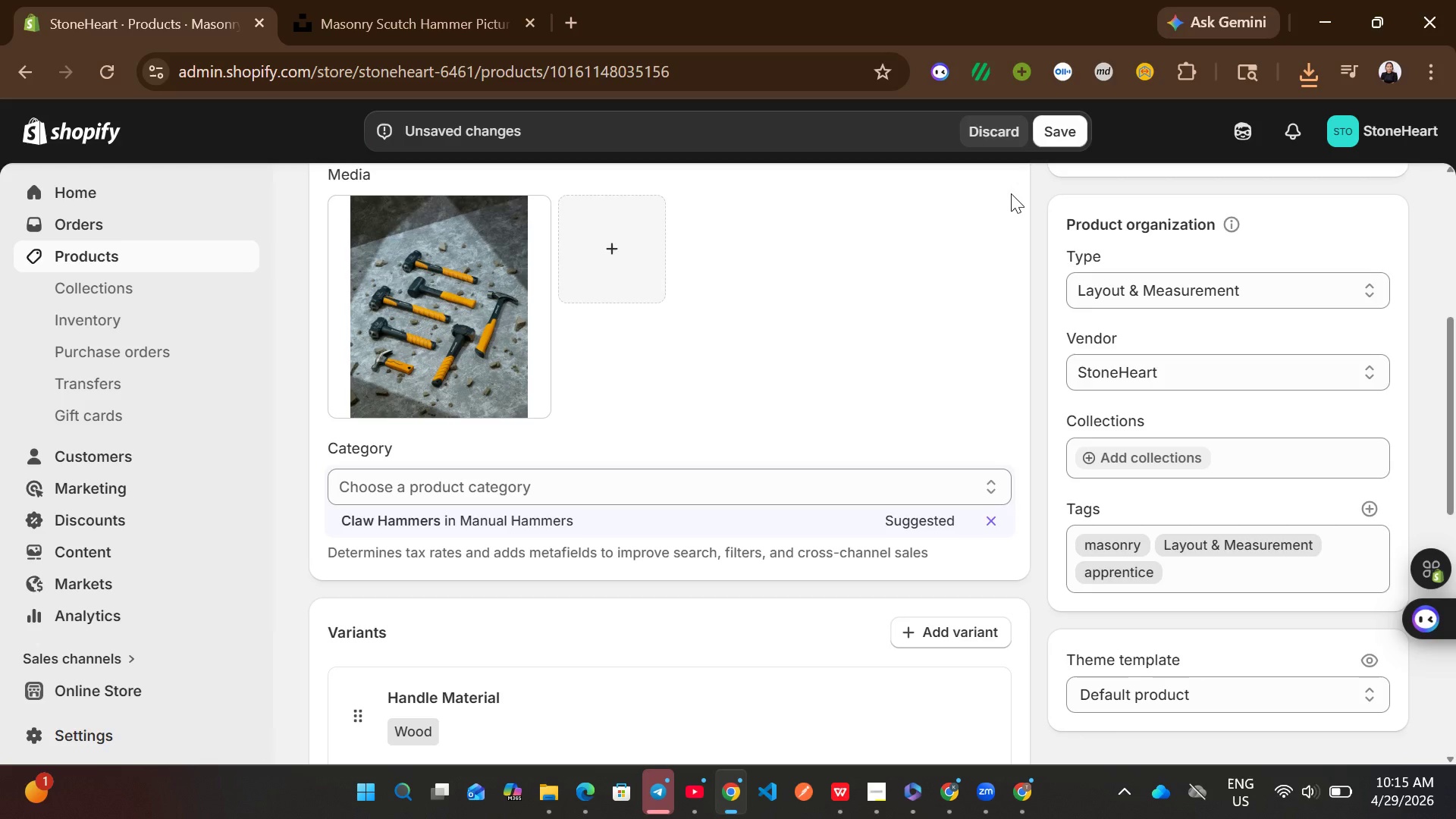 
left_click([1040, 141])
 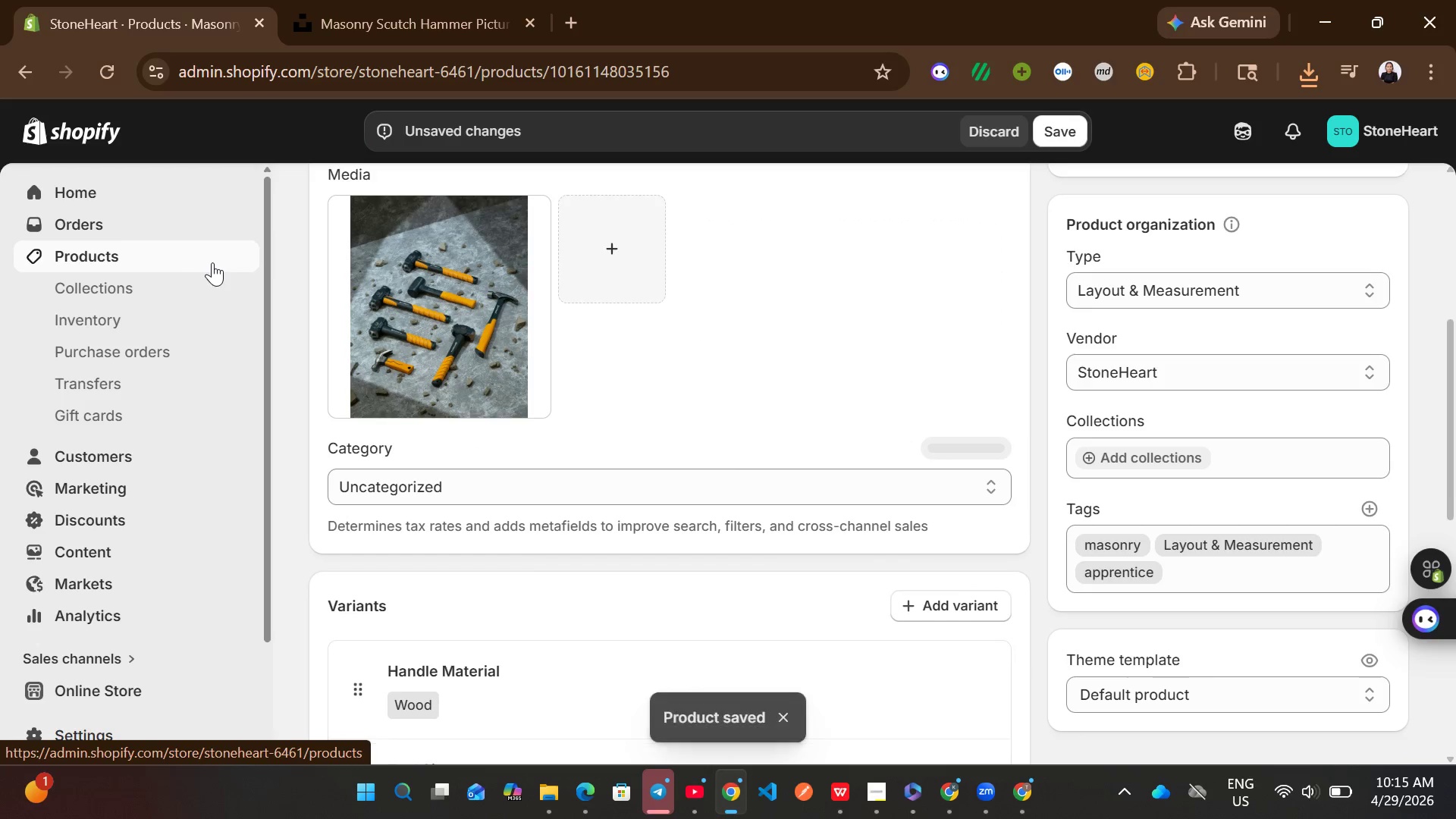 
wait(7.8)
 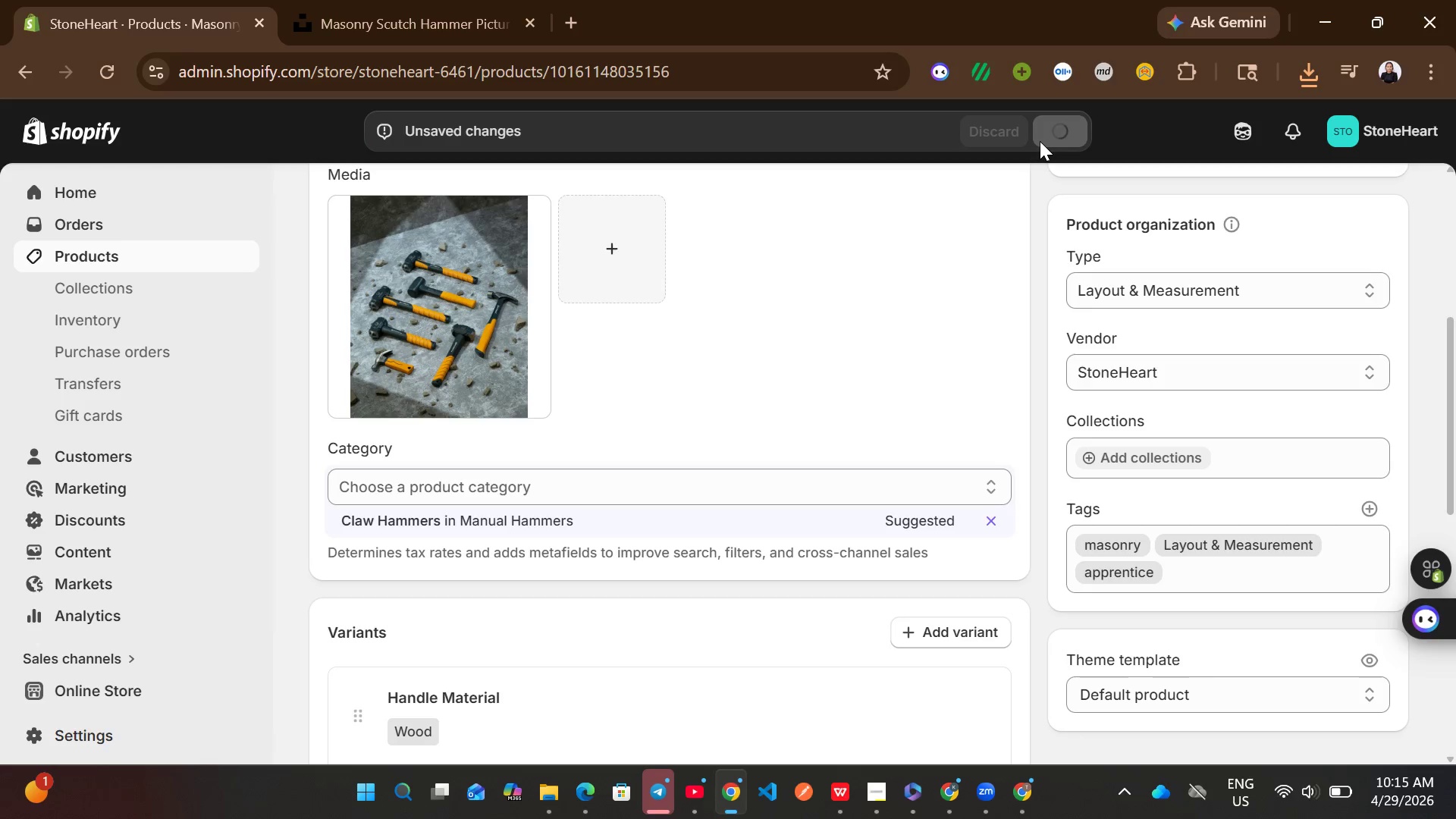 
left_click([1054, 143])
 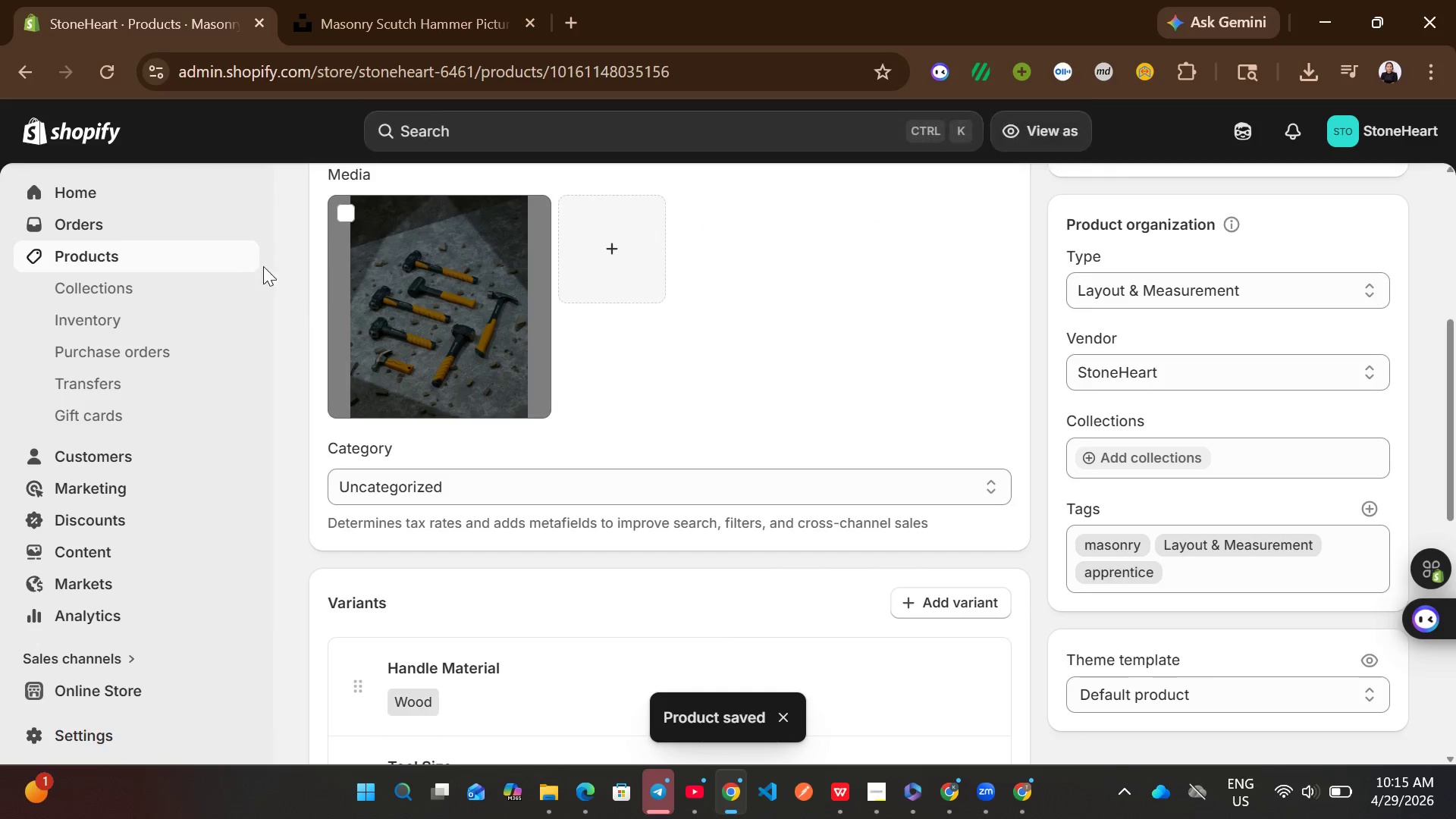 
left_click([227, 252])
 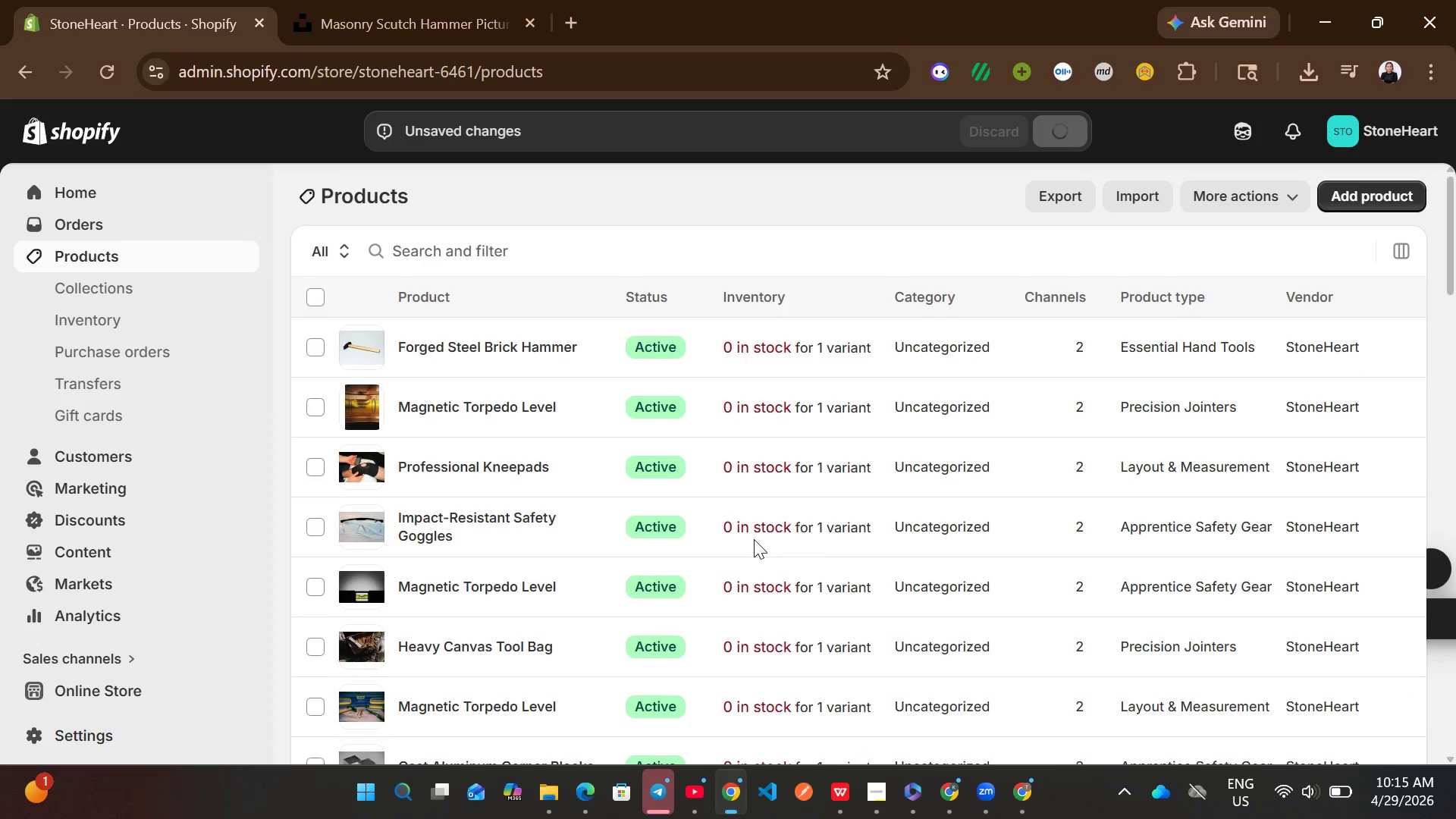 
wait(10.0)
 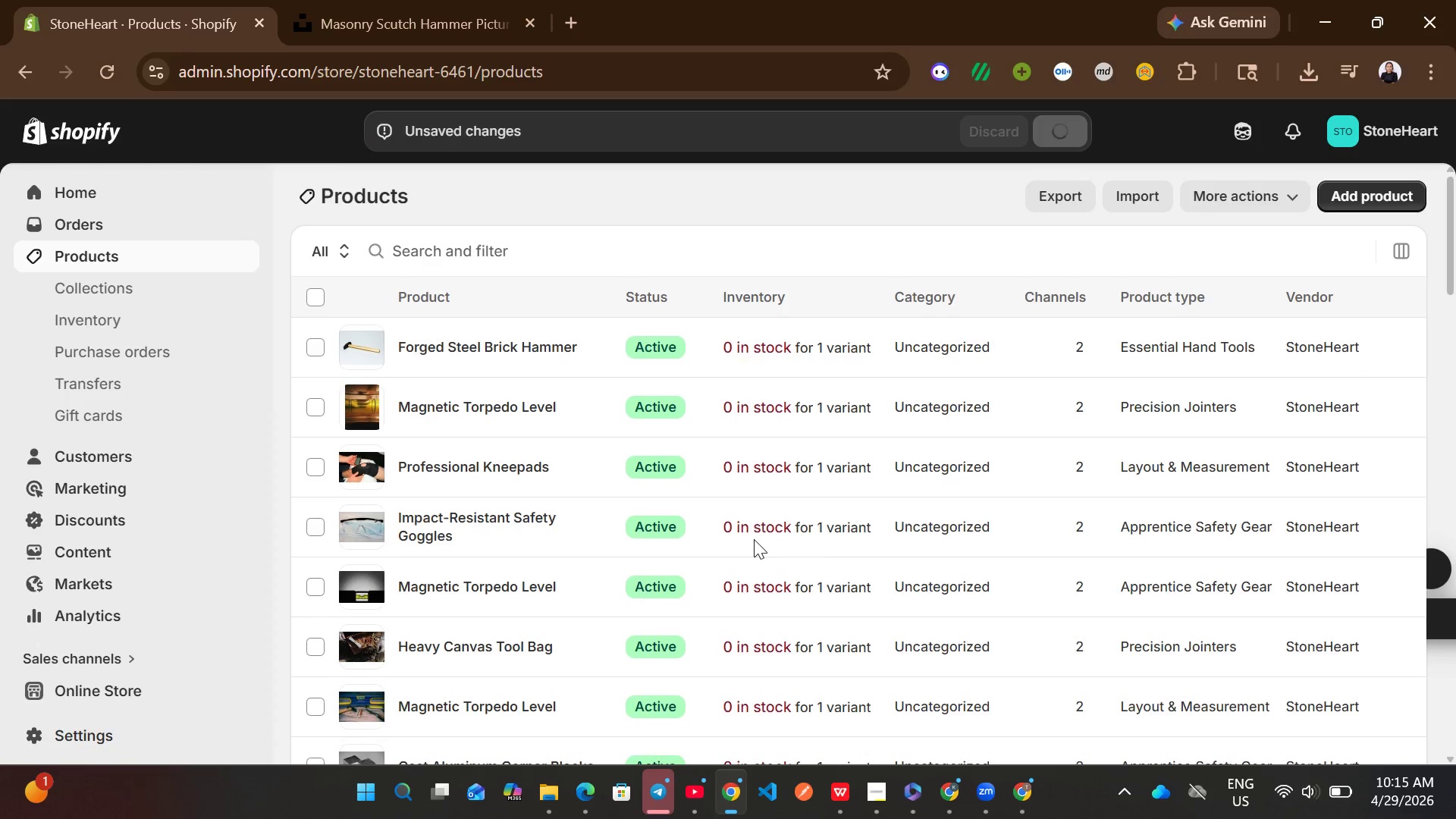 
left_click([532, 388])
 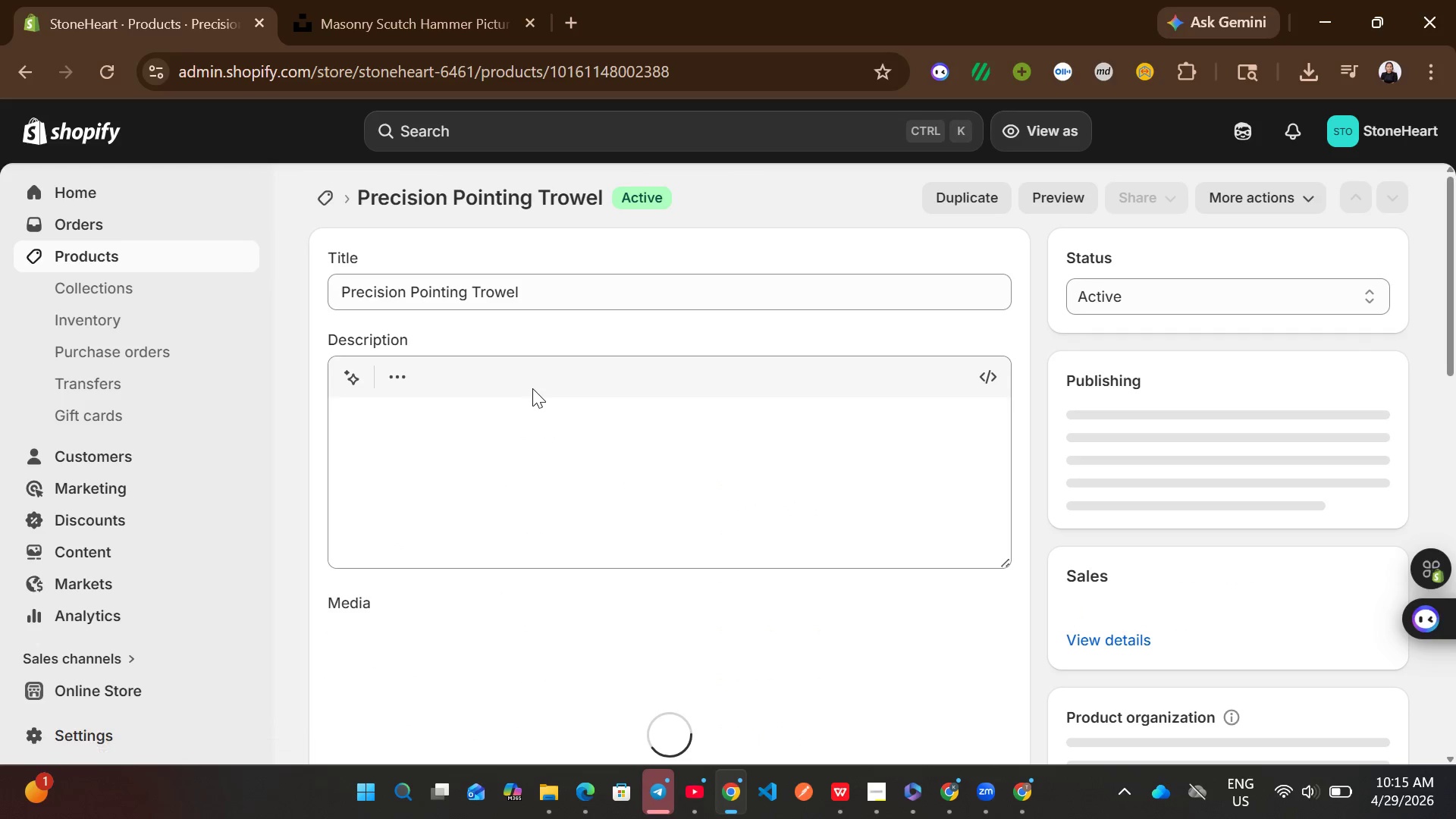 
left_click([592, 284])
 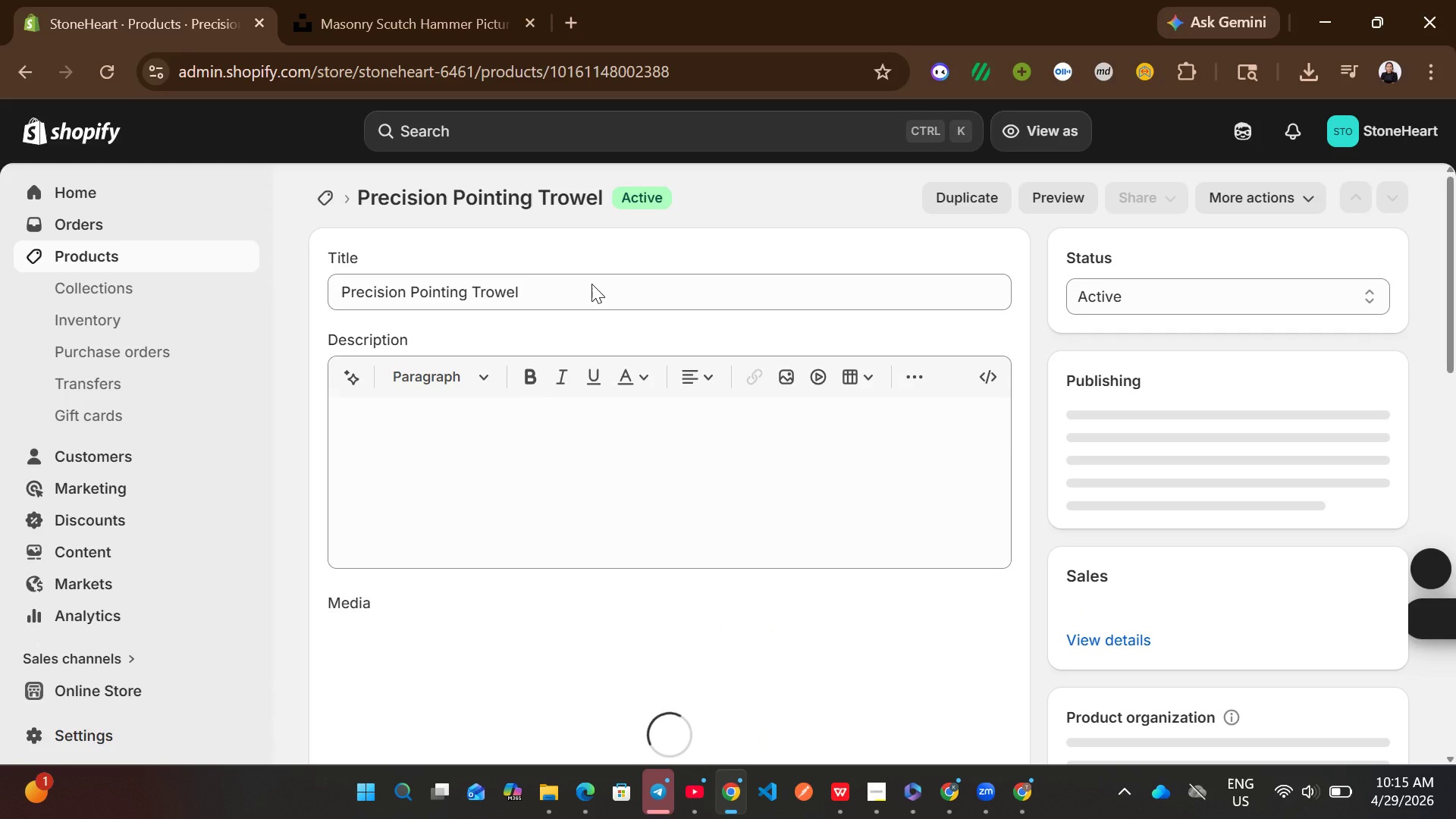 
key(Control+A)
 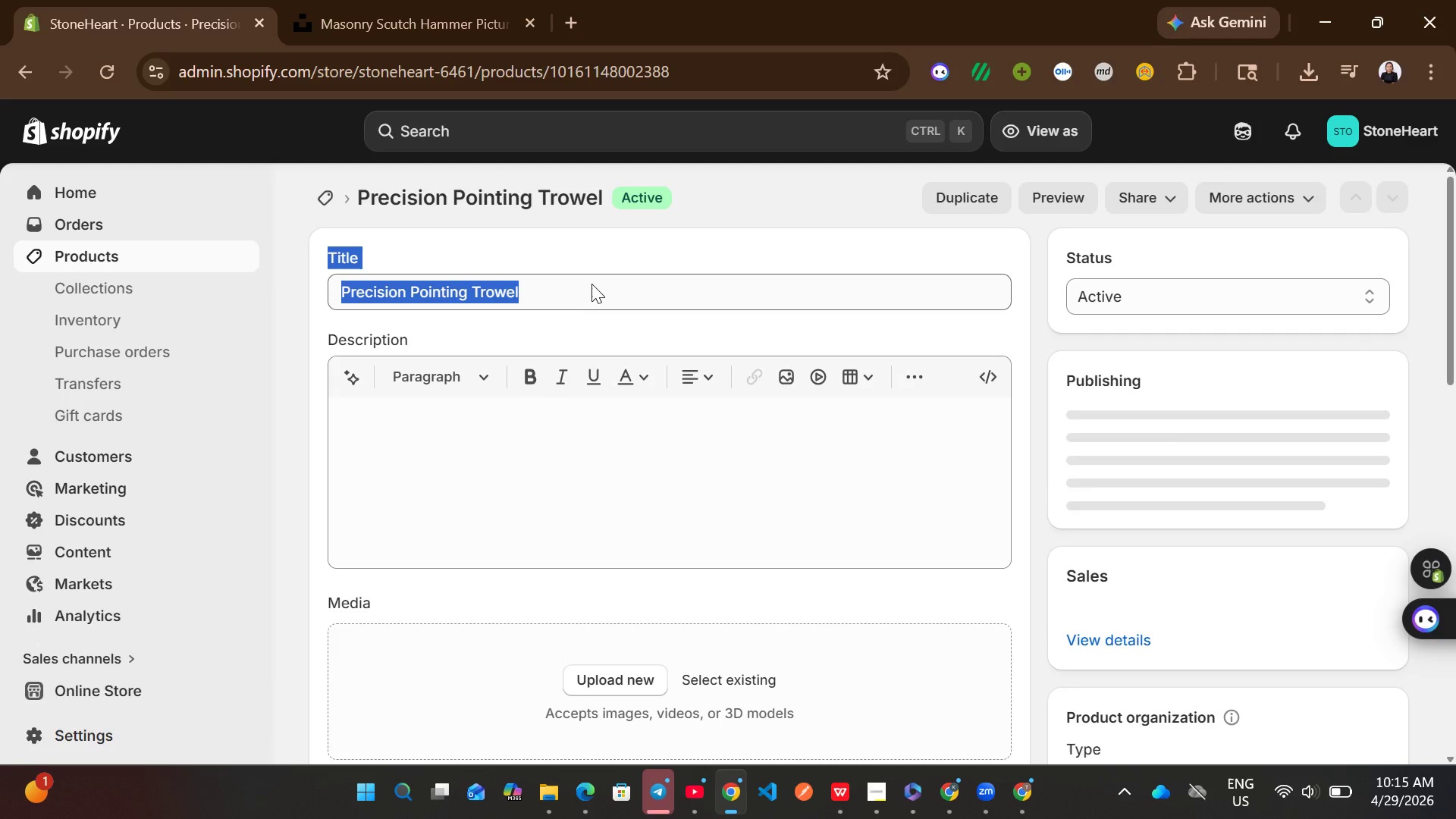 
left_click([592, 284])
 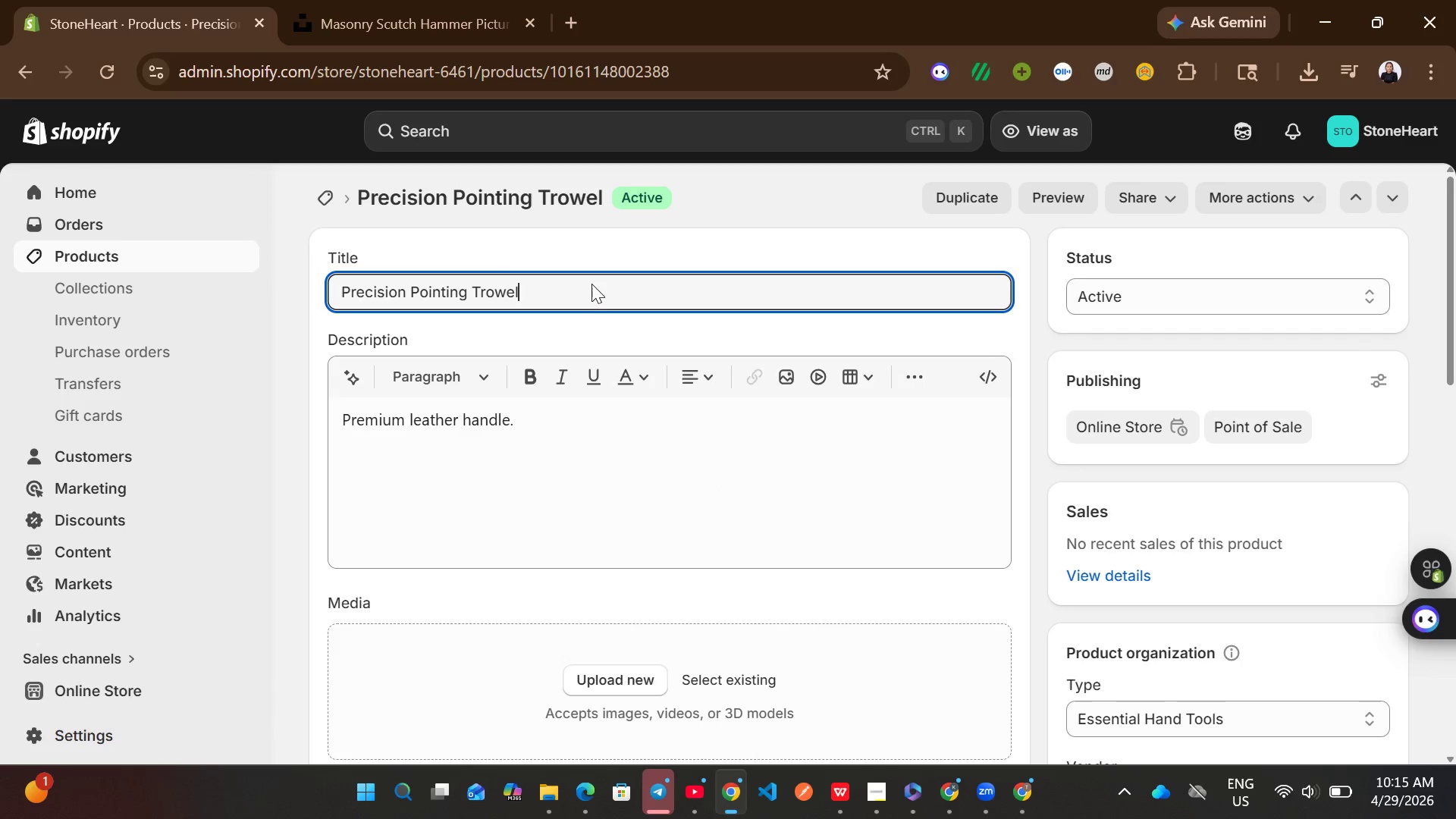 
key(Control+A)
 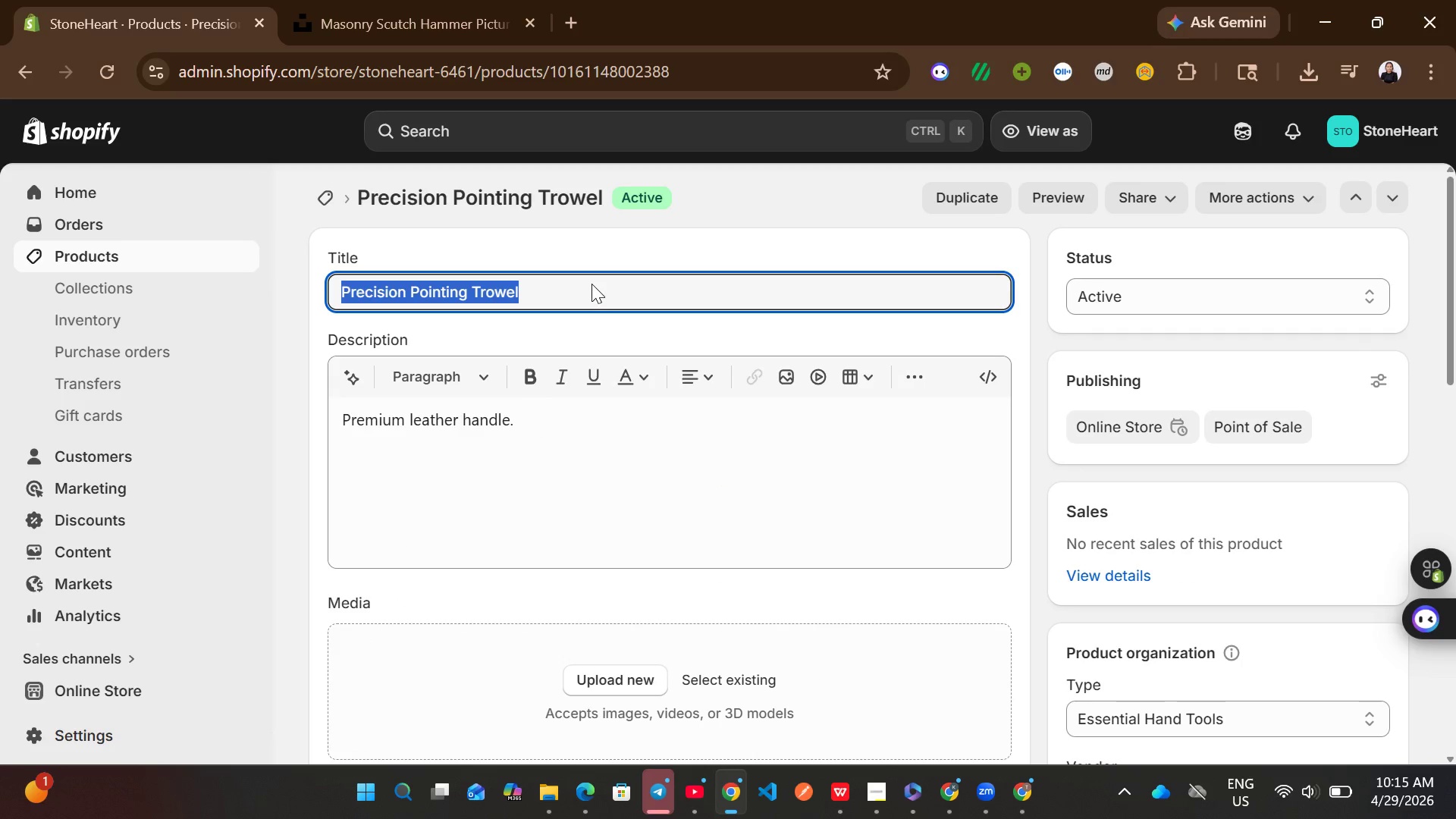 
hold_key(key=ControlLeft, duration=0.36)
 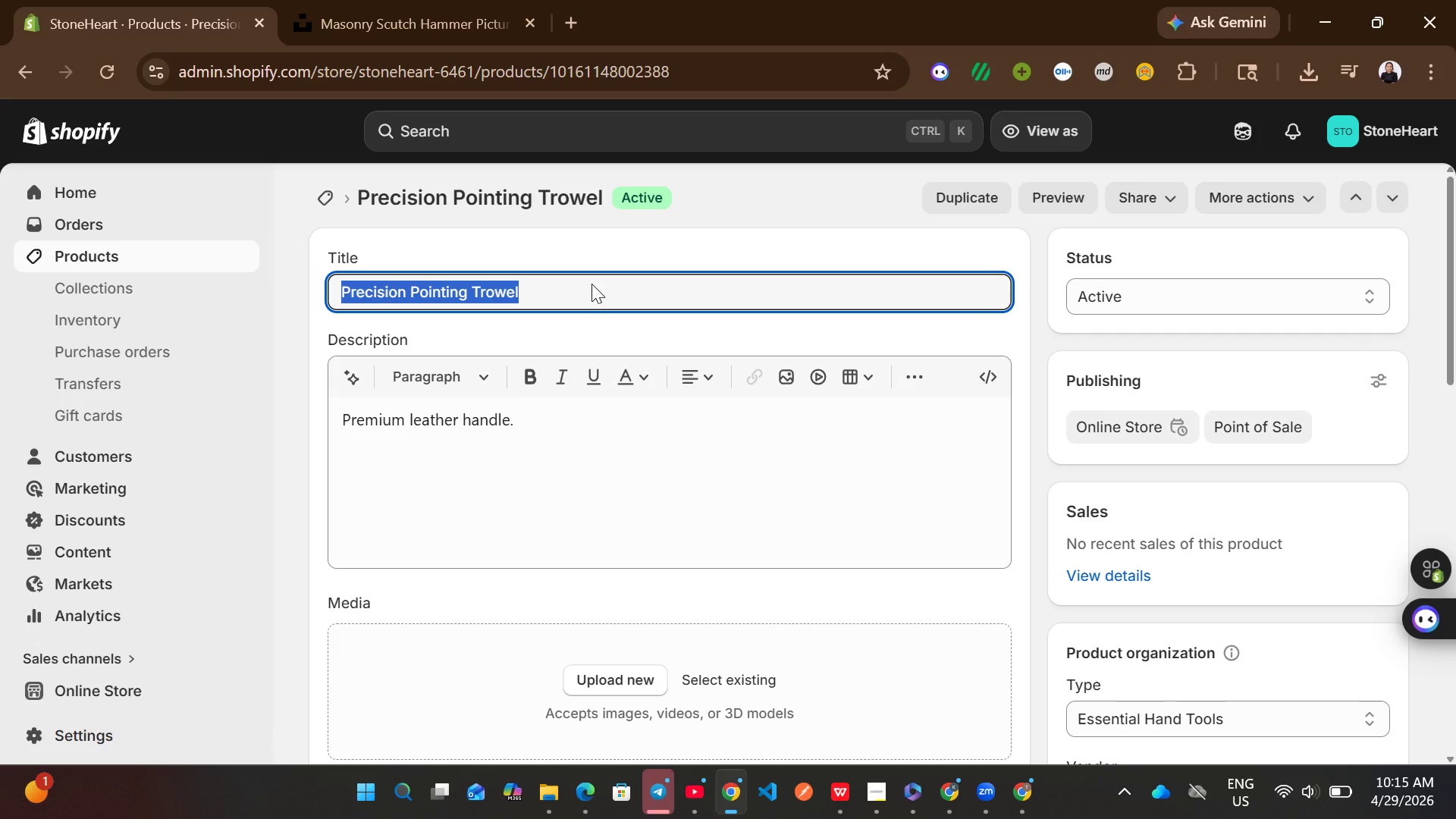 
key(Control+C)
 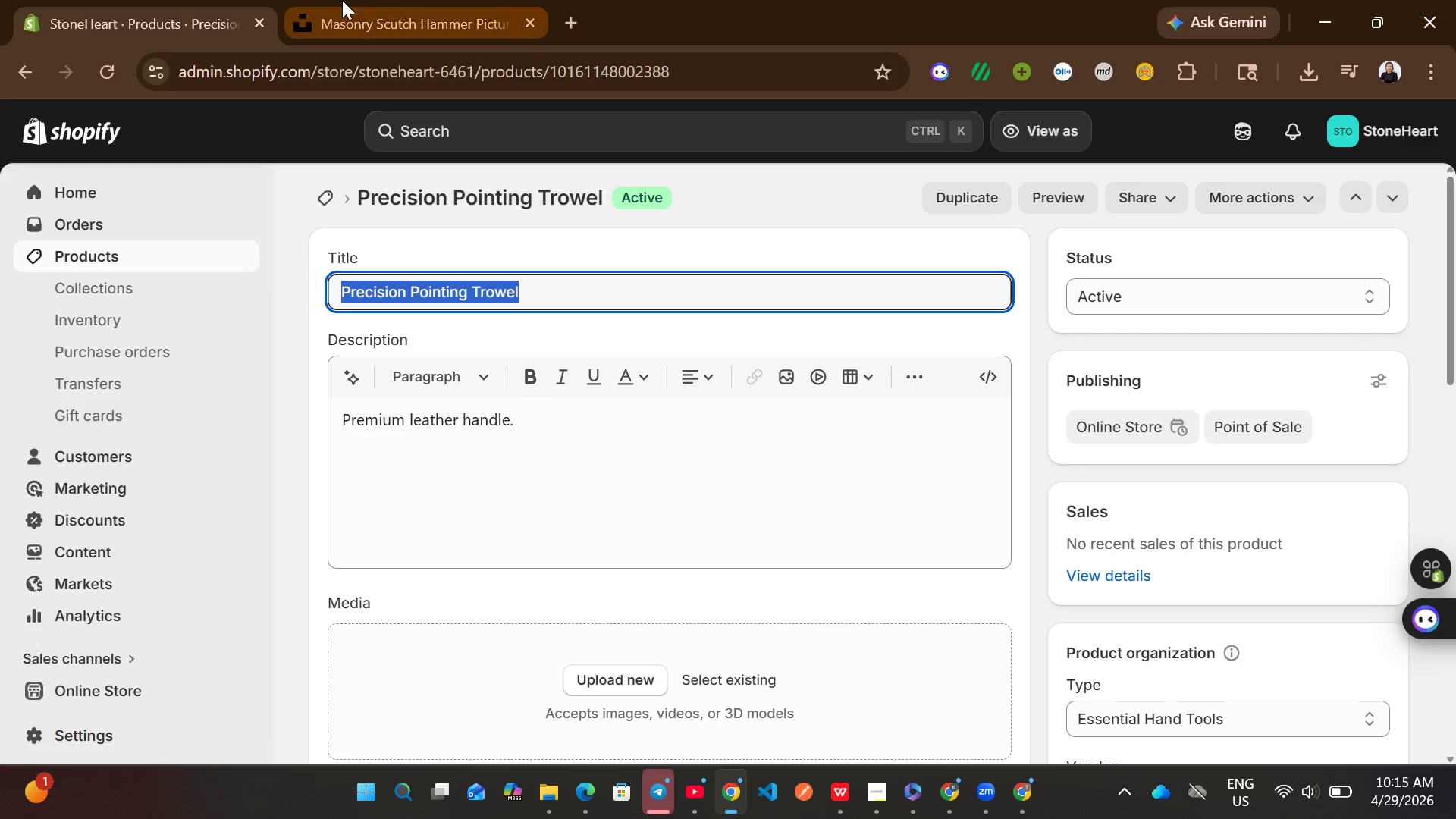 
left_click([340, 0])
 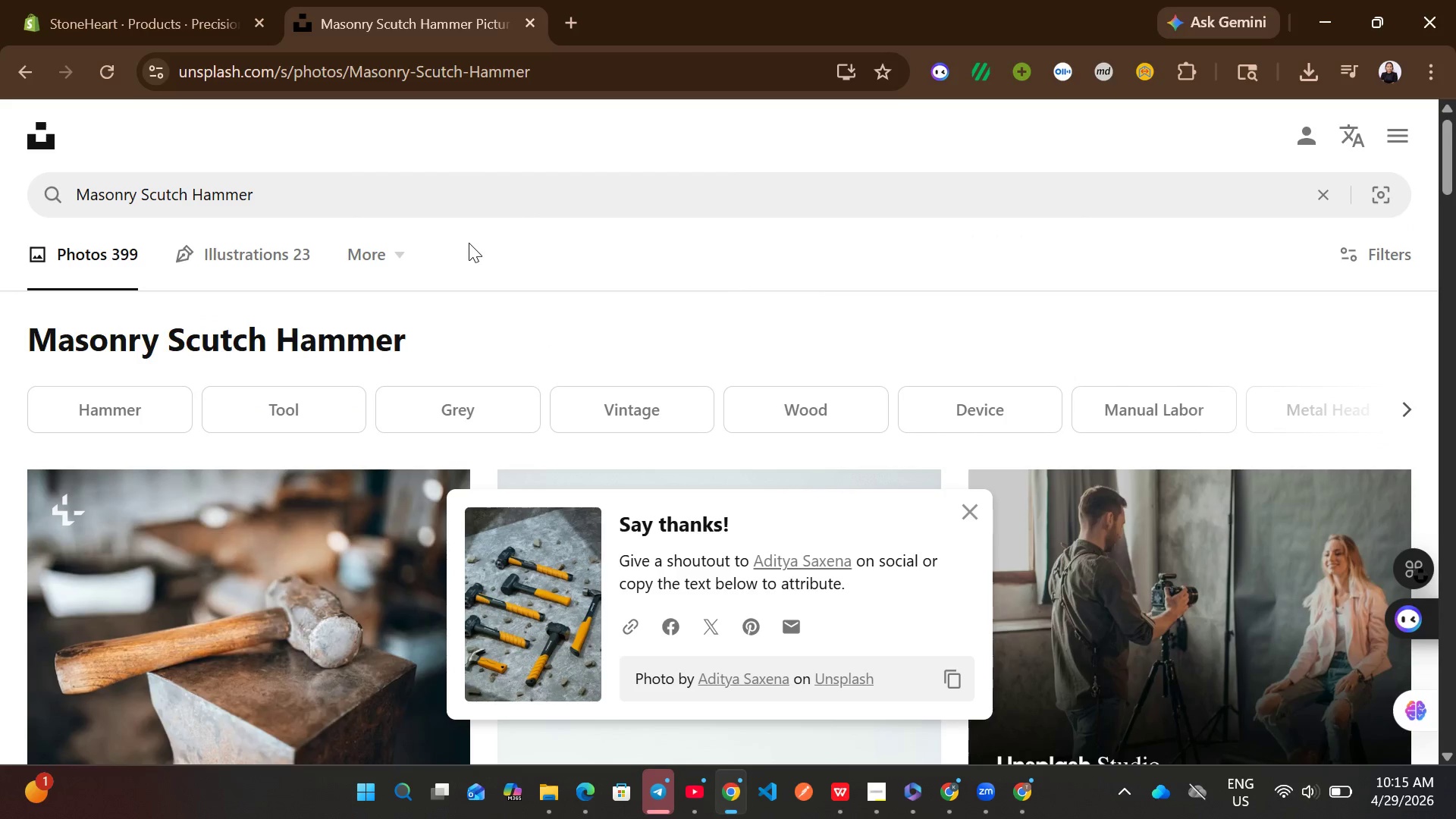 
left_click([463, 210])
 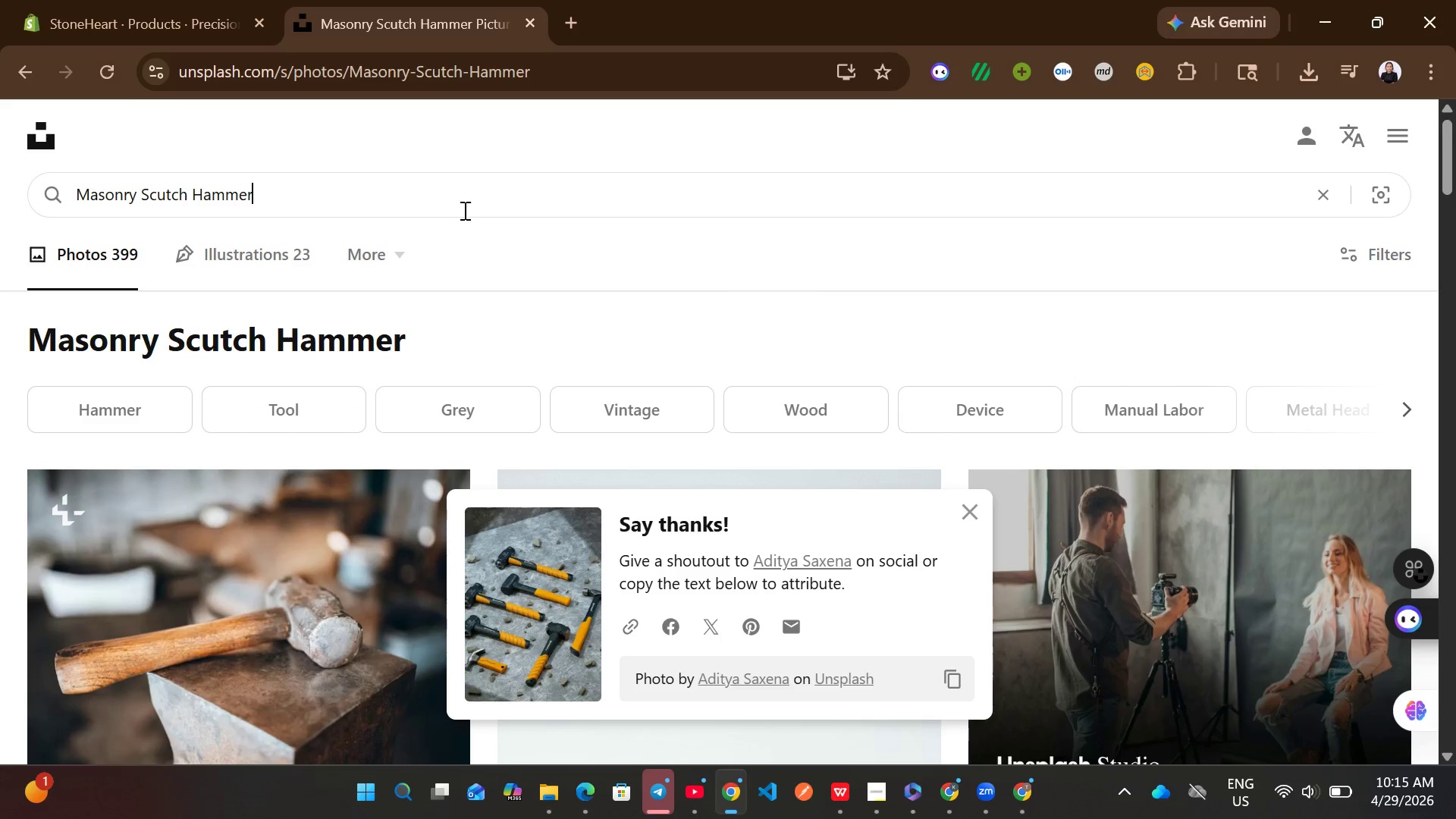 
key(Control+A)
 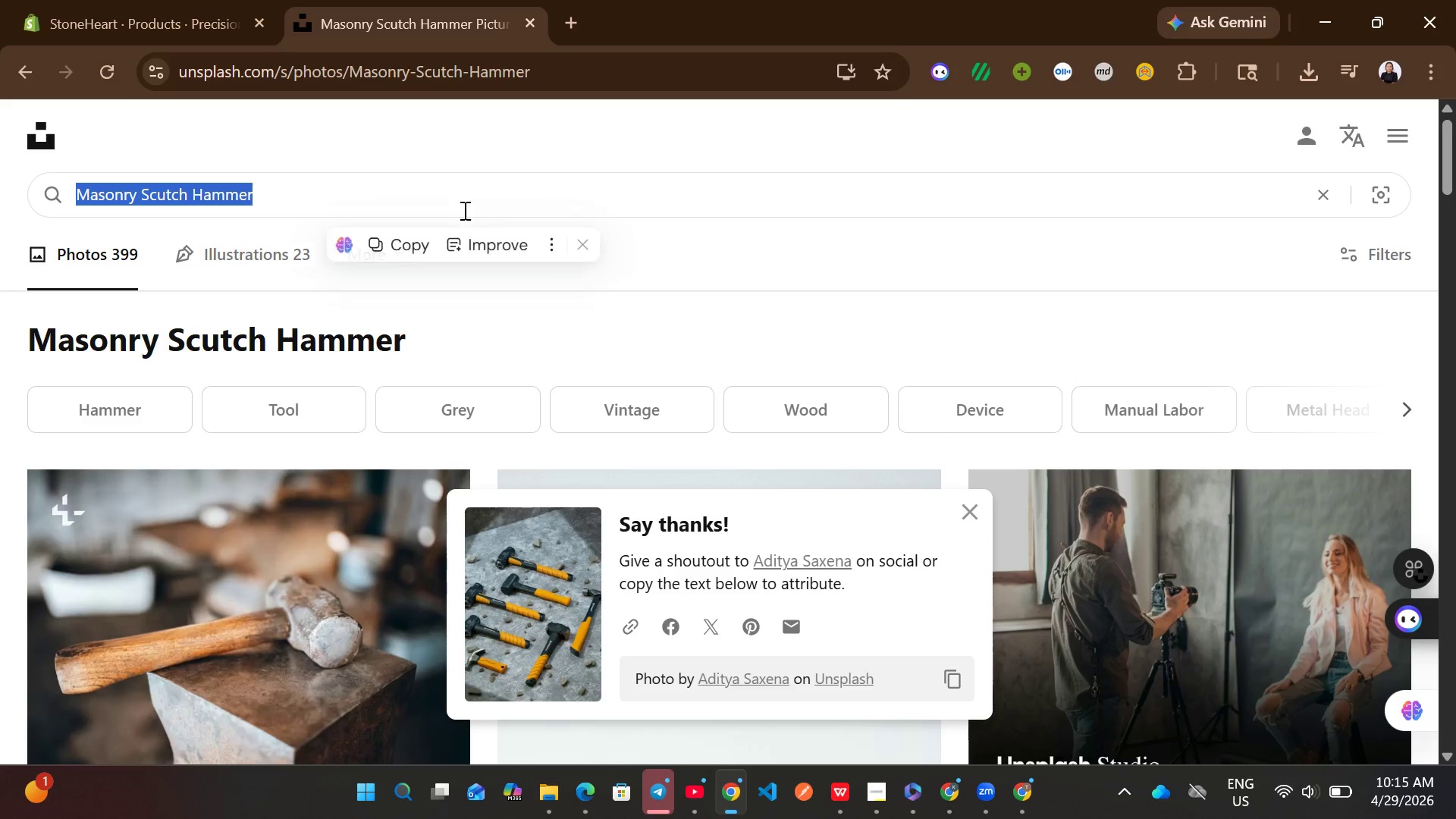 
key(Control+ControlLeft)
 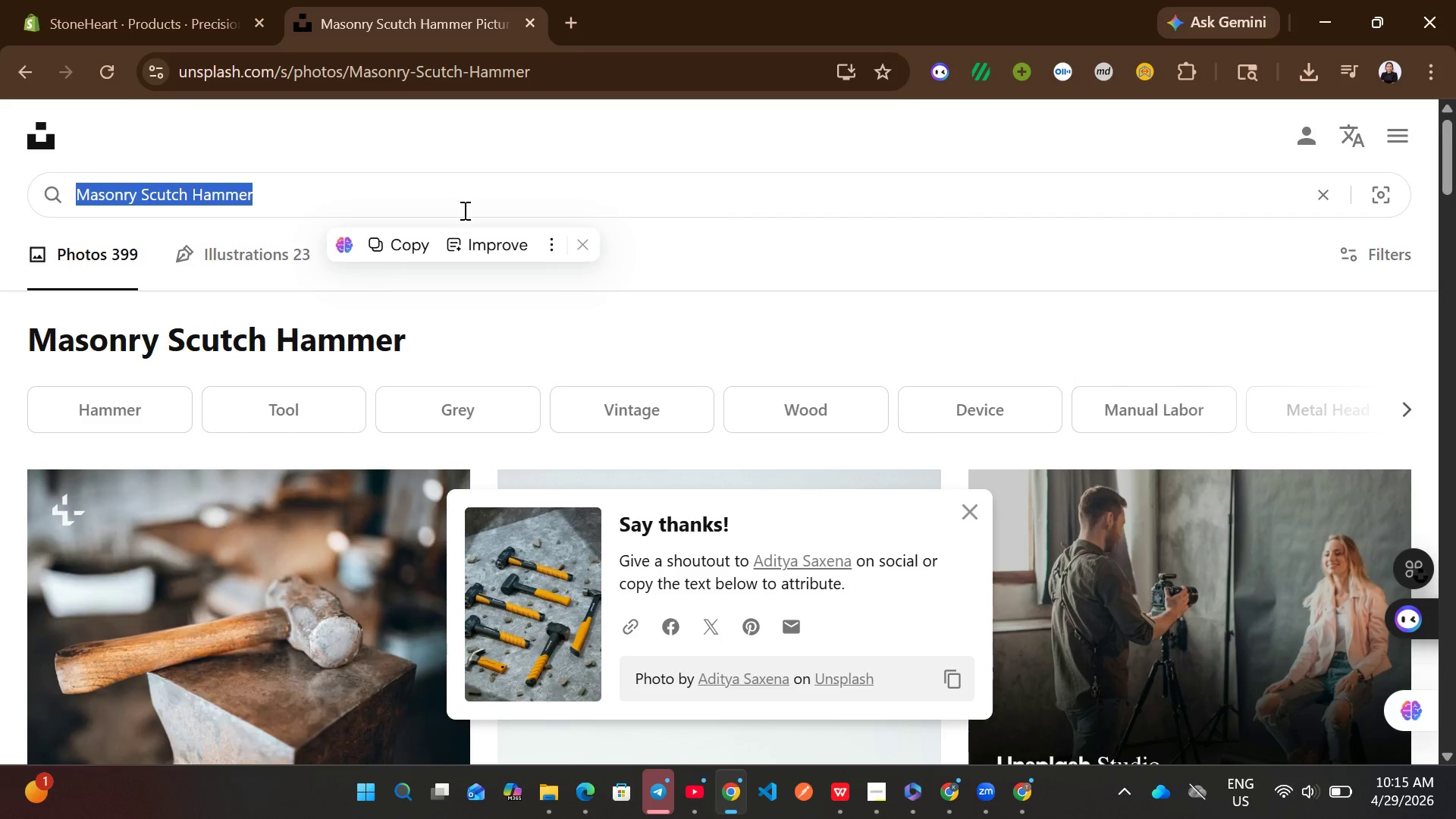 
key(Control+V)
 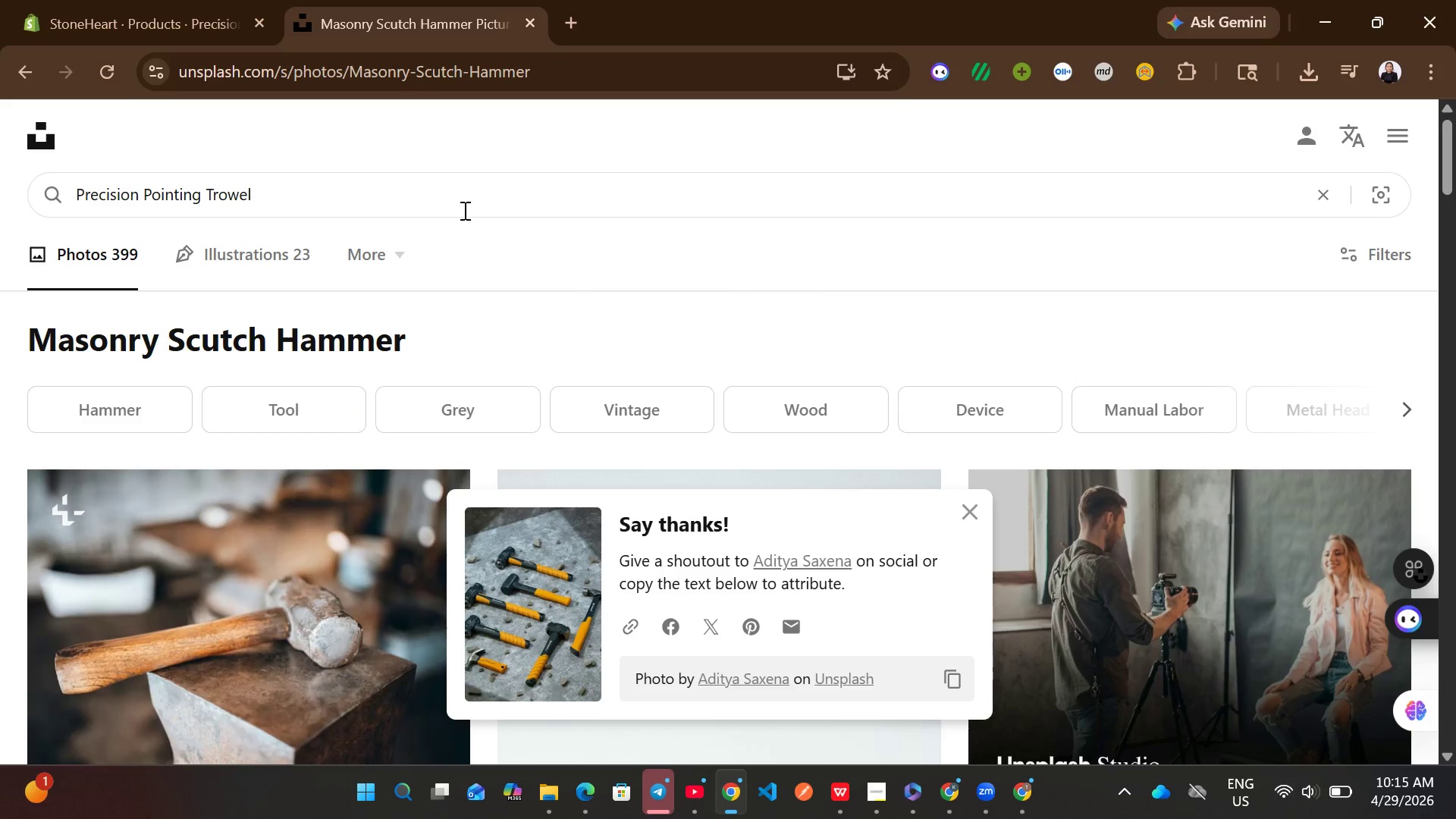 
key(Enter)
 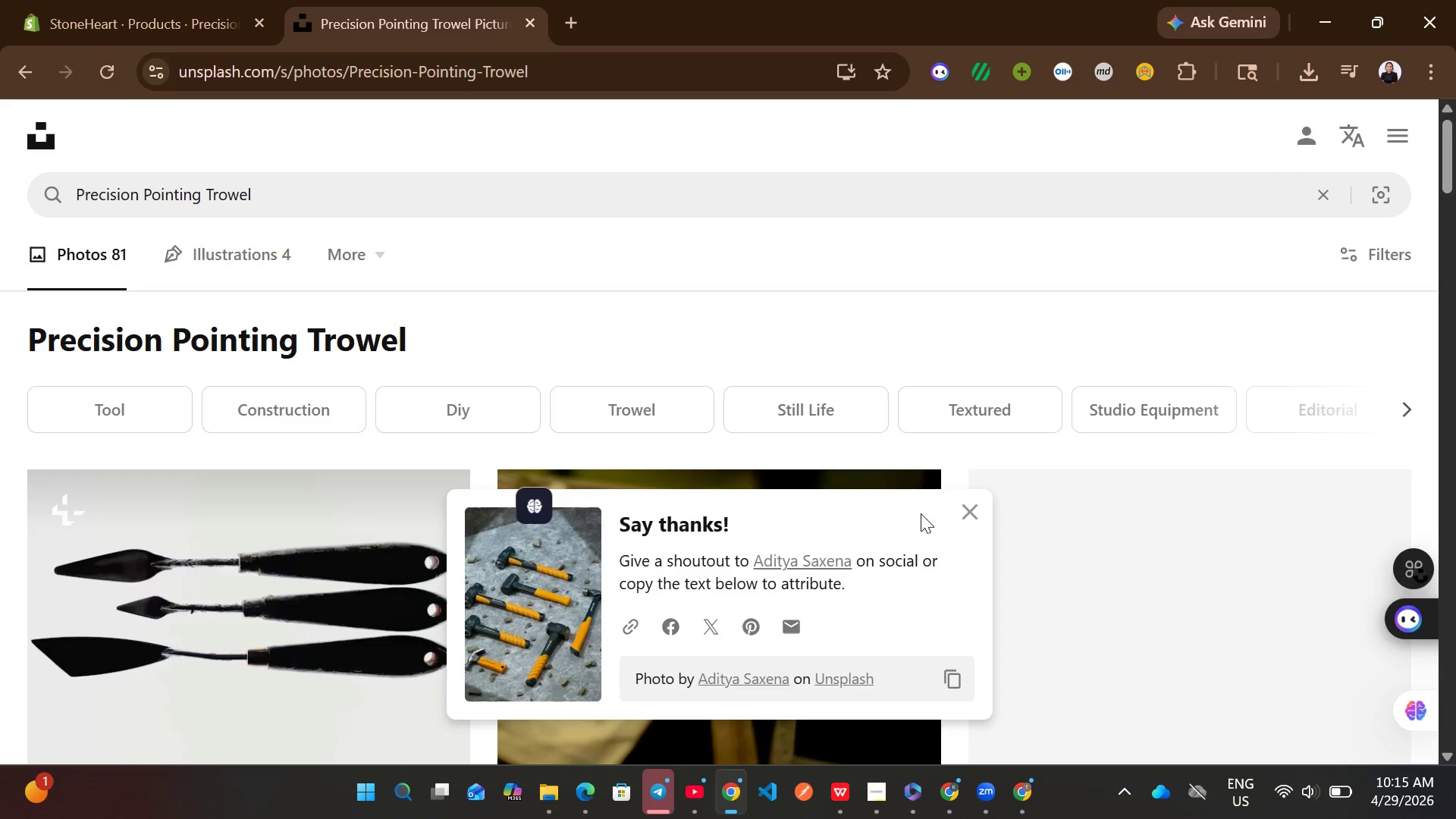 
left_click([965, 507])
 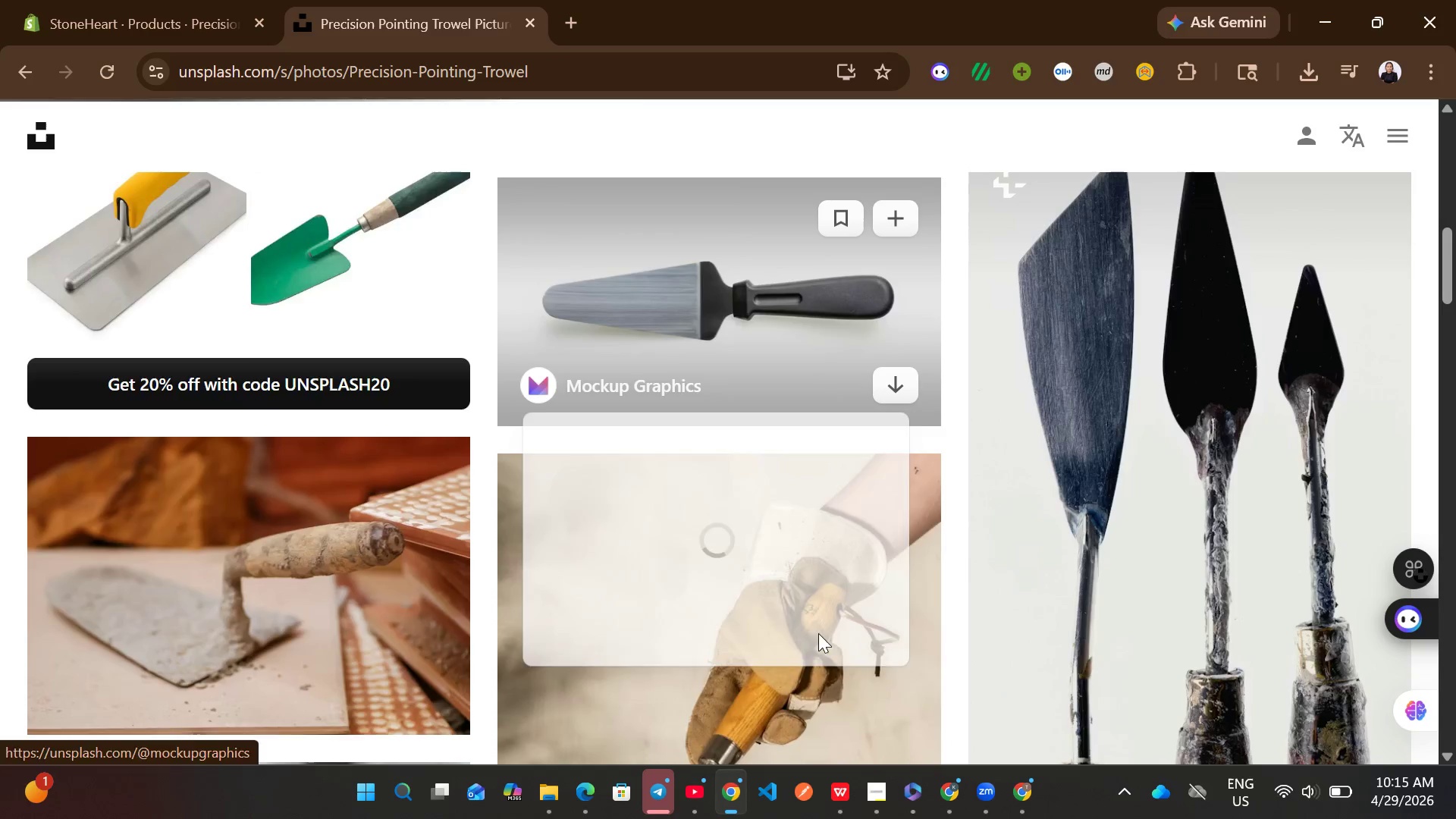 
wait(5.75)
 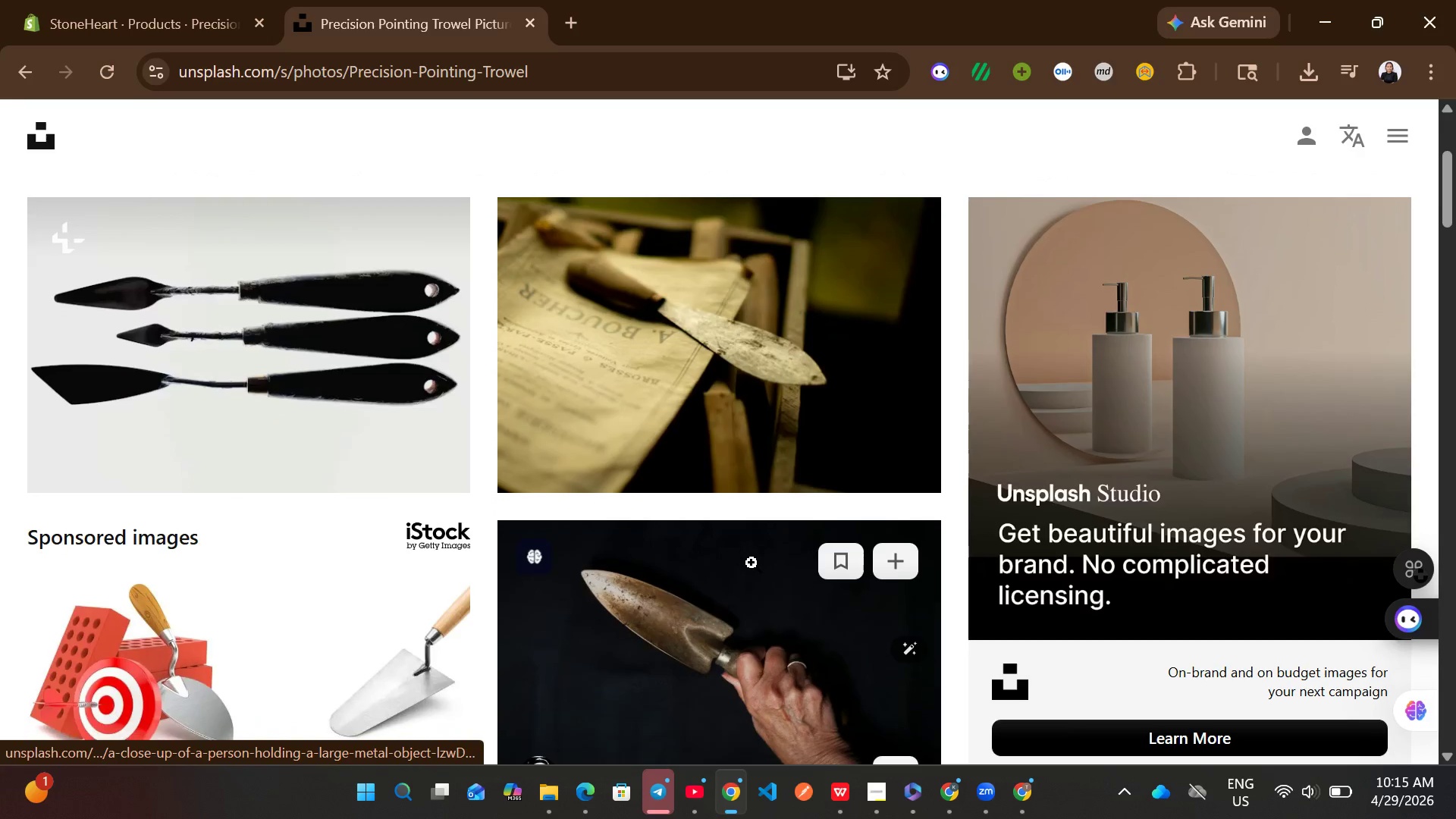 
left_click([892, 672])
 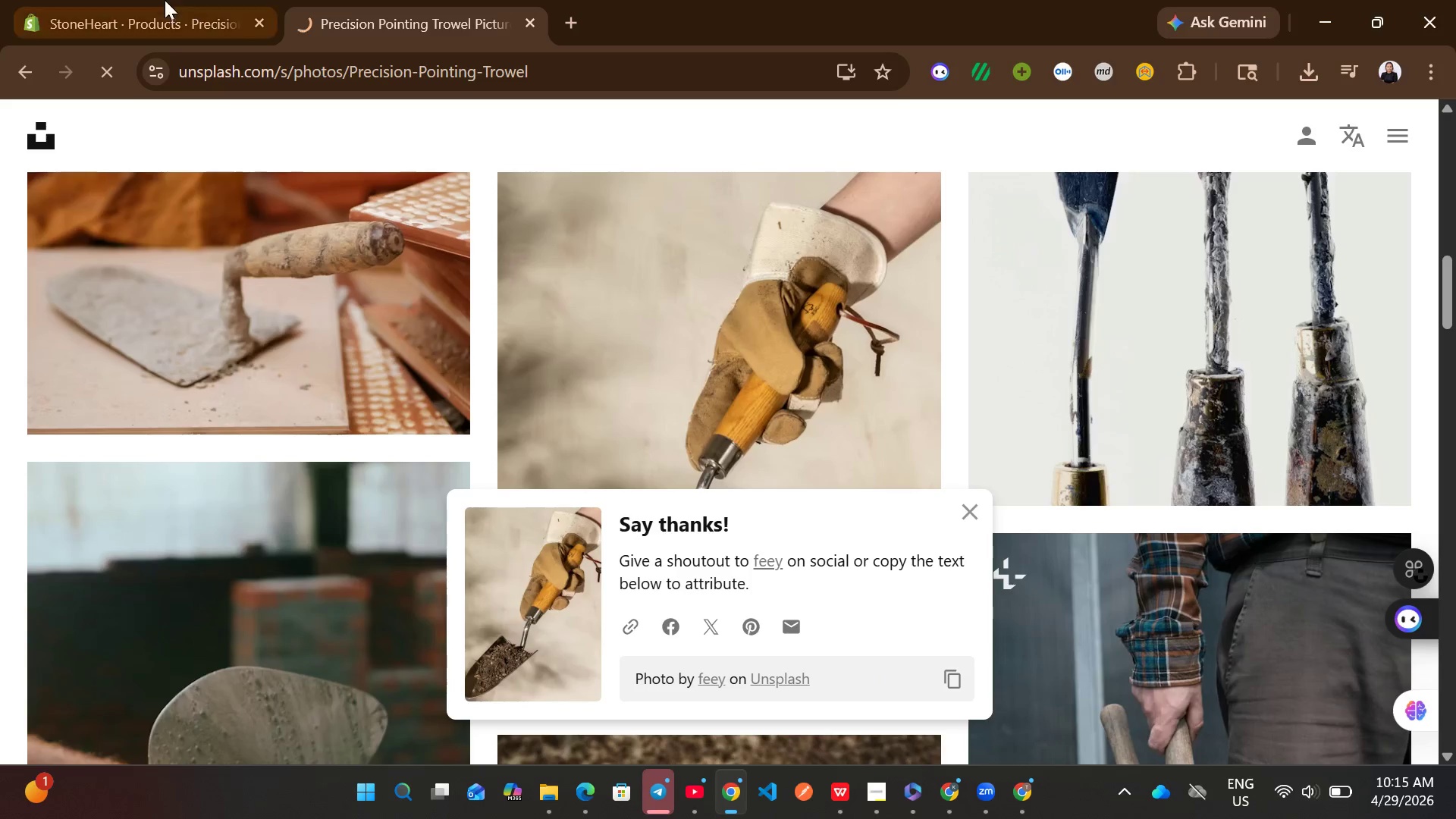 
left_click([157, 0])
 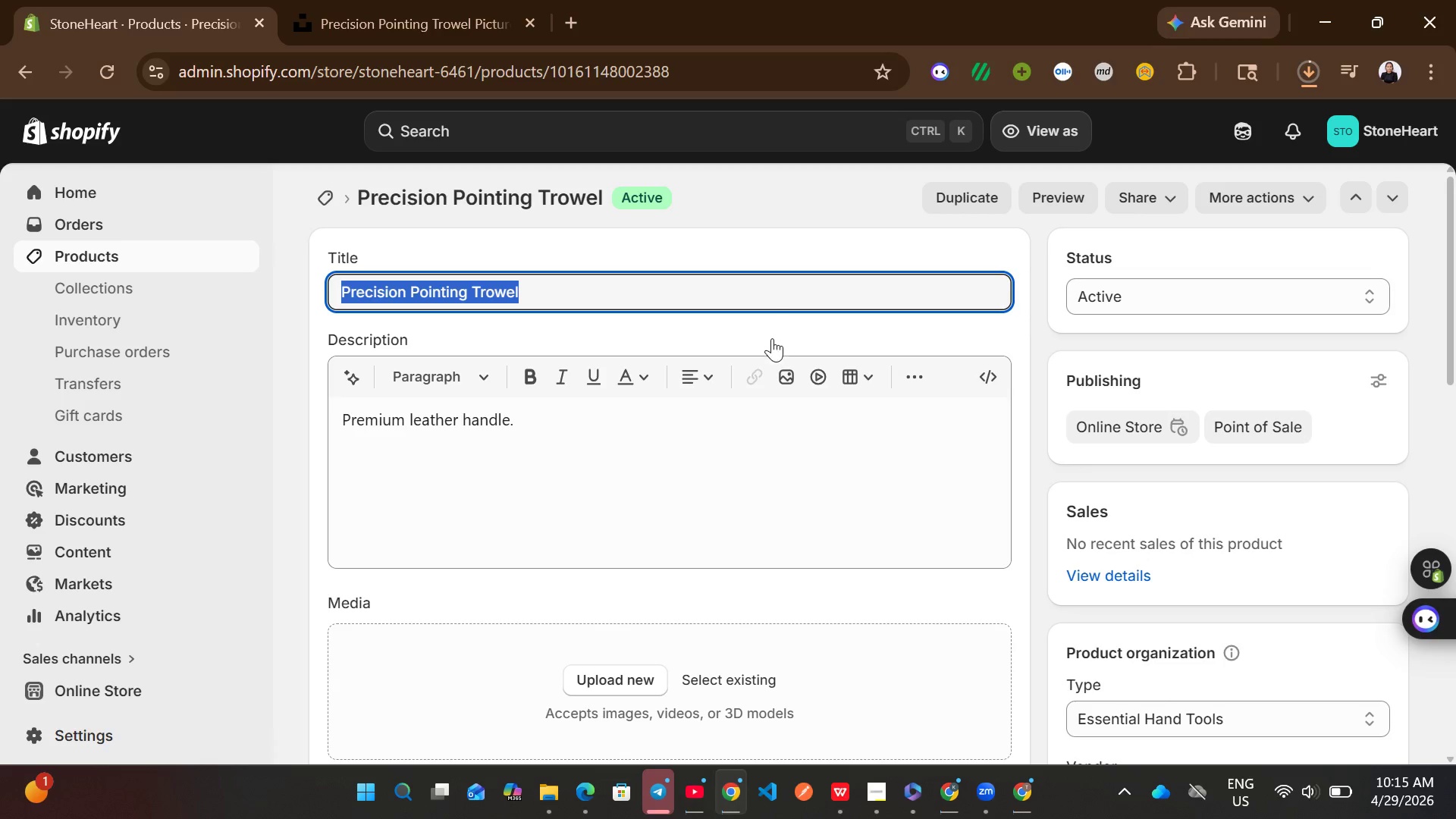 
mouse_move([756, 396])
 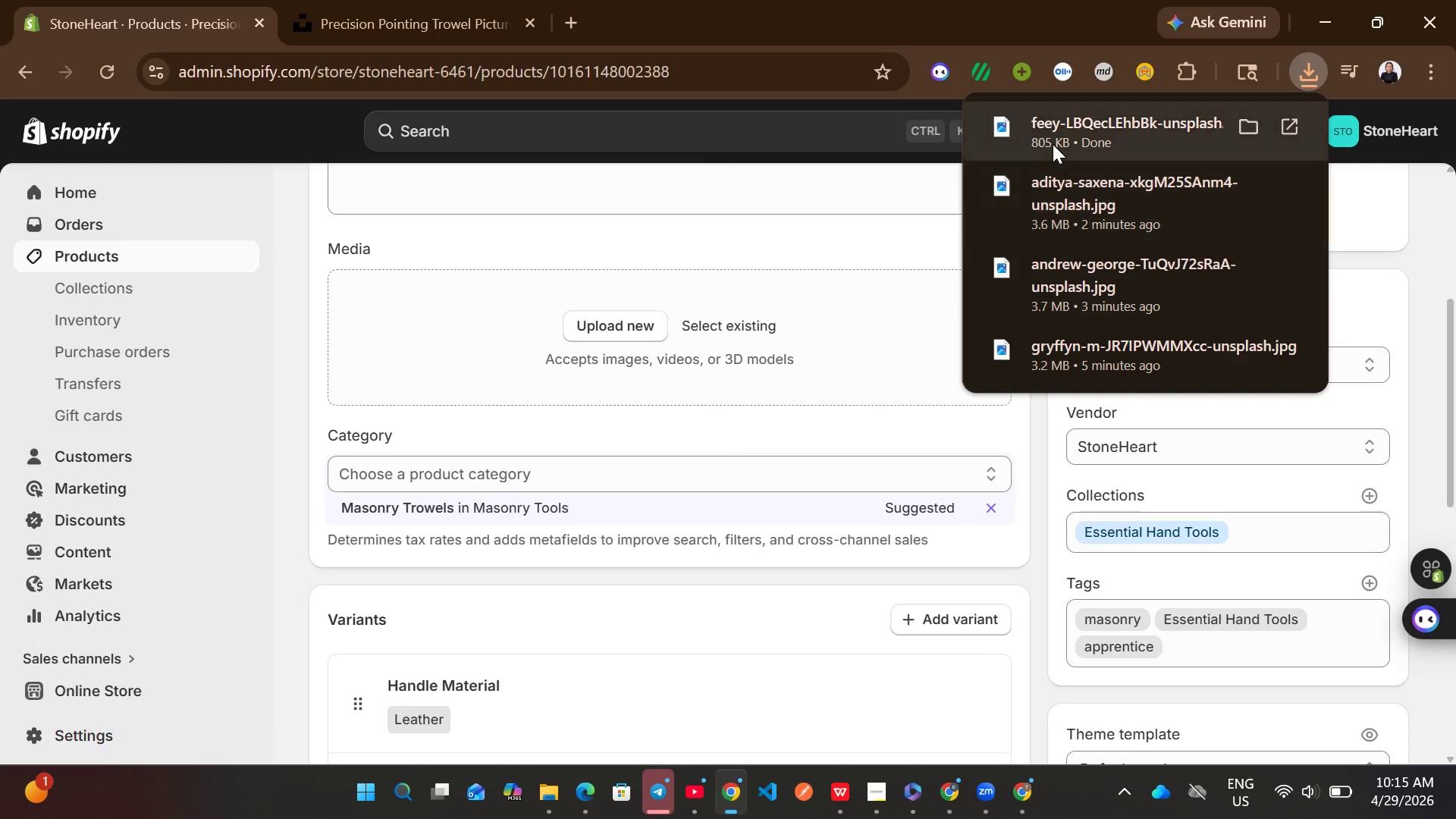 
left_click_drag(start_coordinate=[1053, 144], to_coordinate=[708, 648])
 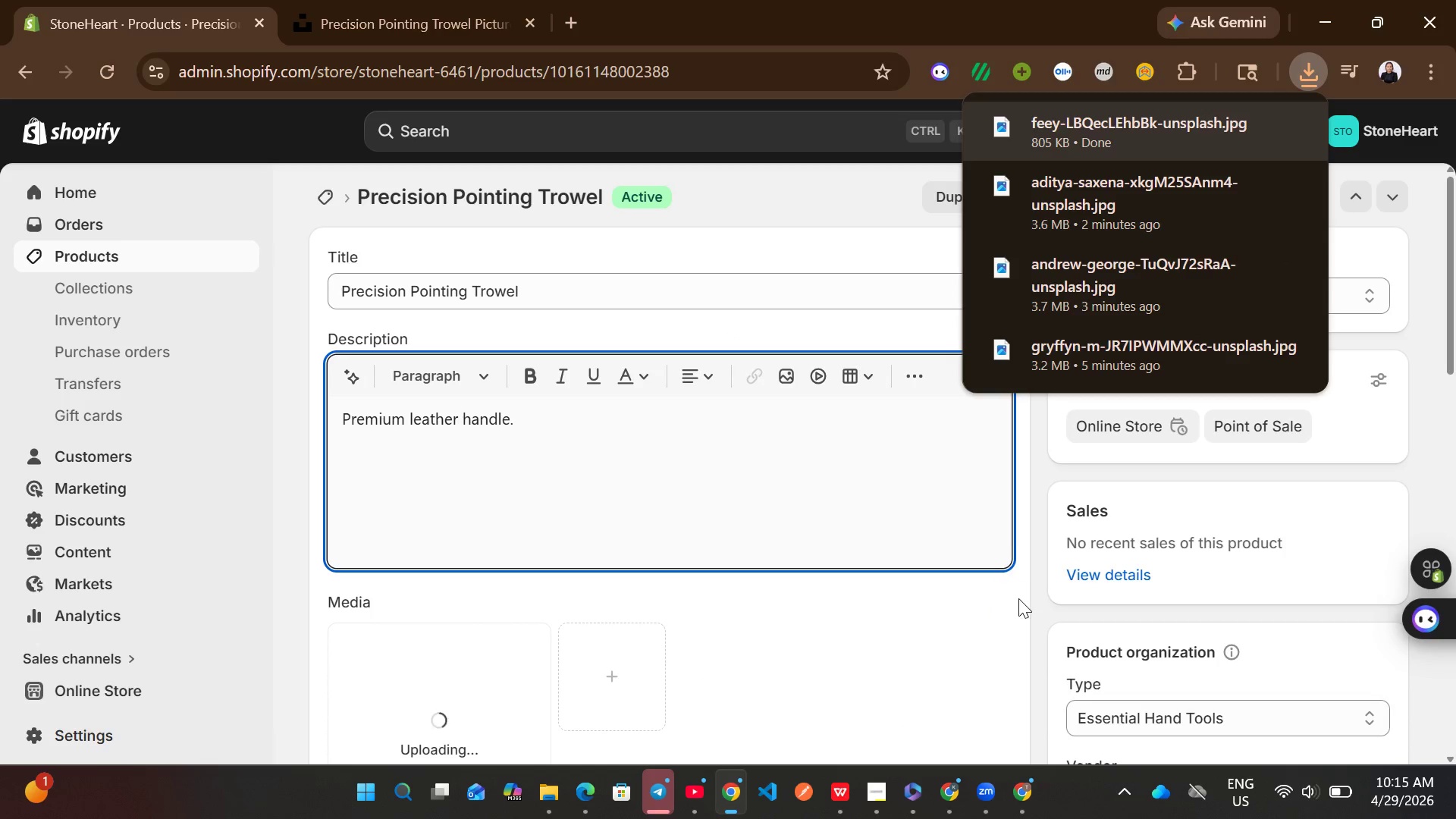 
left_click([1021, 600])
 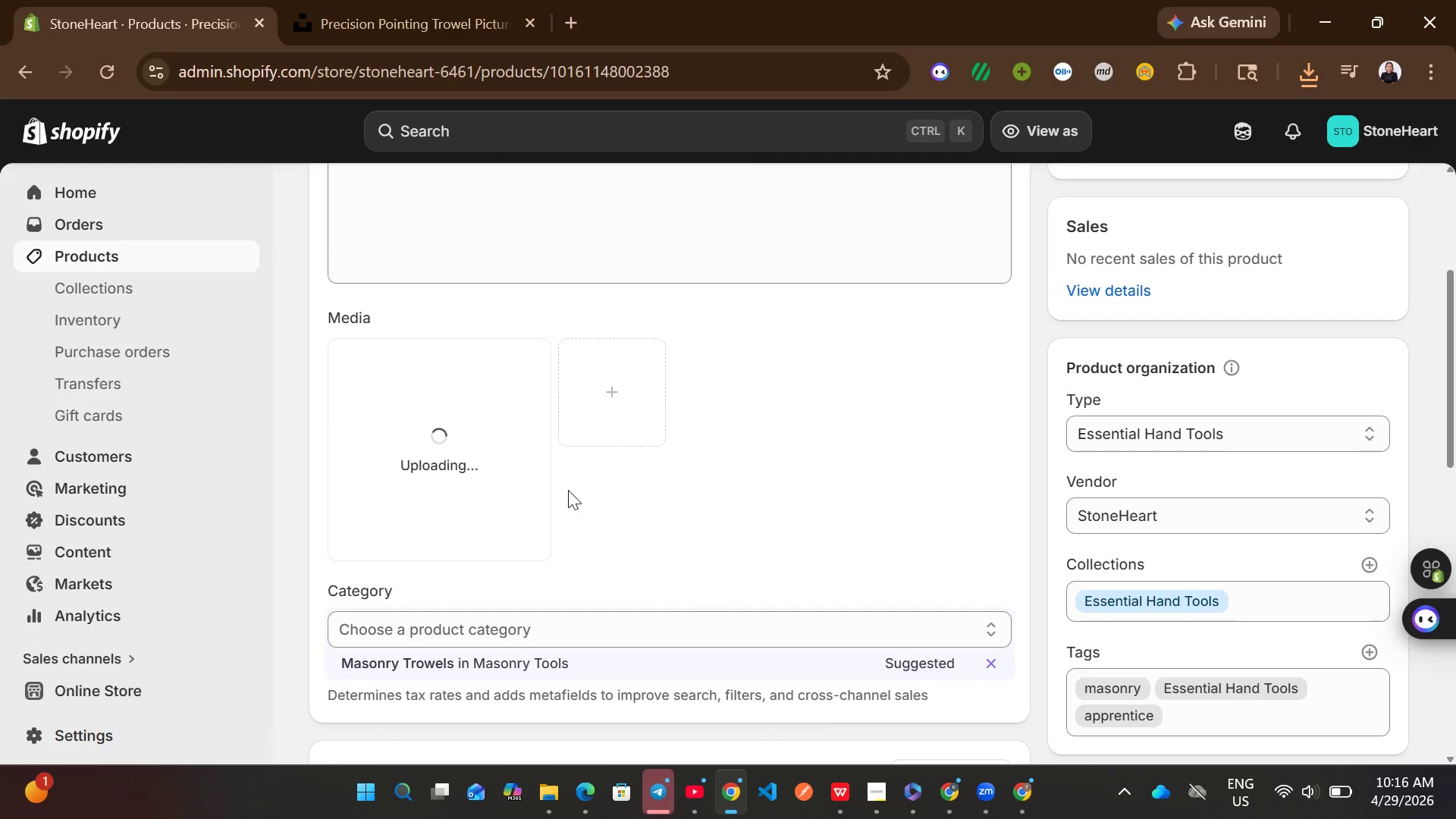 
wait(10.58)
 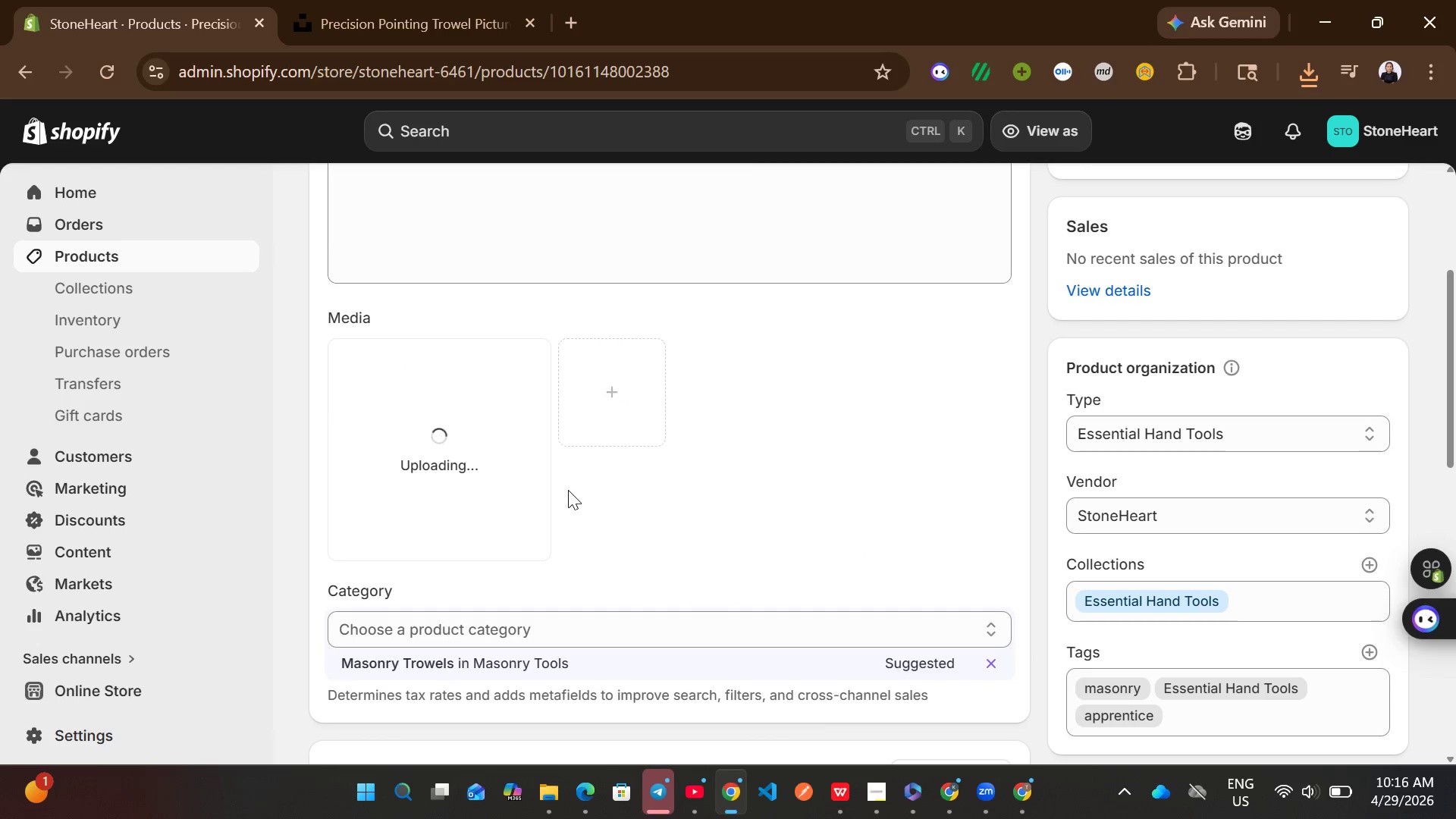 
left_click([486, 479])
 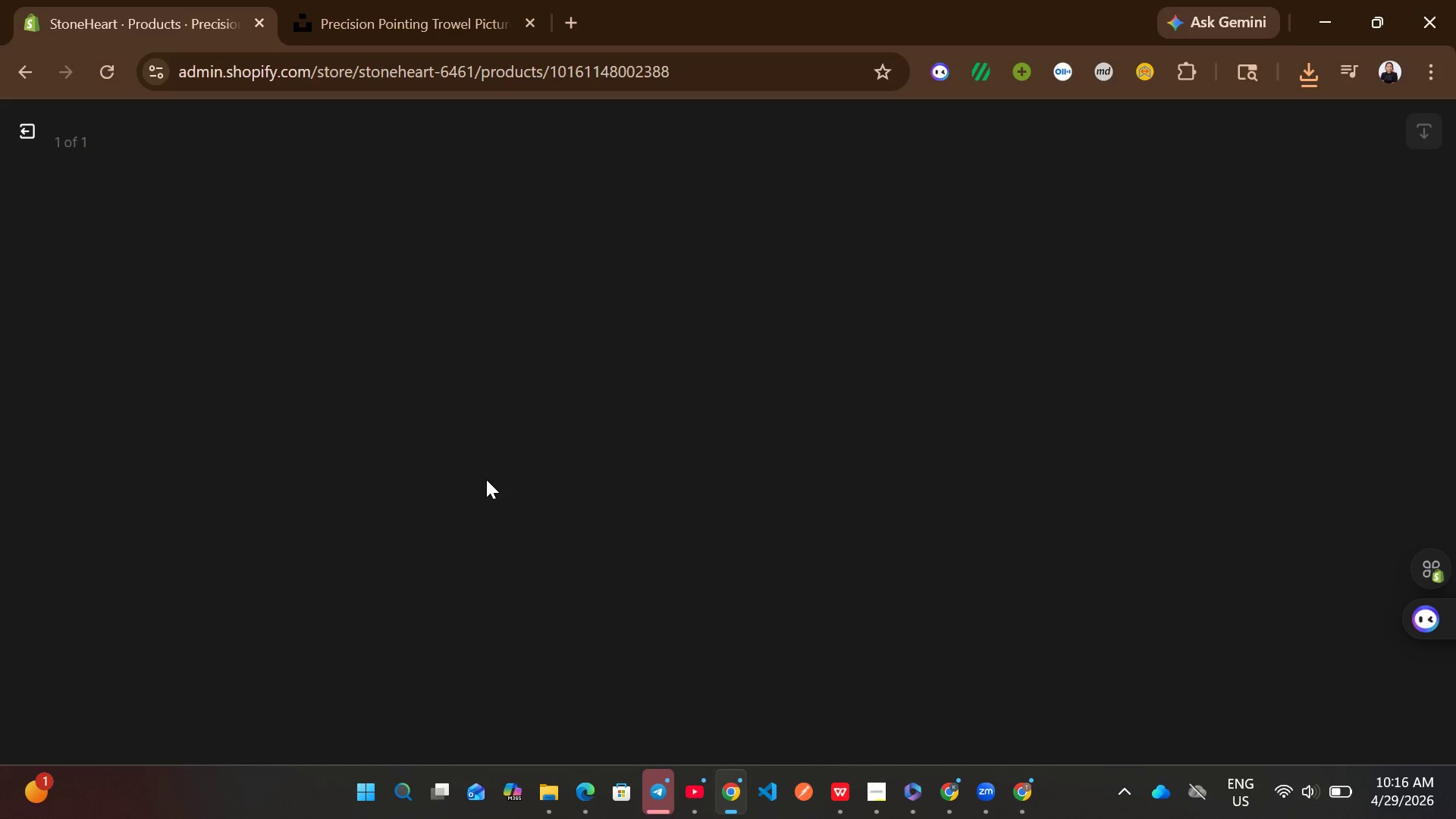 
wait(9.16)
 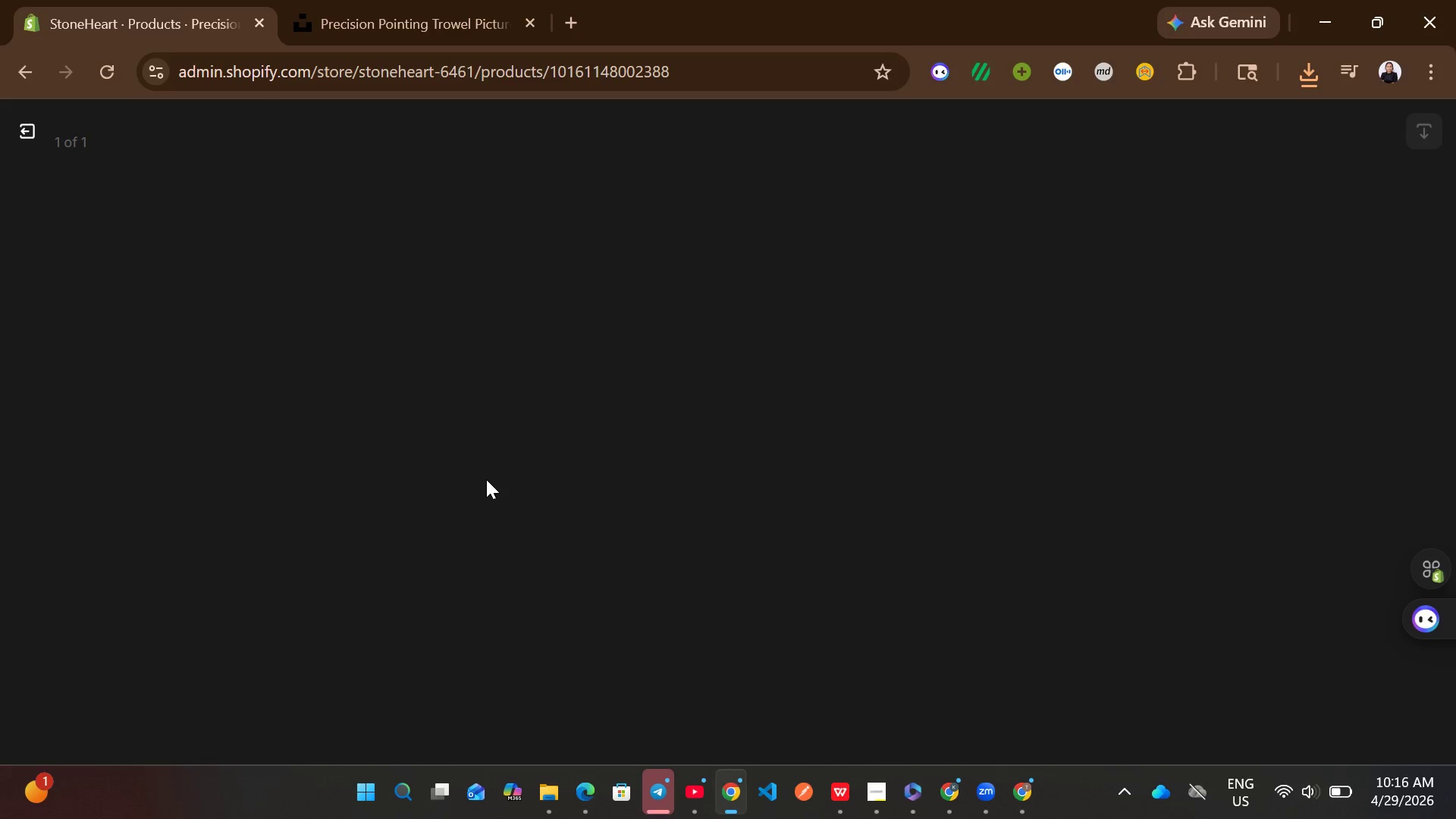 
left_click([1173, 376])
 